 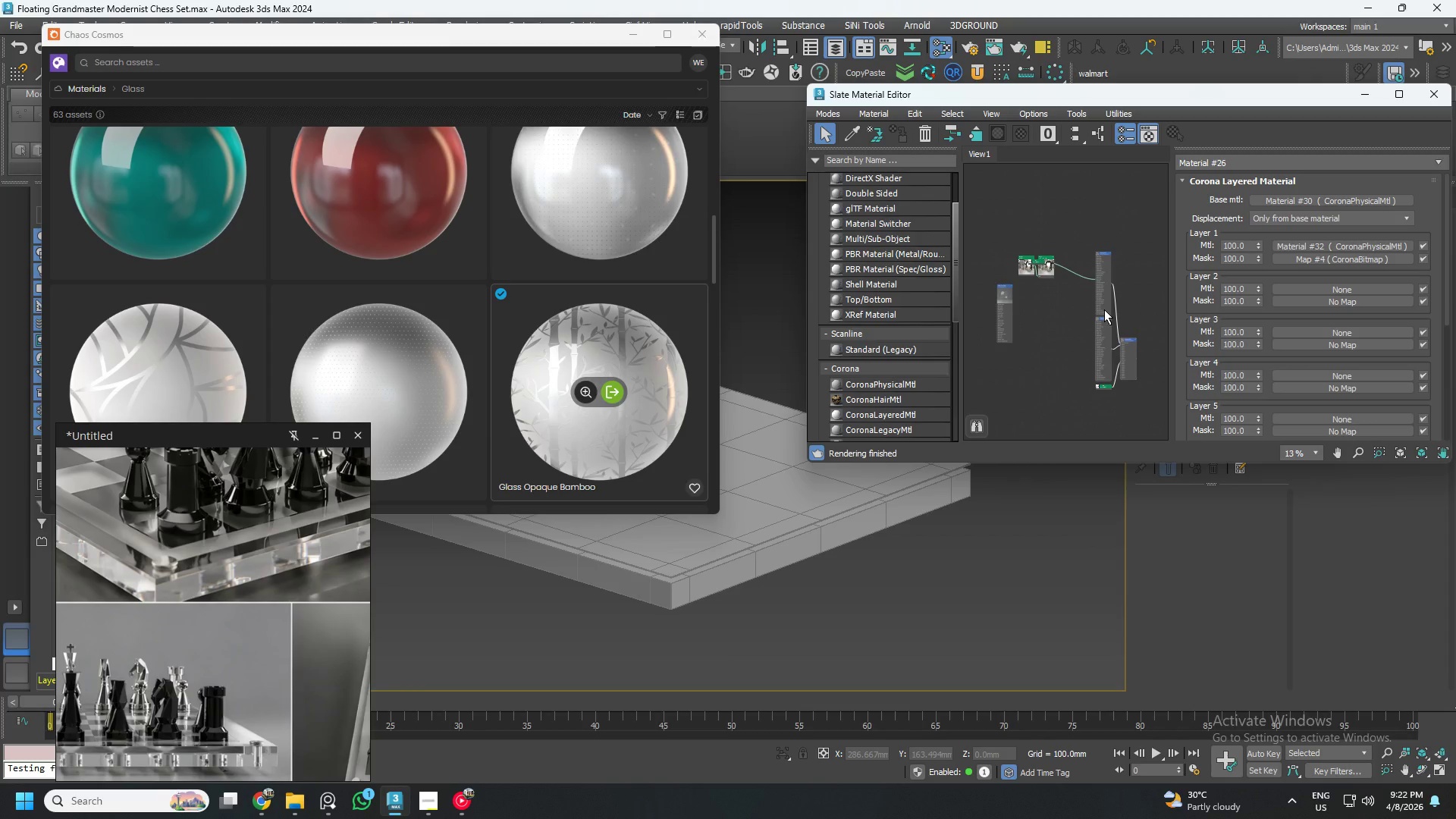 
left_click([1085, 307])
 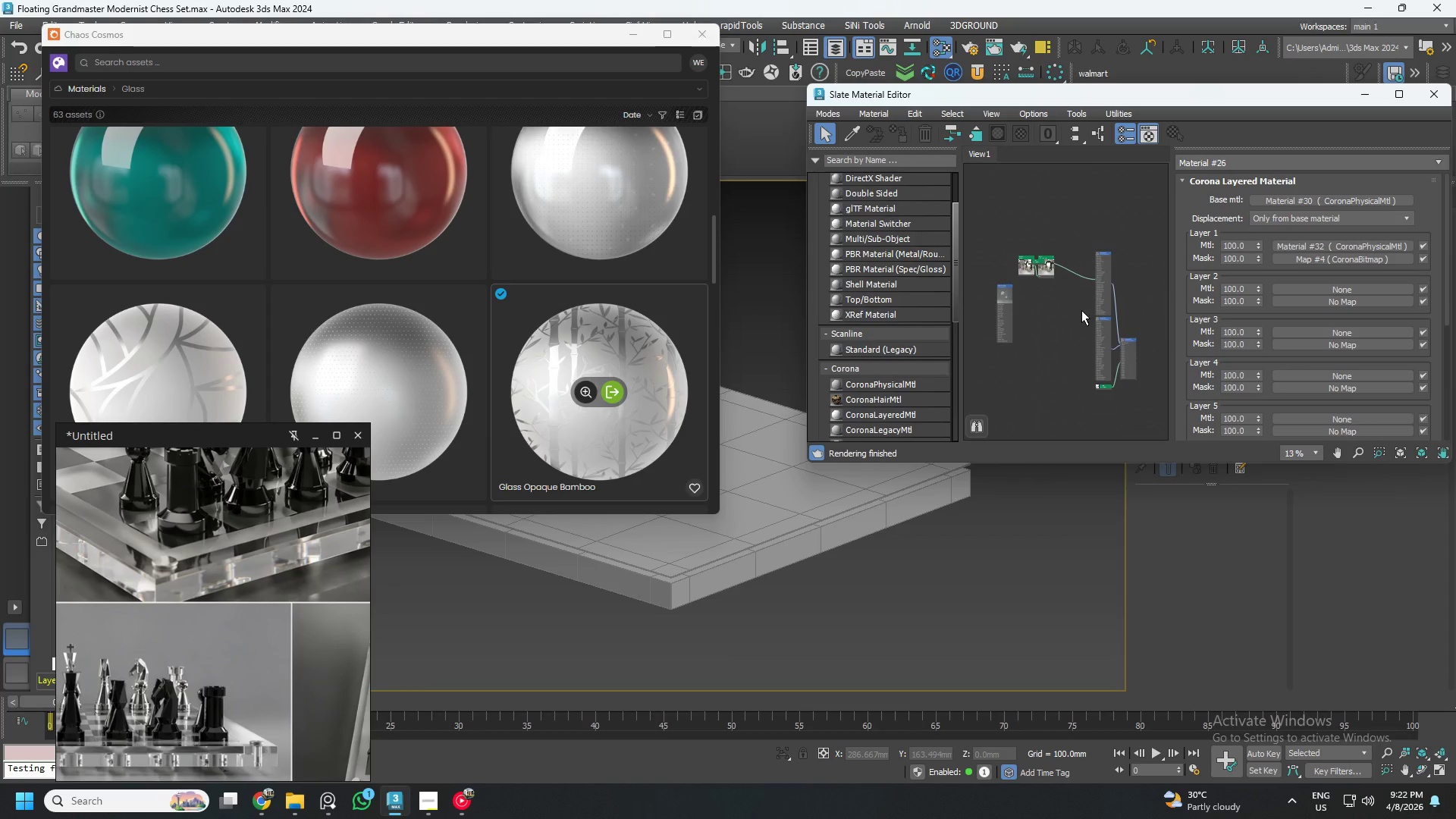 
key(Control+Z)
 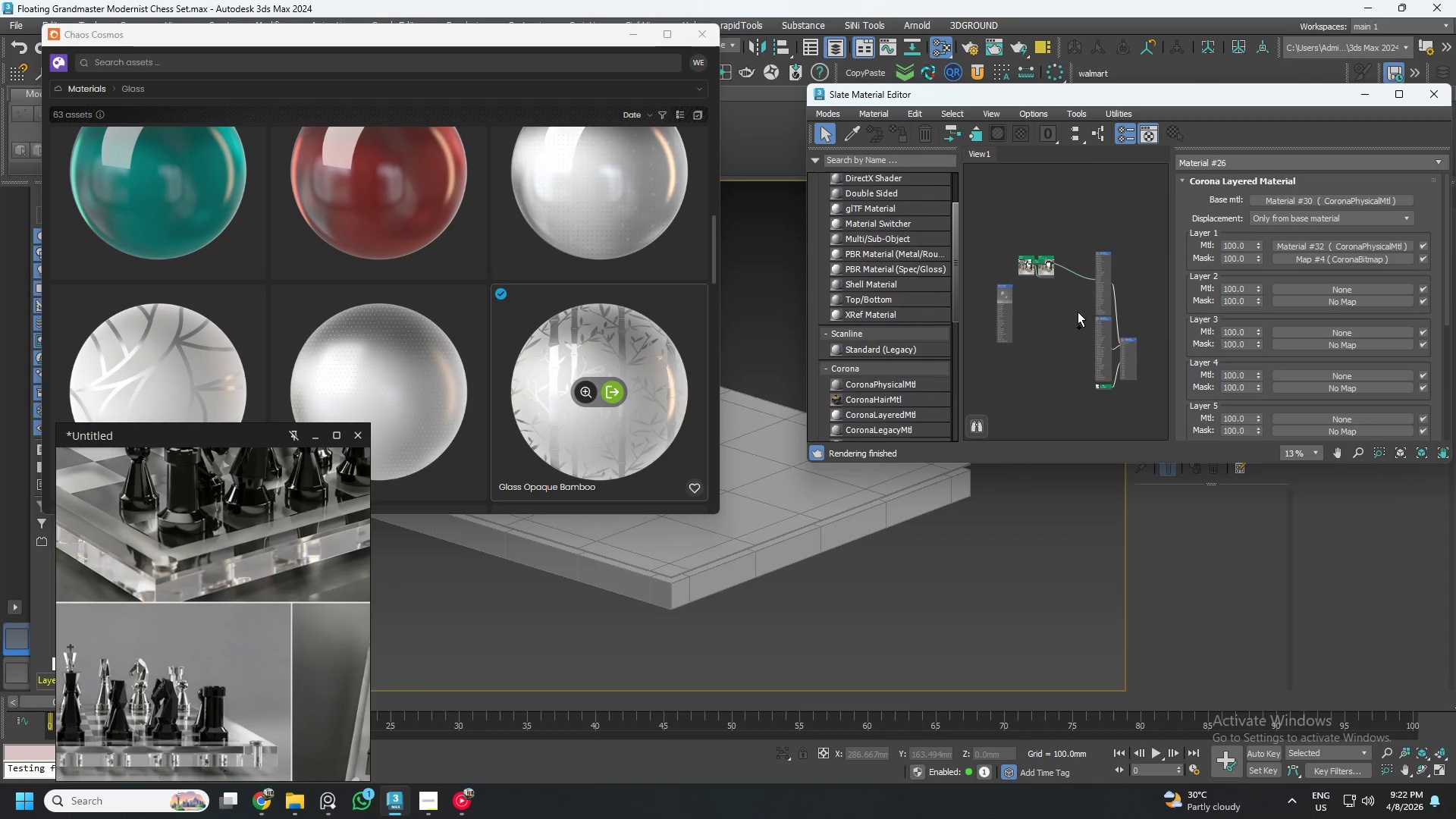 
key(Control+Z)
 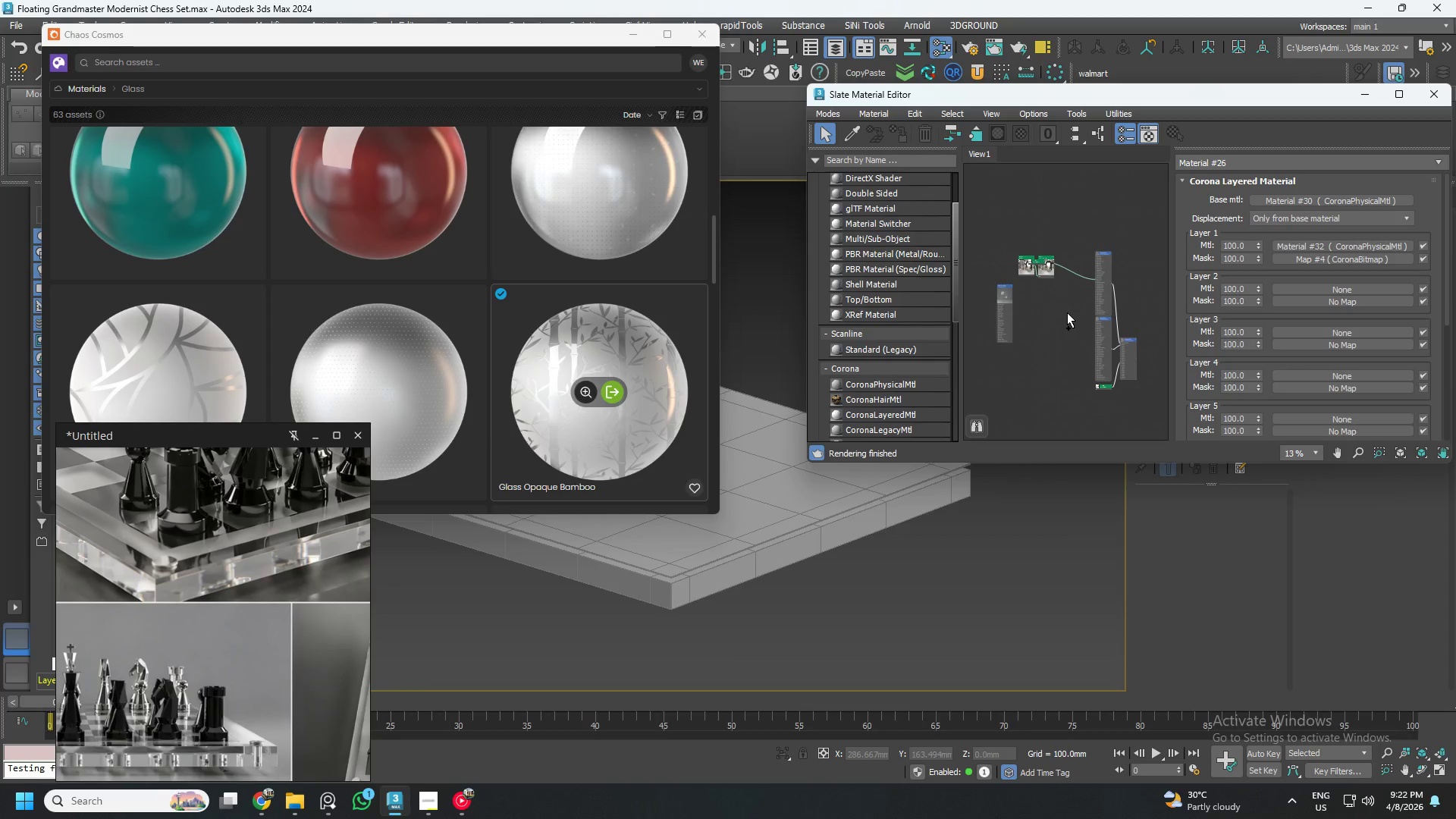 
key(Control+Z)
 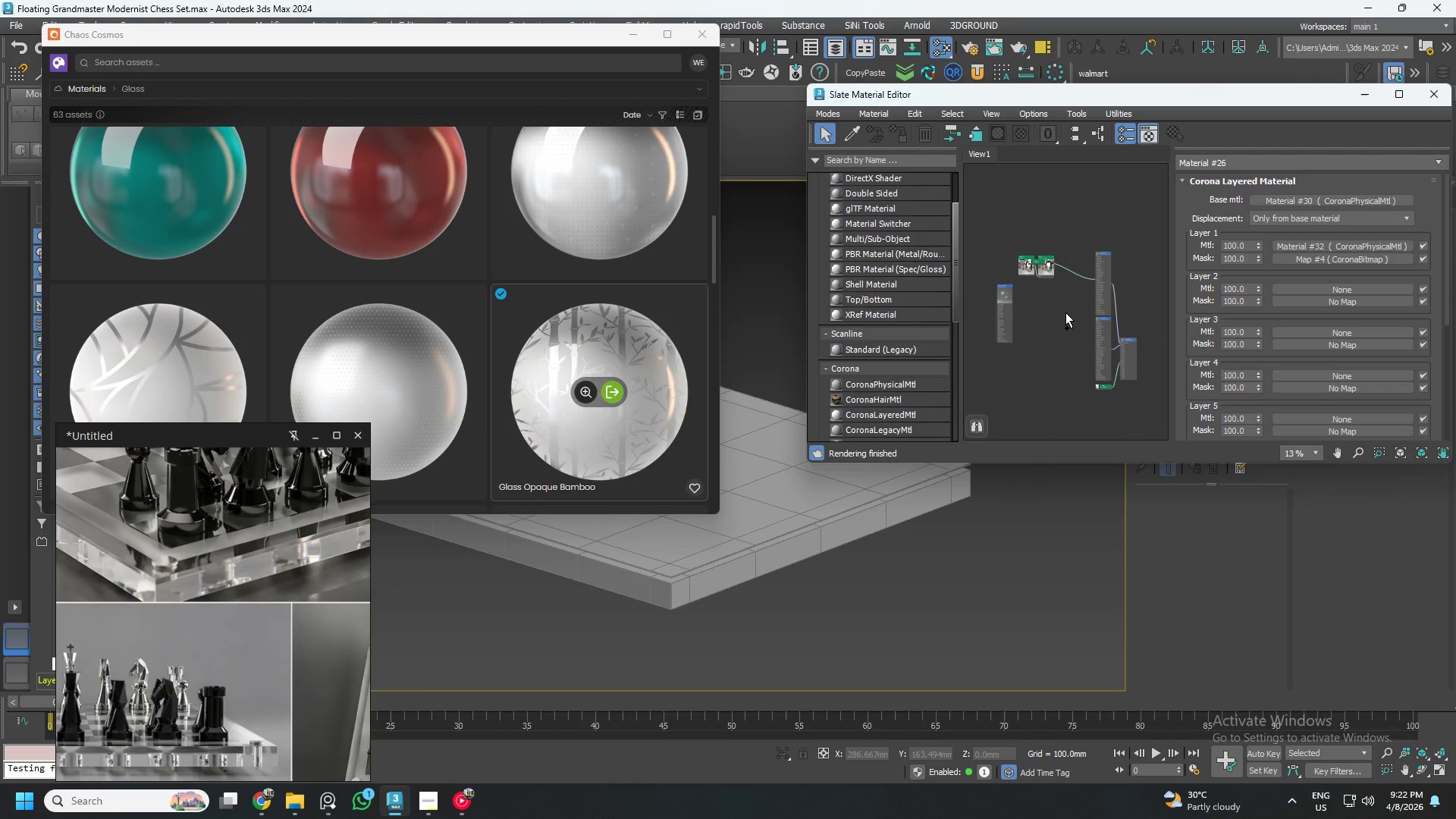 
key(Control+Z)
 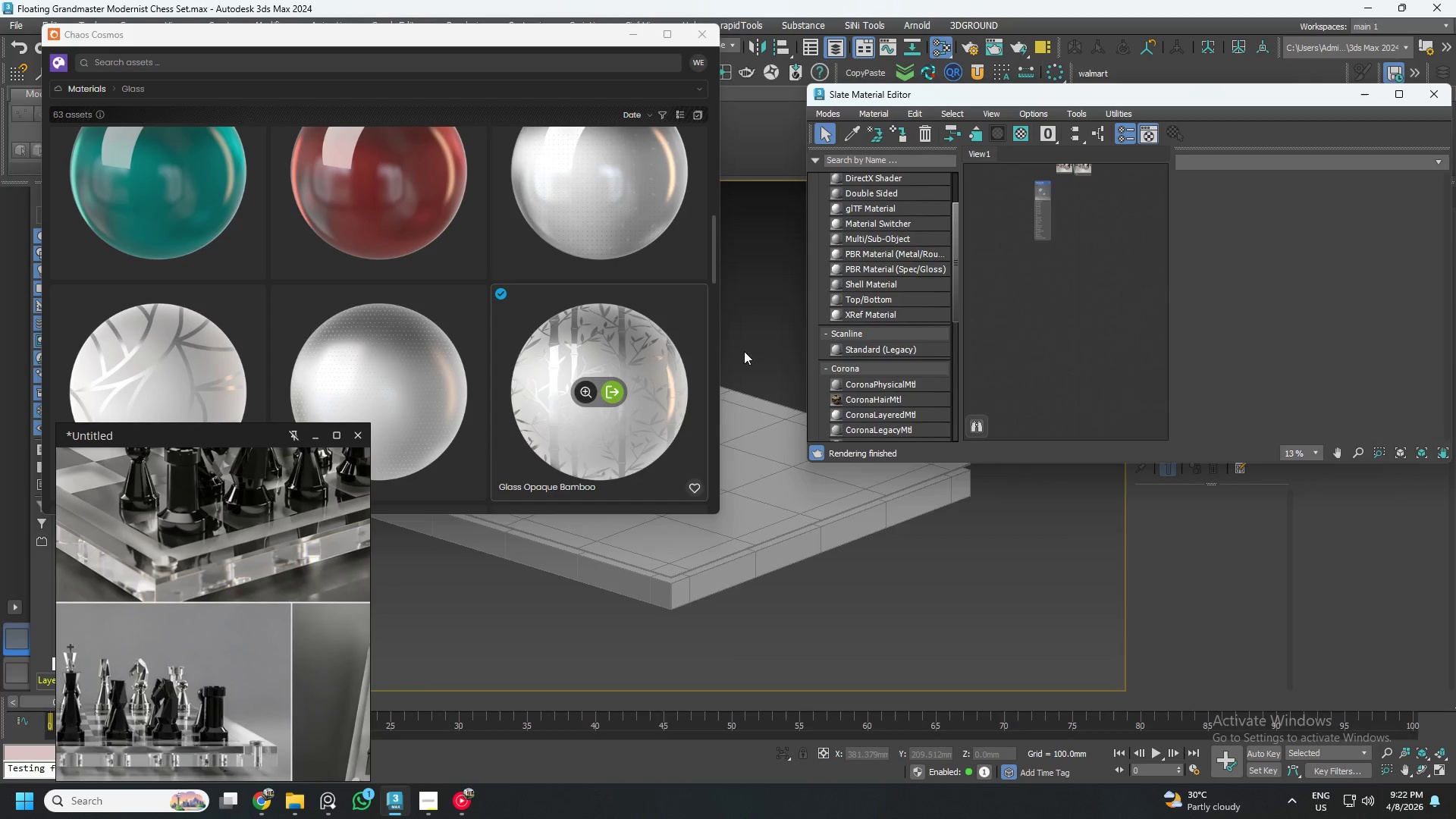 
left_click_drag(start_coordinate=[582, 365], to_coordinate=[1057, 288])
 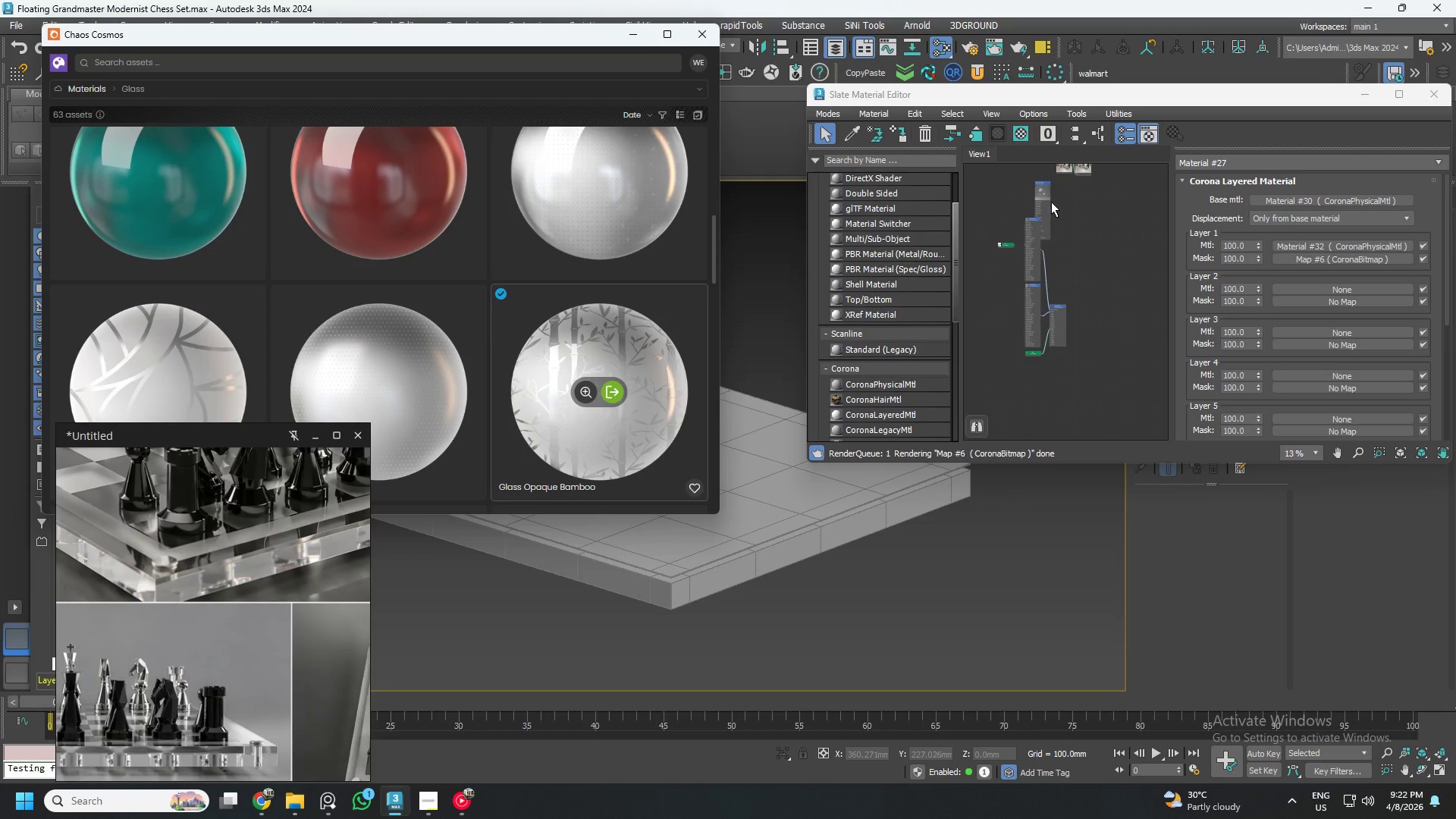 
left_click_drag(start_coordinate=[1043, 191], to_coordinate=[1083, 190])
 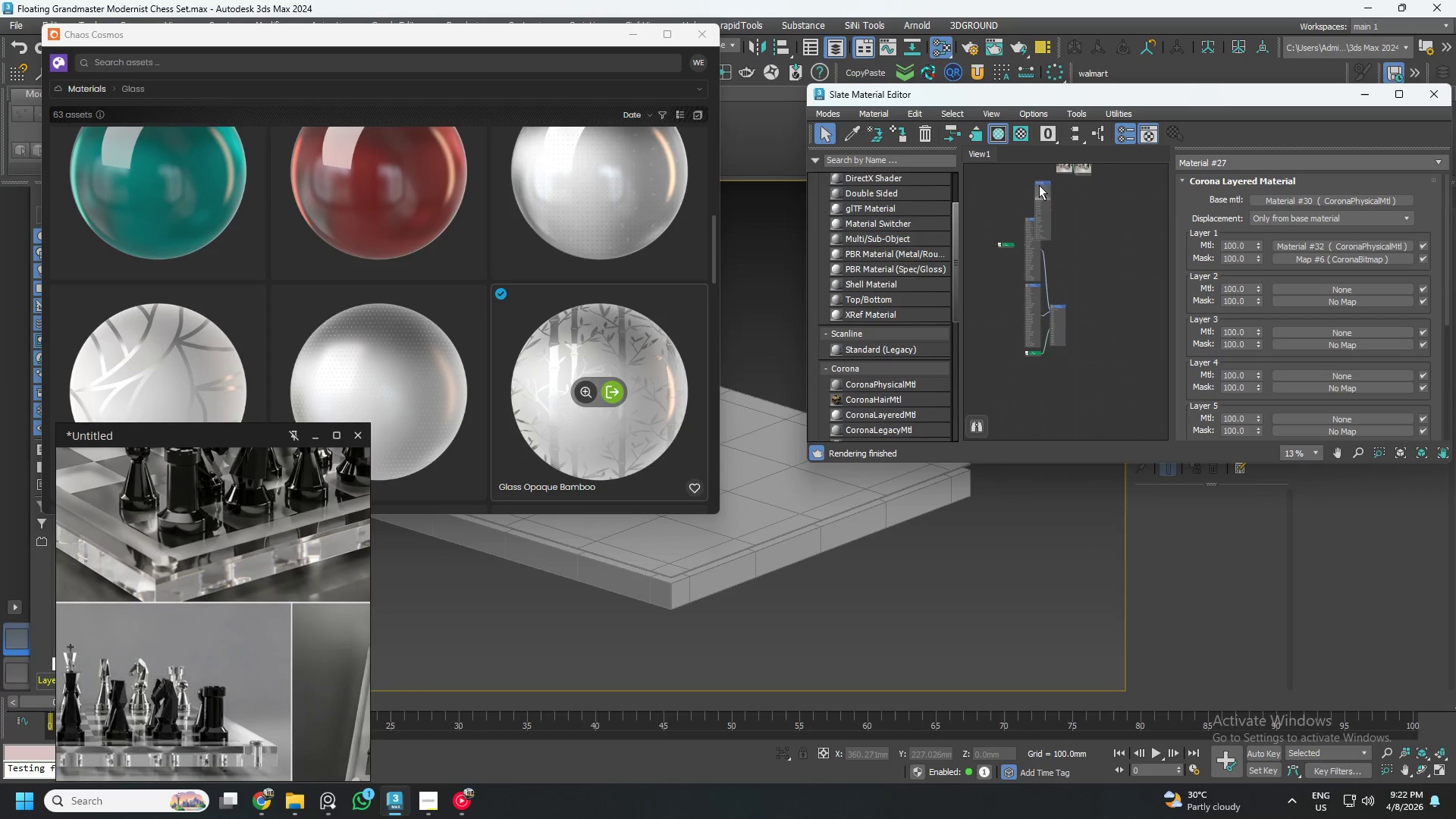 
left_click_drag(start_coordinate=[1039, 183], to_coordinate=[1103, 188])
 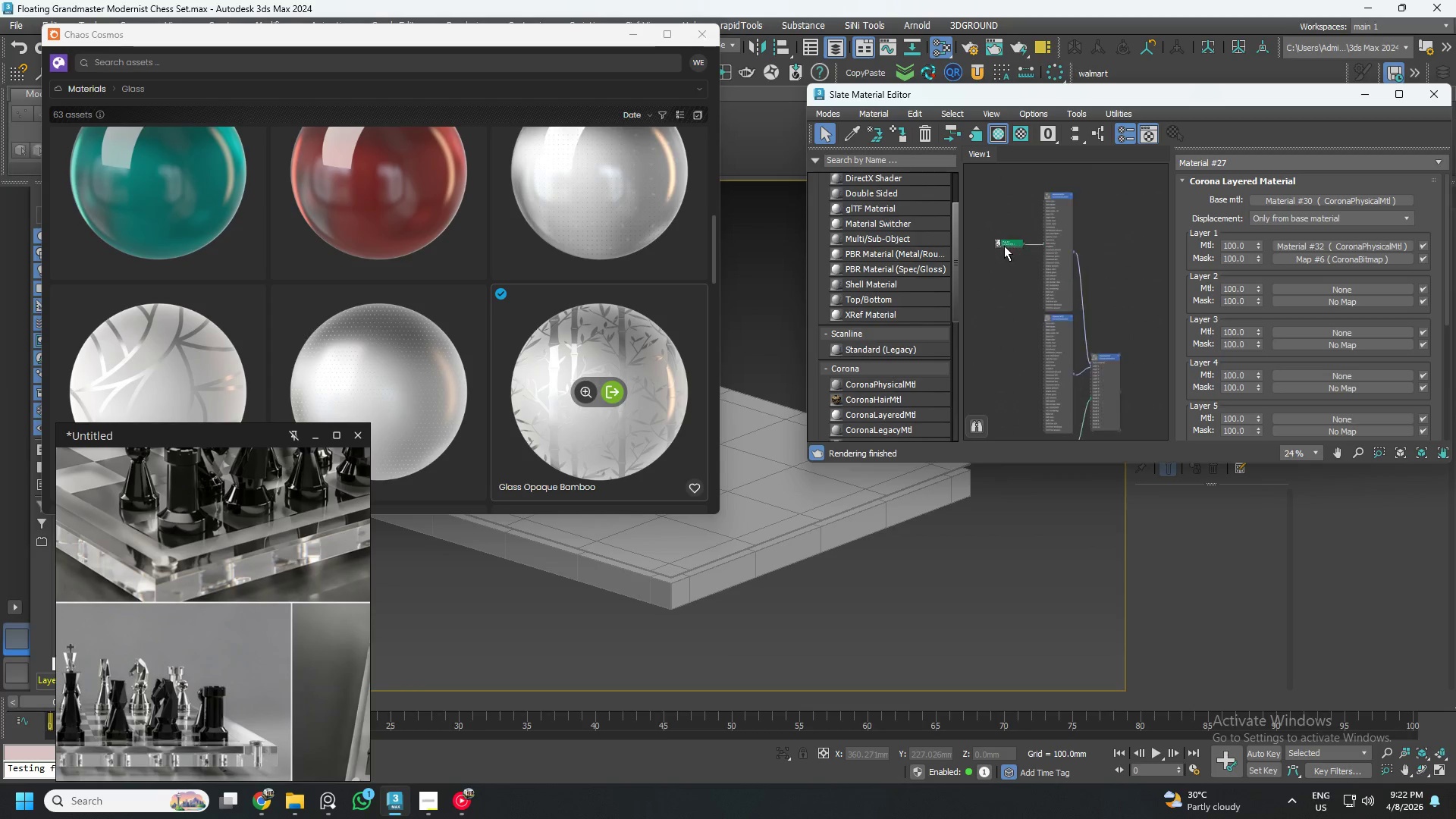 
scroll: coordinate [1021, 239], scroll_direction: up, amount: 5.0
 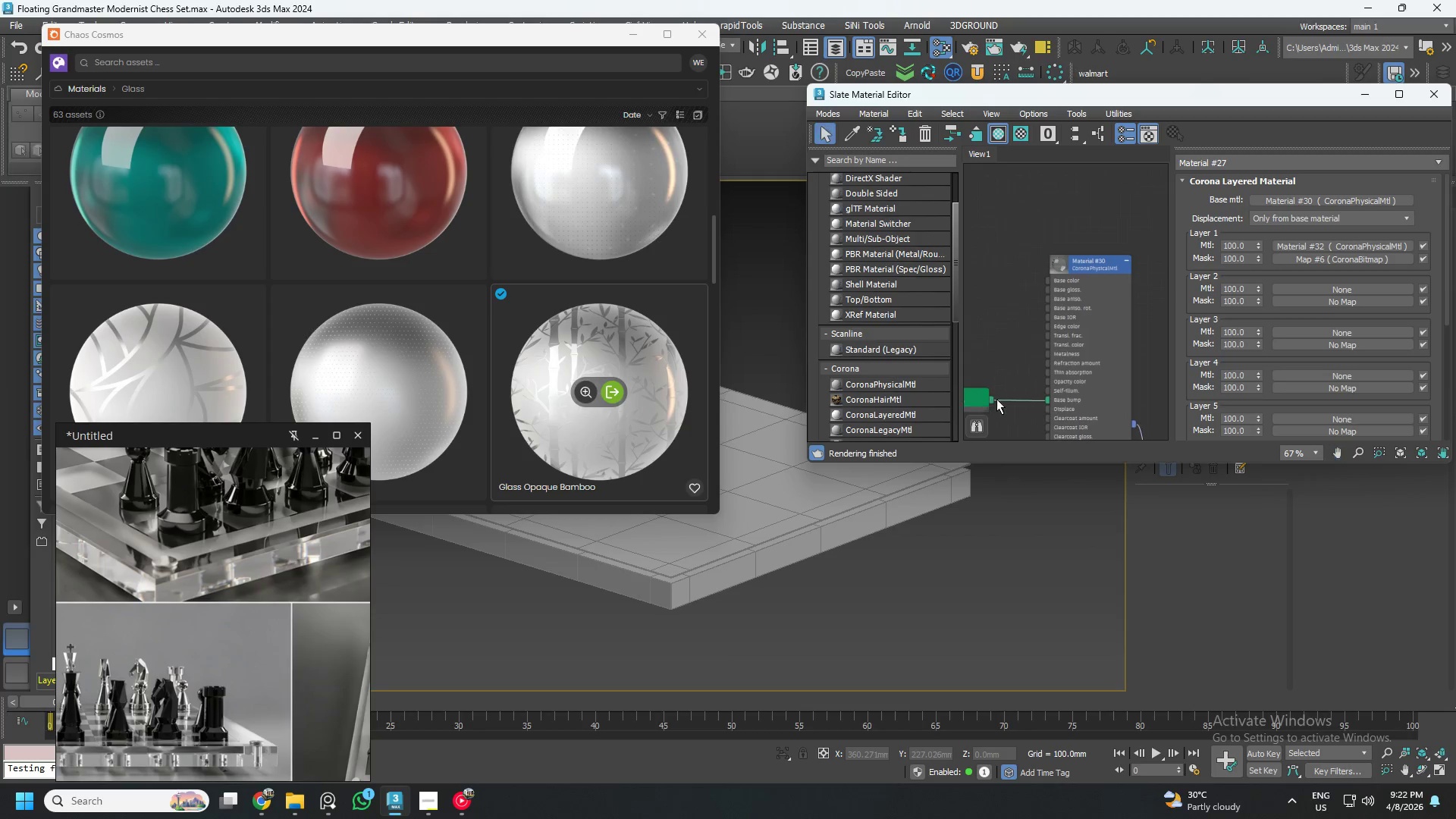 
scroll: coordinate [1100, 380], scroll_direction: none, amount: 0.0
 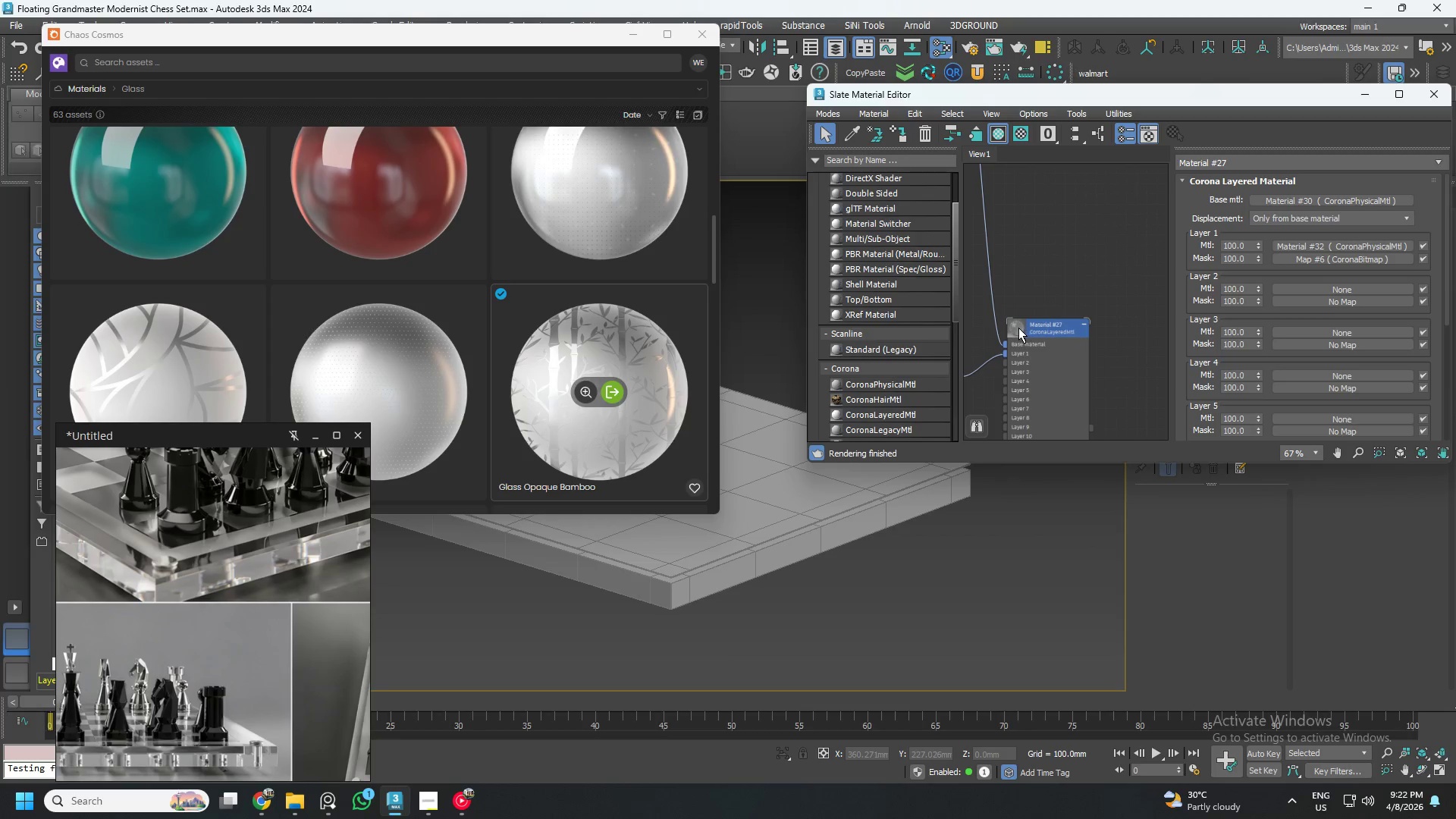 
left_click([1018, 328])
 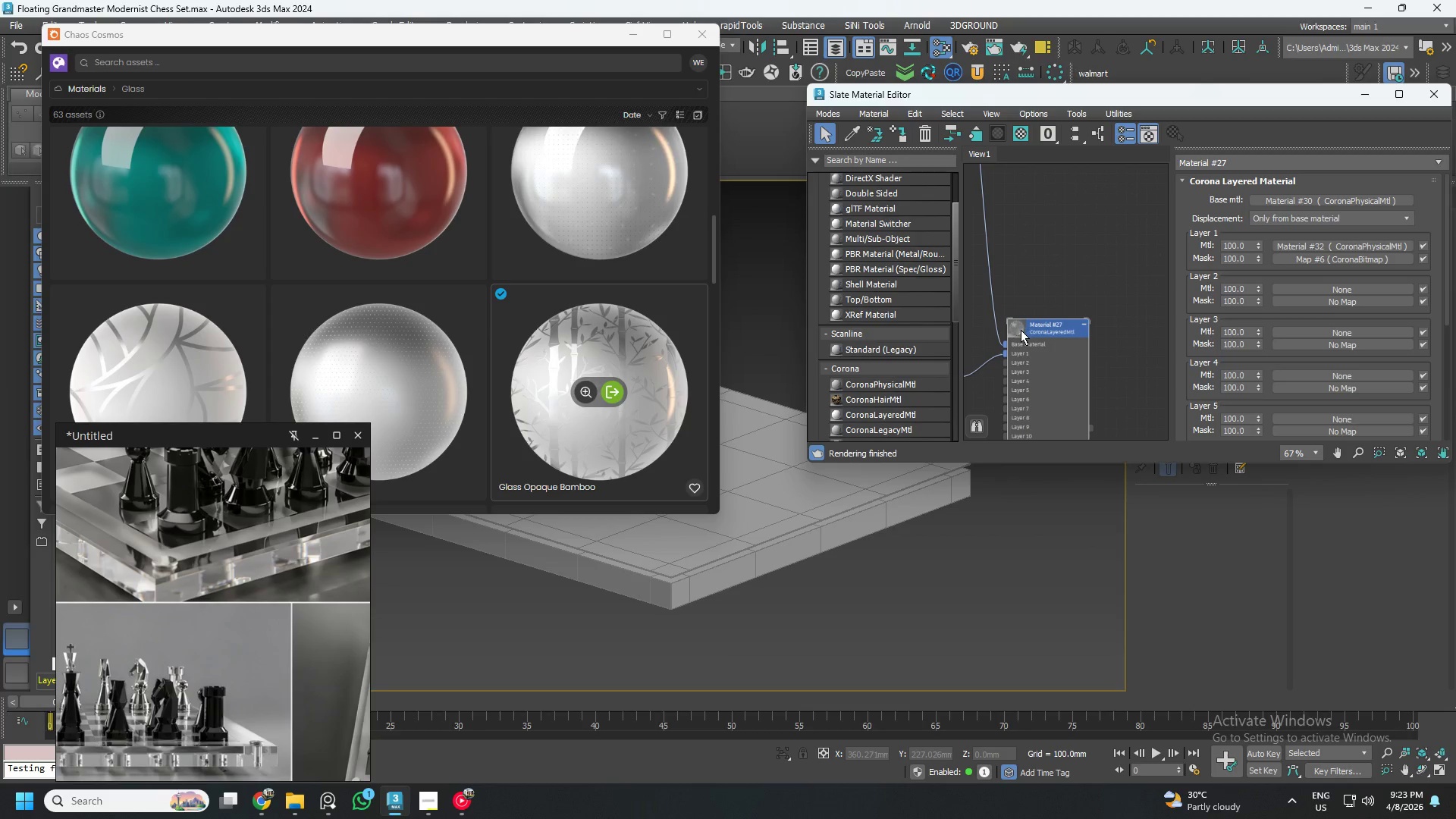 
left_click_drag(start_coordinate=[1021, 330], to_coordinate=[1097, 169])
 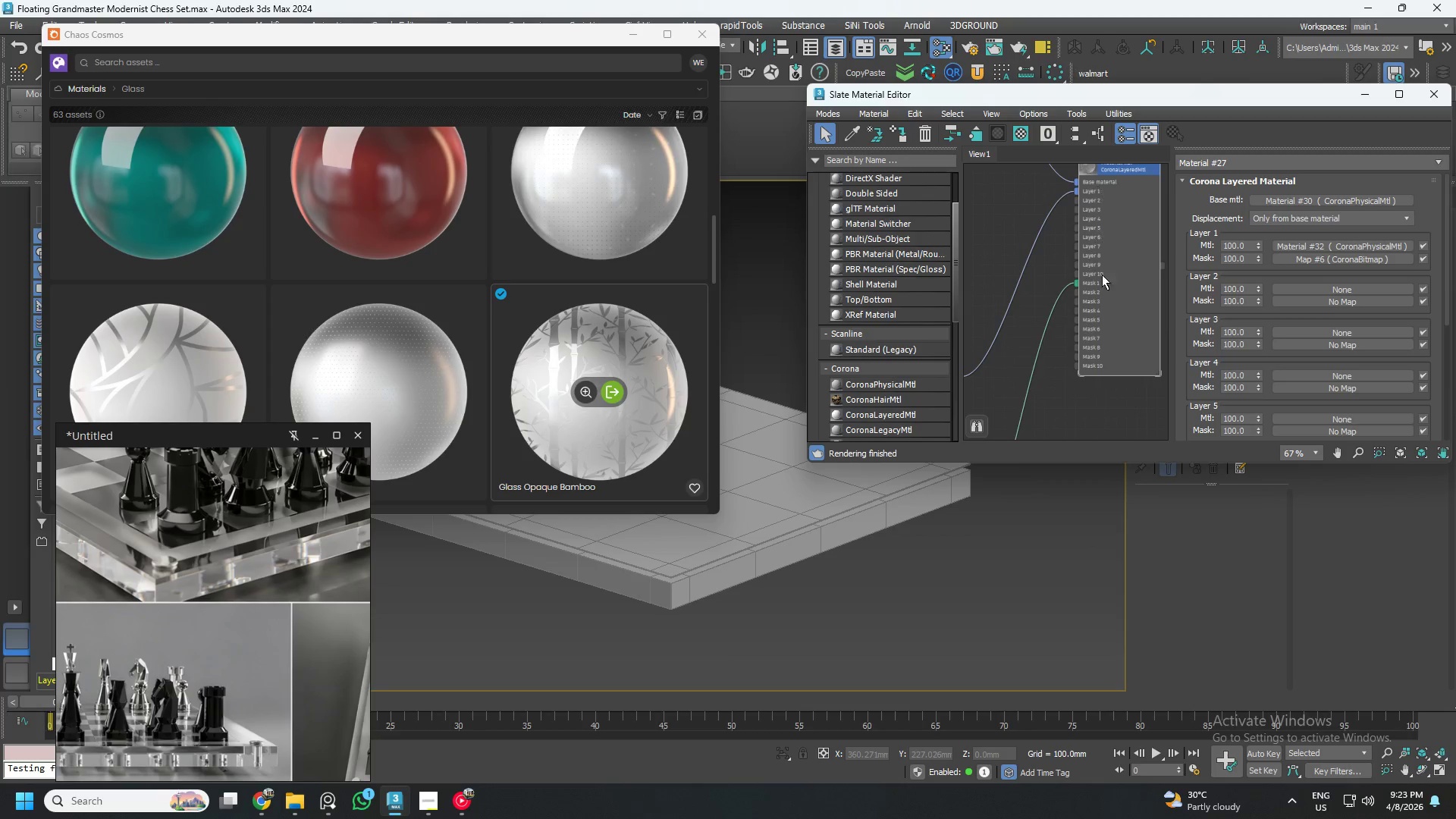 
scroll: coordinate [1104, 283], scroll_direction: down, amount: 3.0
 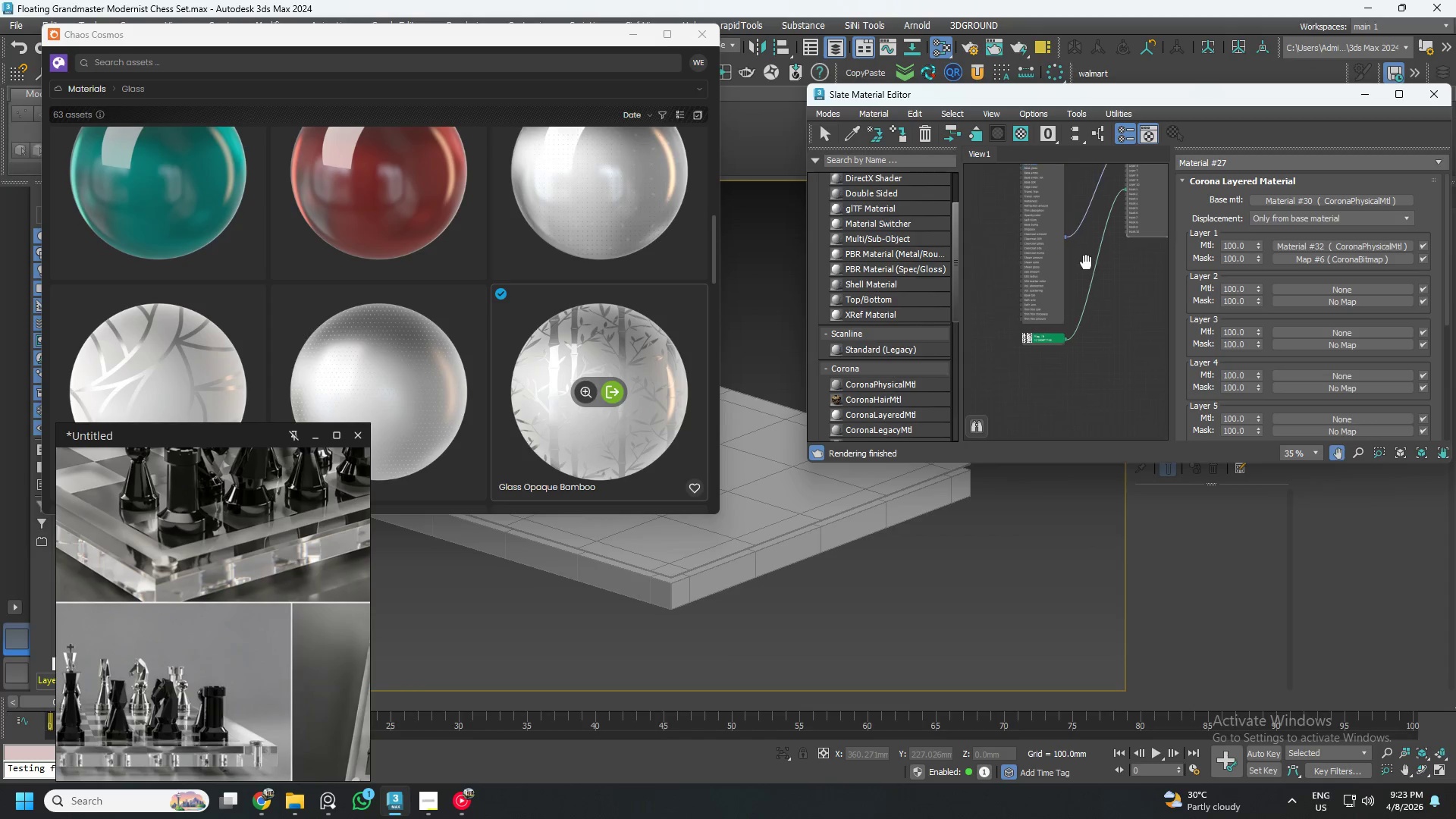 
scroll: coordinate [1016, 365], scroll_direction: up, amount: 7.0
 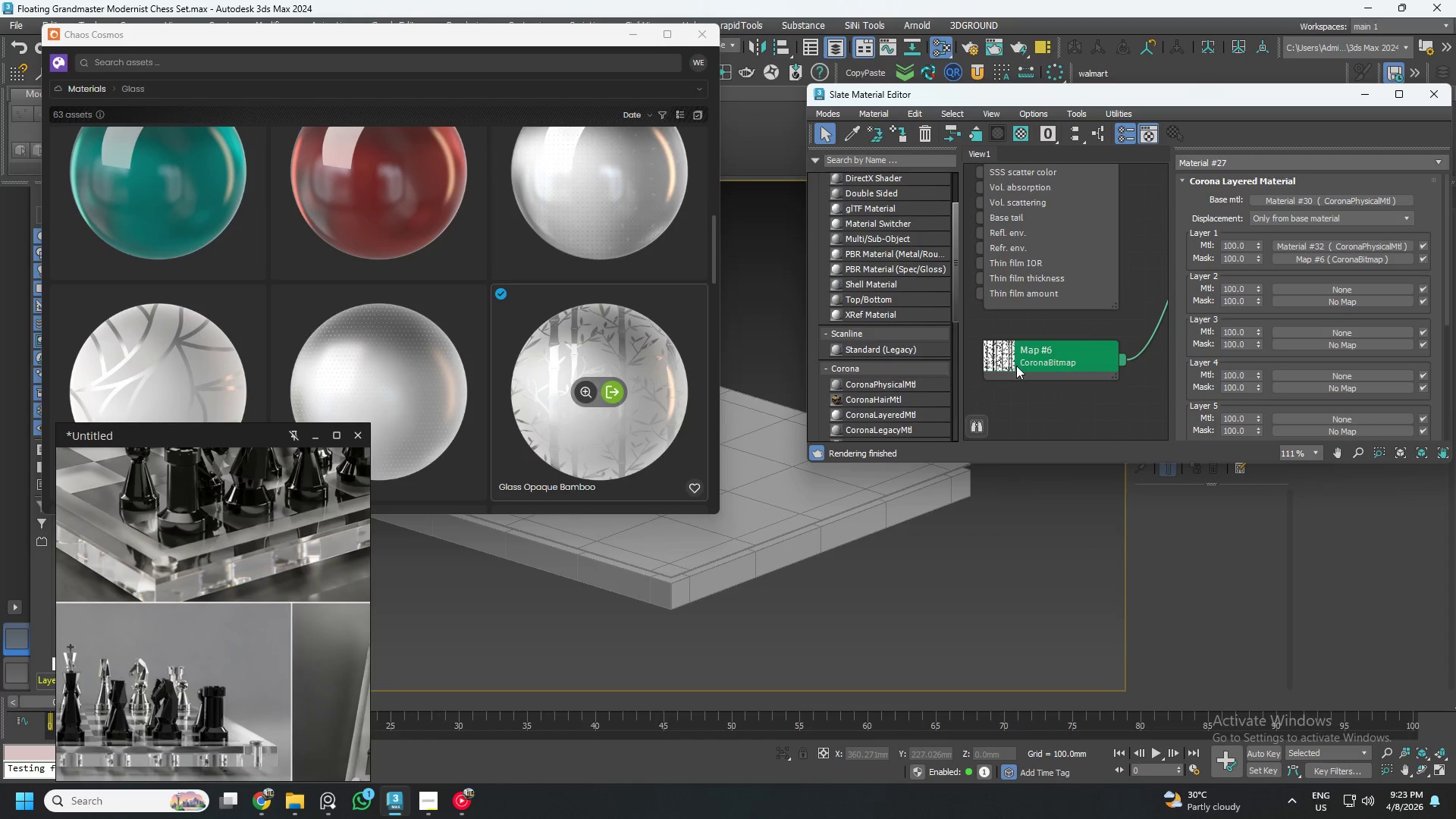 
scroll: coordinate [1100, 306], scroll_direction: down, amount: 7.0
 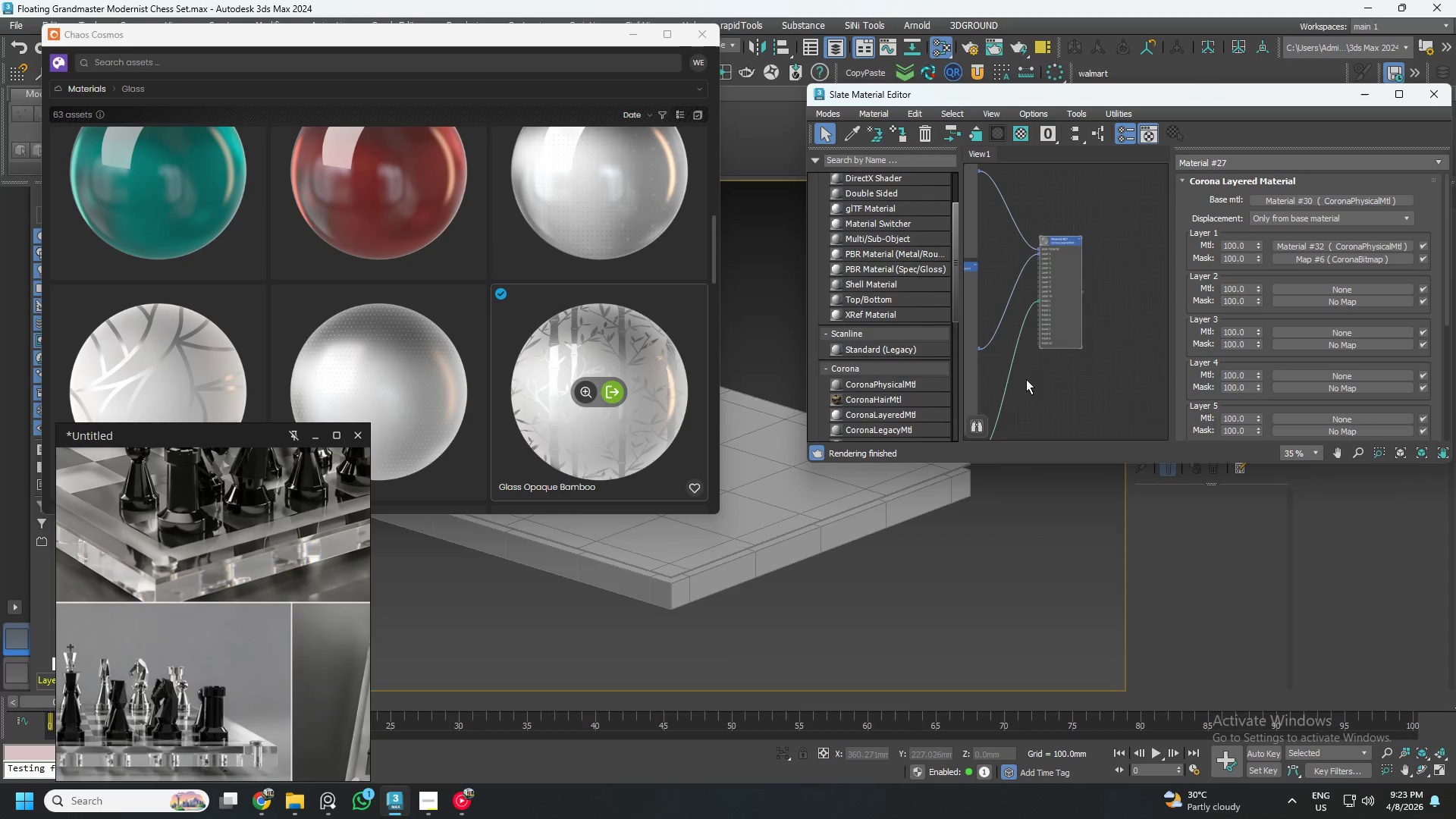 
scroll: coordinate [1046, 271], scroll_direction: up, amount: 1.0
 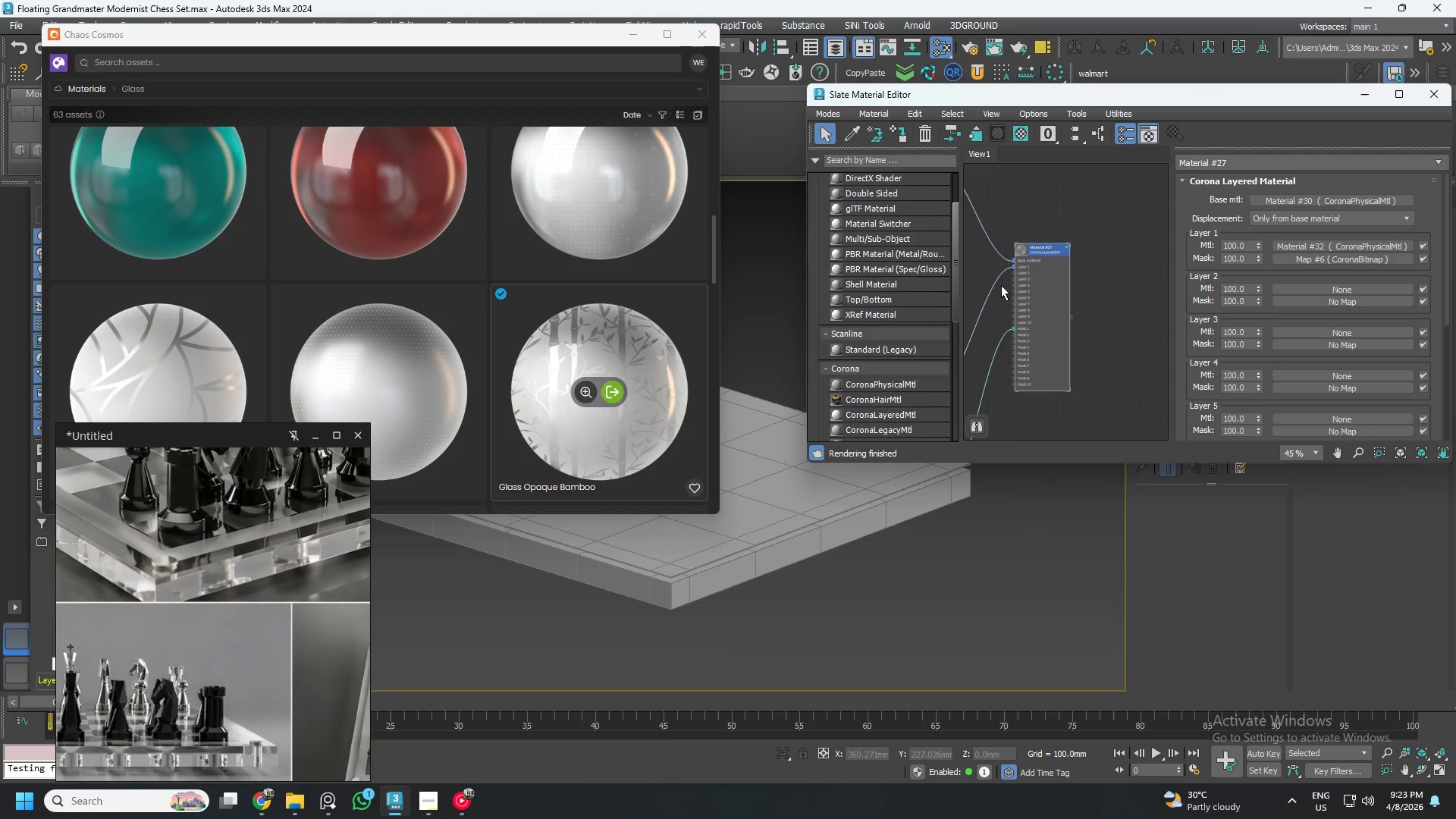 
scroll: coordinate [1037, 285], scroll_direction: down, amount: 1.0
 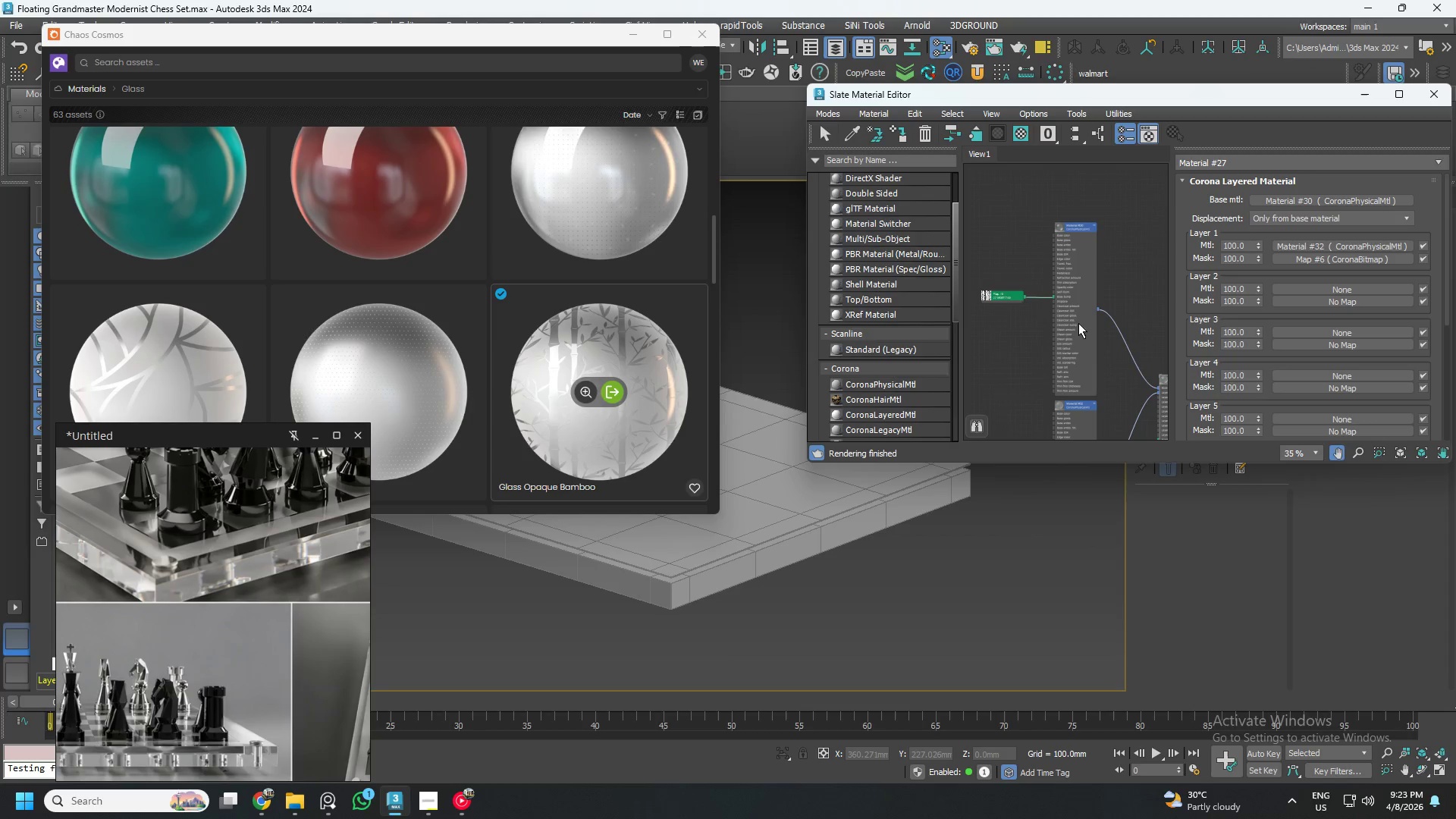 
scroll: coordinate [1079, 227], scroll_direction: up, amount: 4.0
 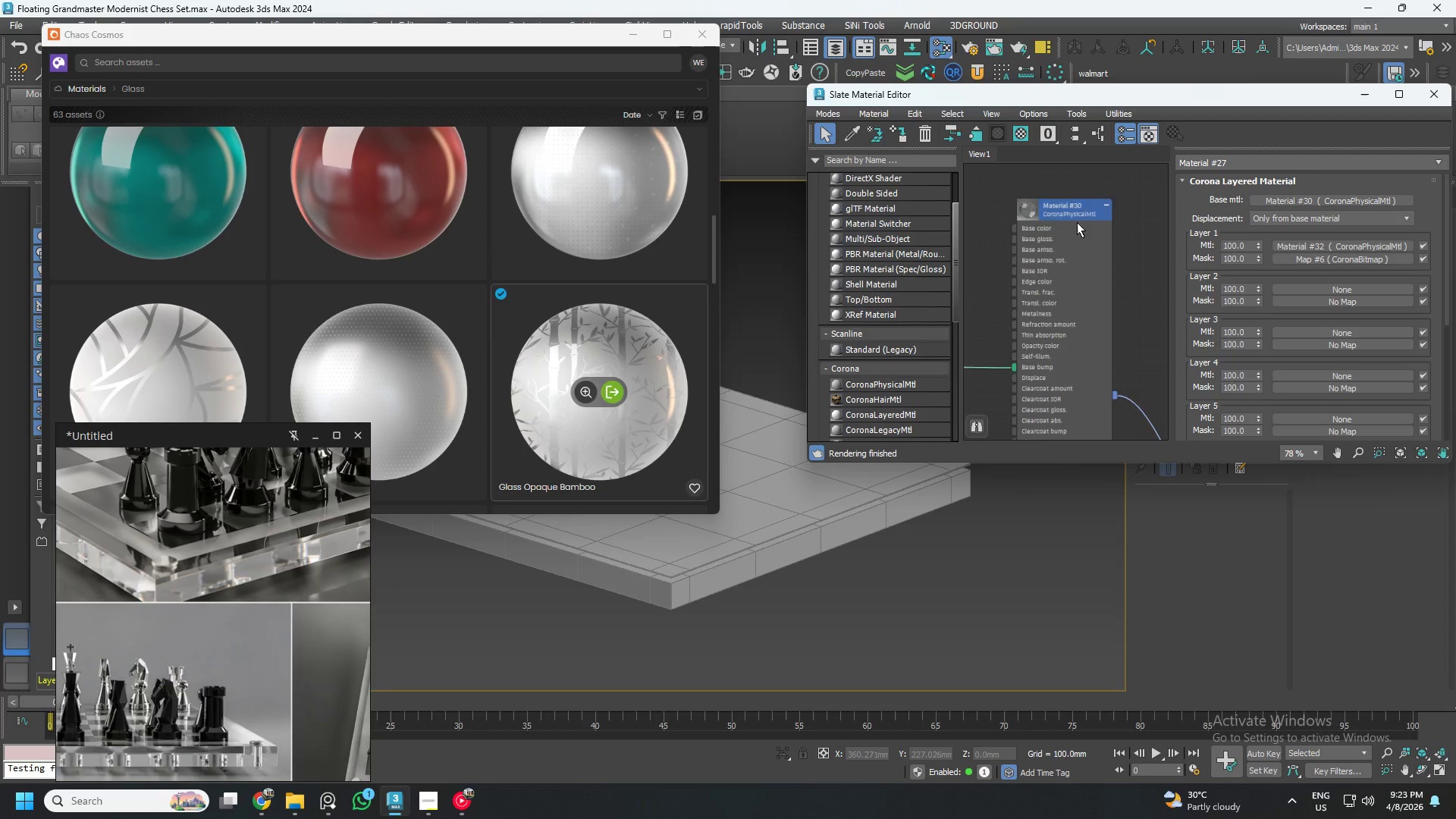 
scroll: coordinate [1074, 228], scroll_direction: down, amount: 5.0
 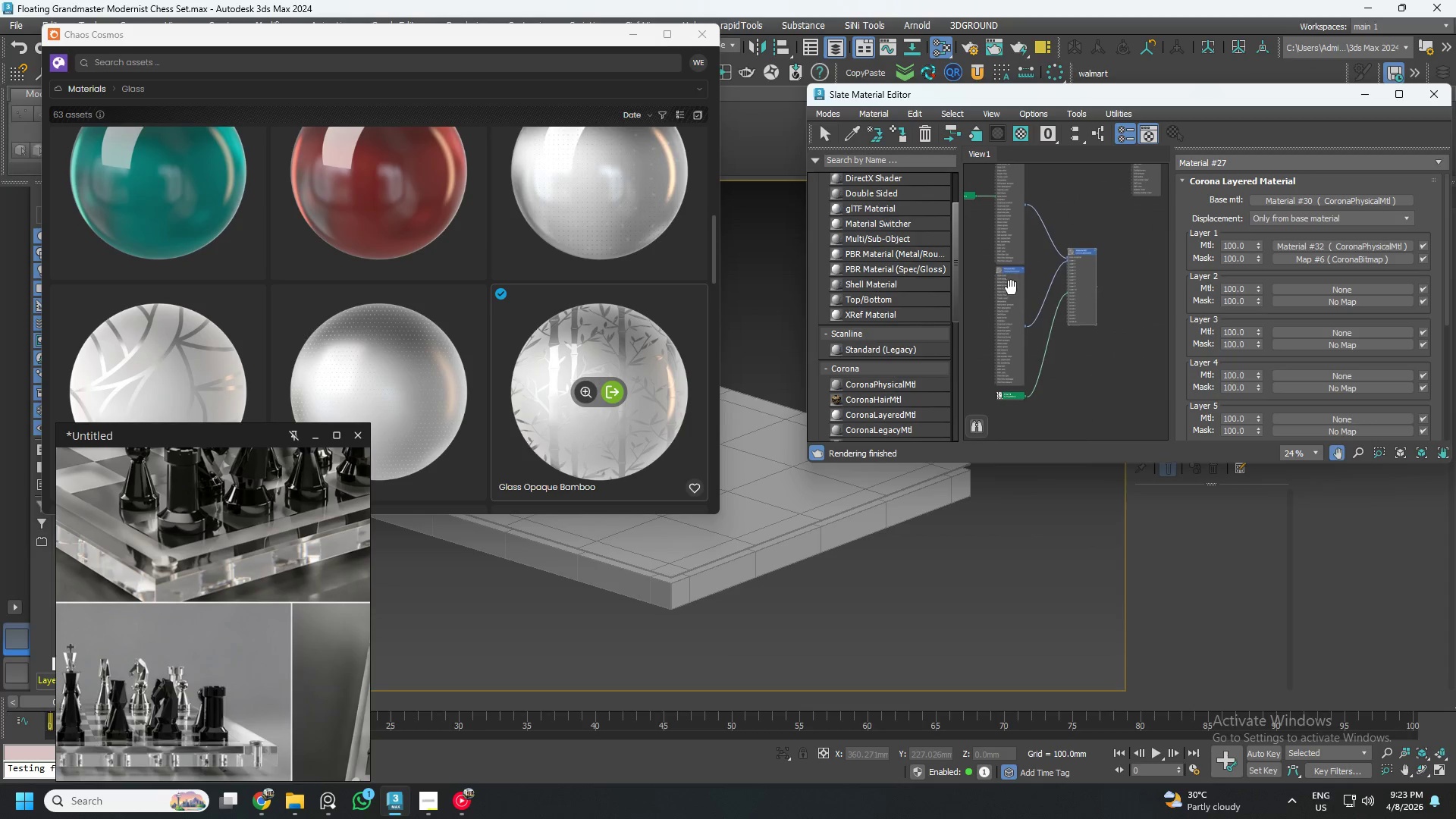 
scroll: coordinate [1010, 272], scroll_direction: up, amount: 7.0
 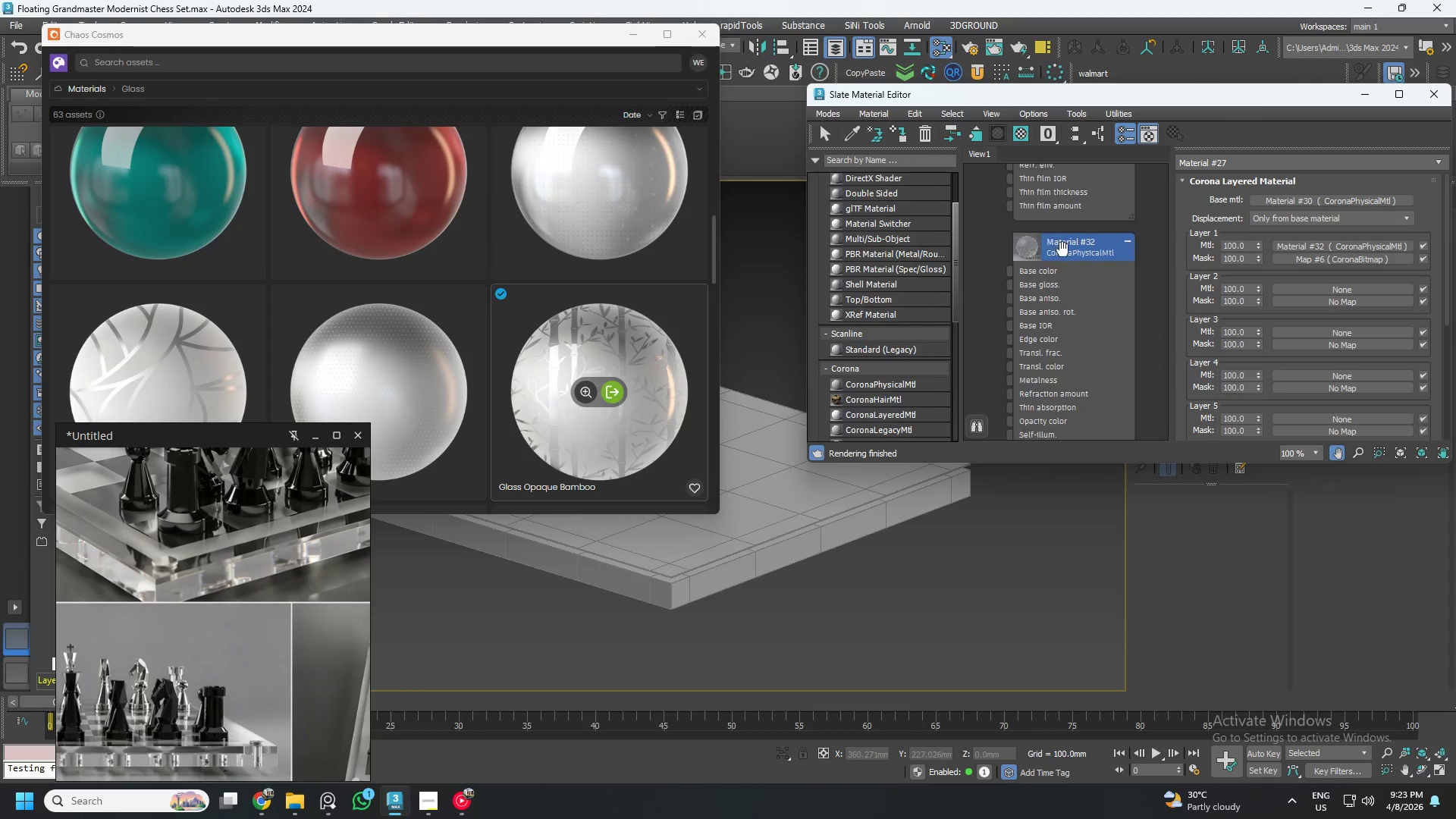 
left_click([1033, 256])
 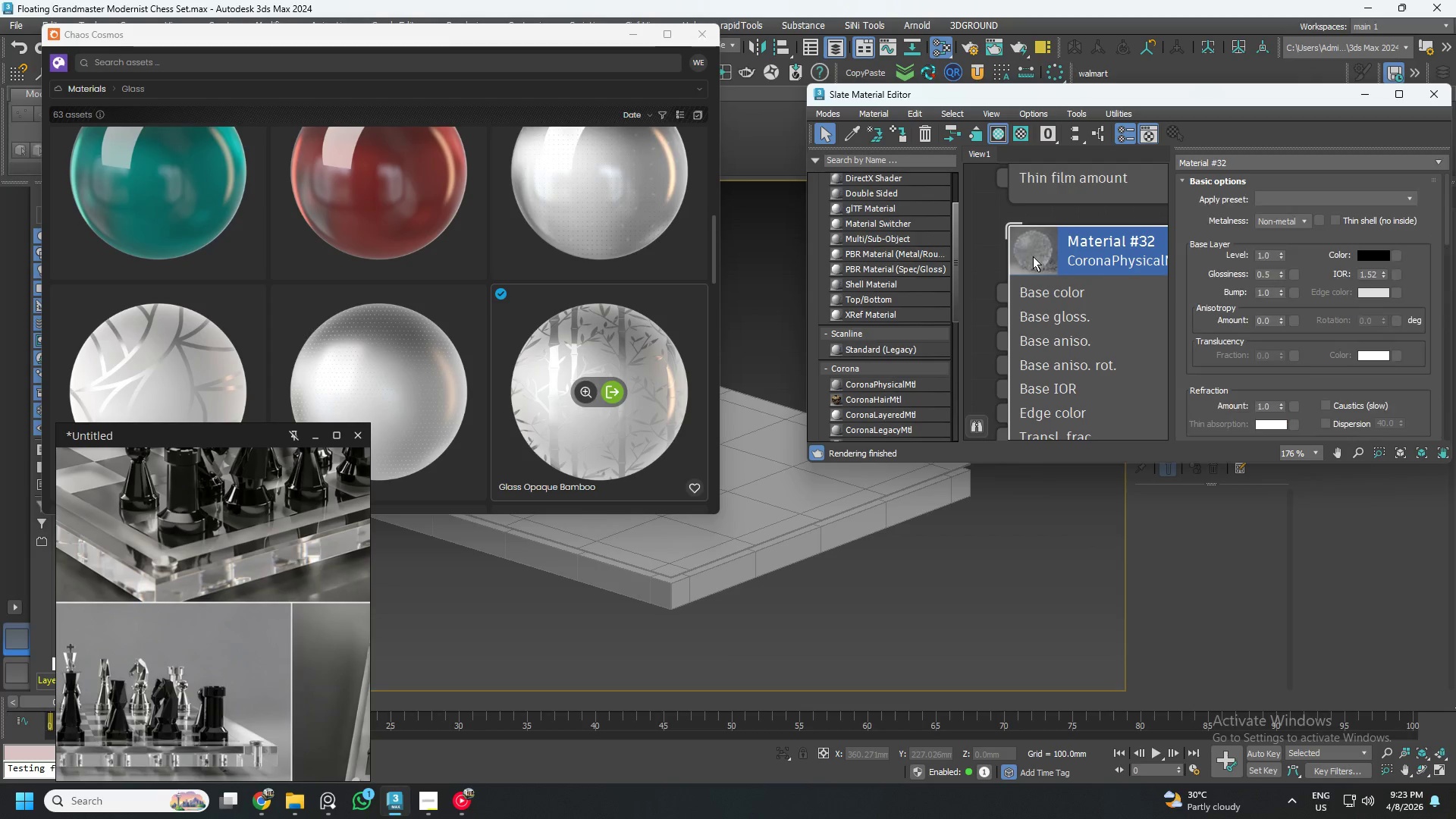 
scroll: coordinate [1049, 267], scroll_direction: up, amount: 7.0
 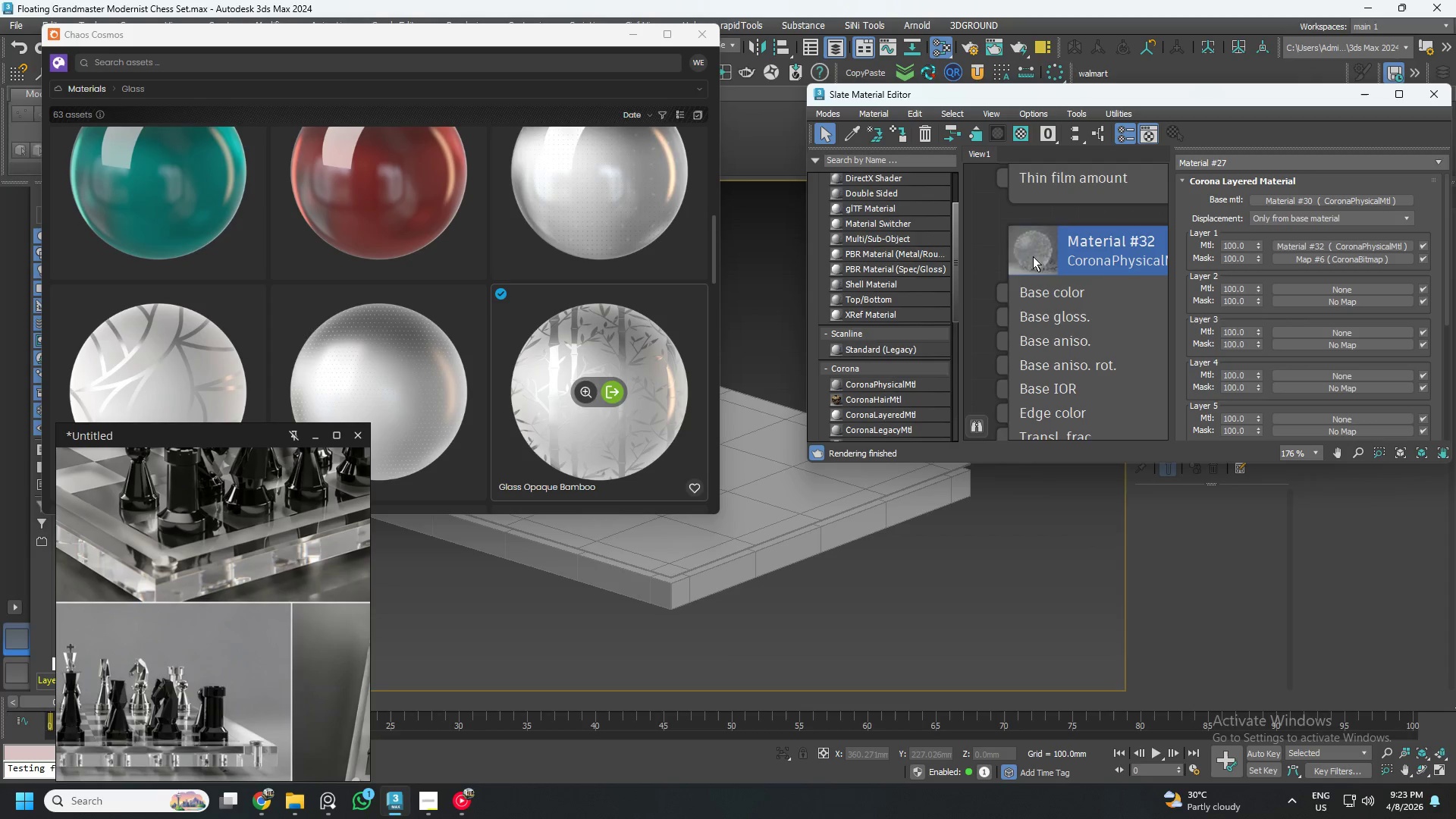 
scroll: coordinate [1039, 262], scroll_direction: down, amount: 9.0
 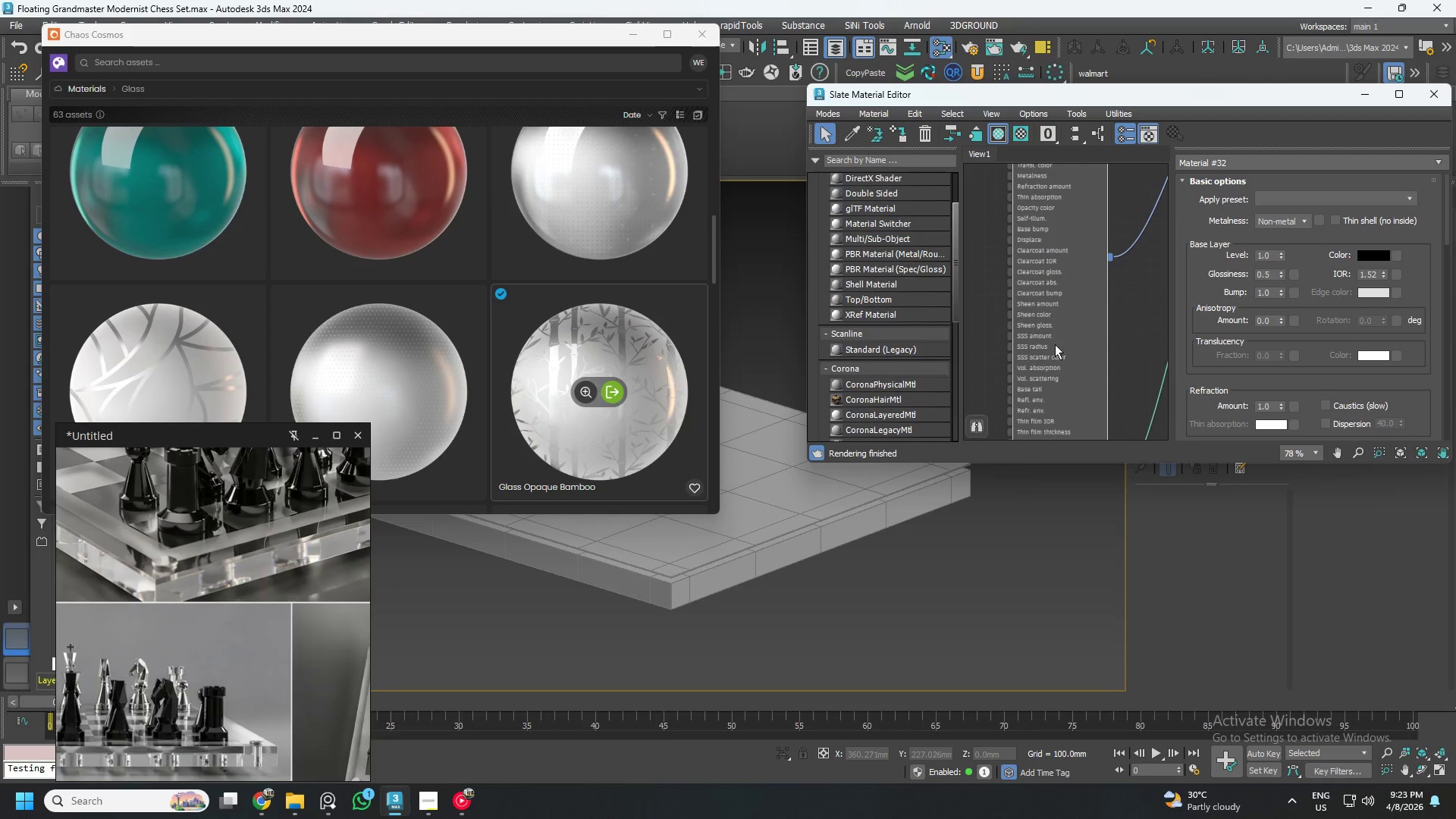 
left_click([1002, 347])
 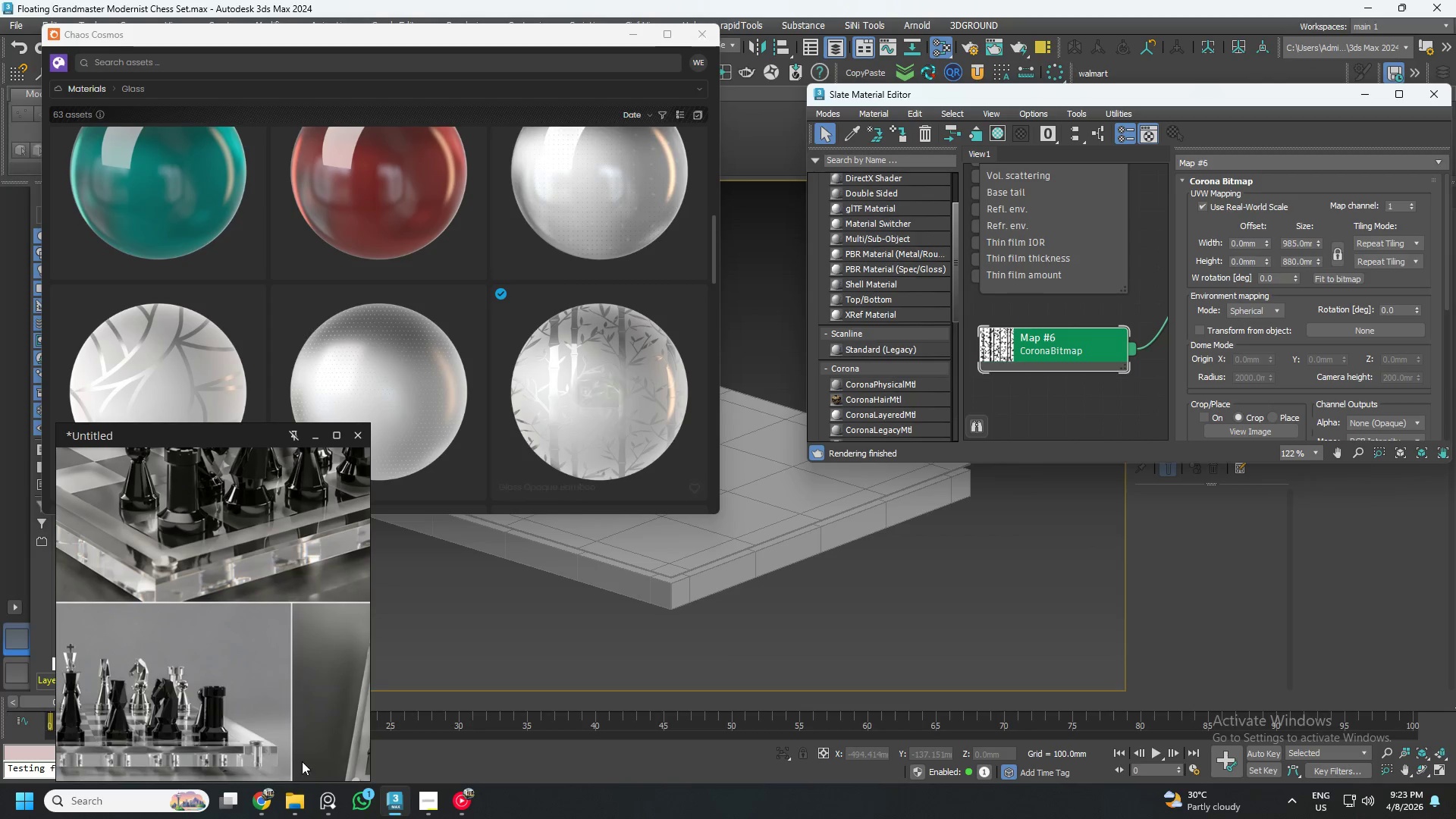 
scroll: coordinate [1018, 349], scroll_direction: up, amount: 4.0
 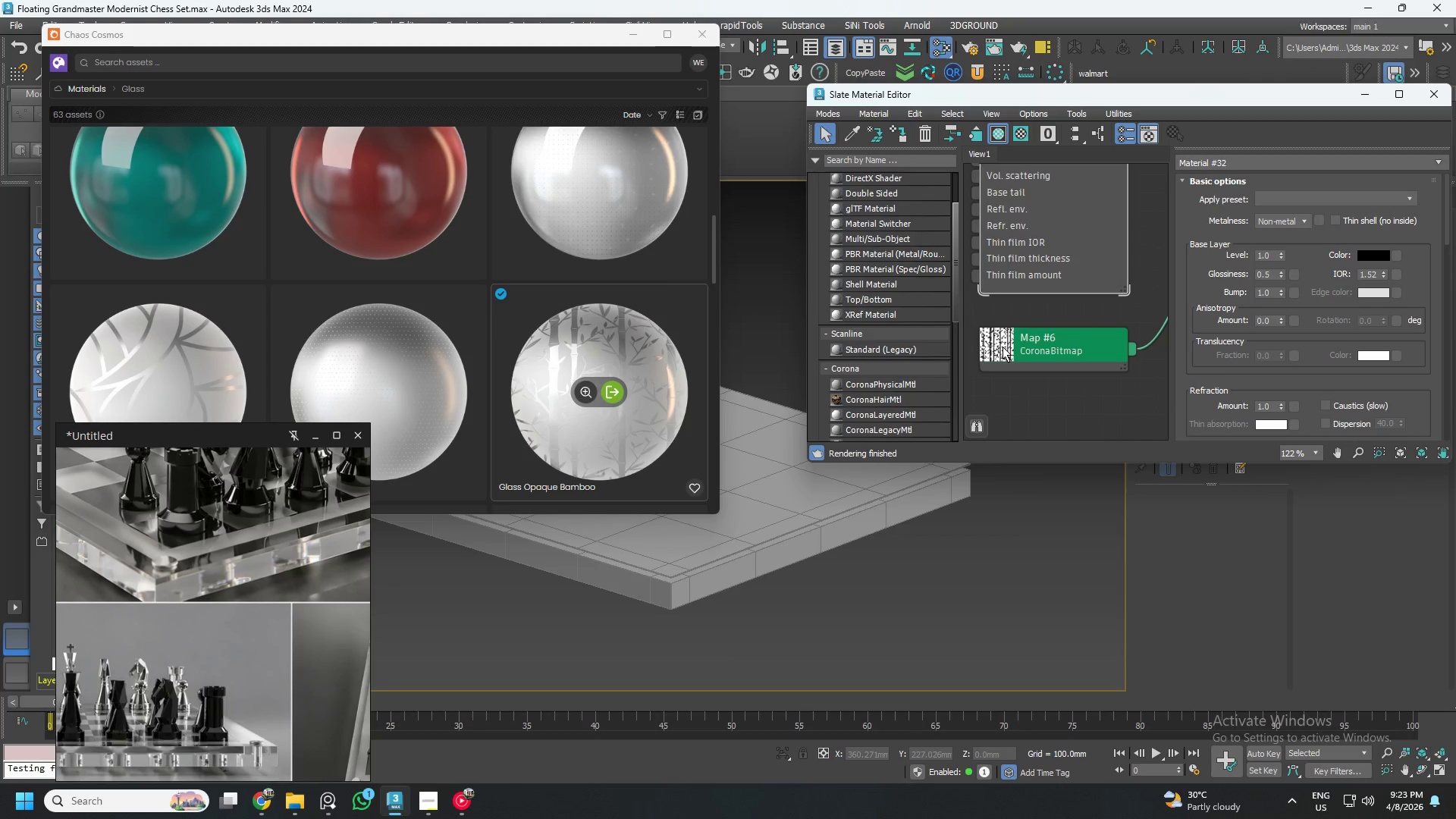 
left_click([289, 808])
 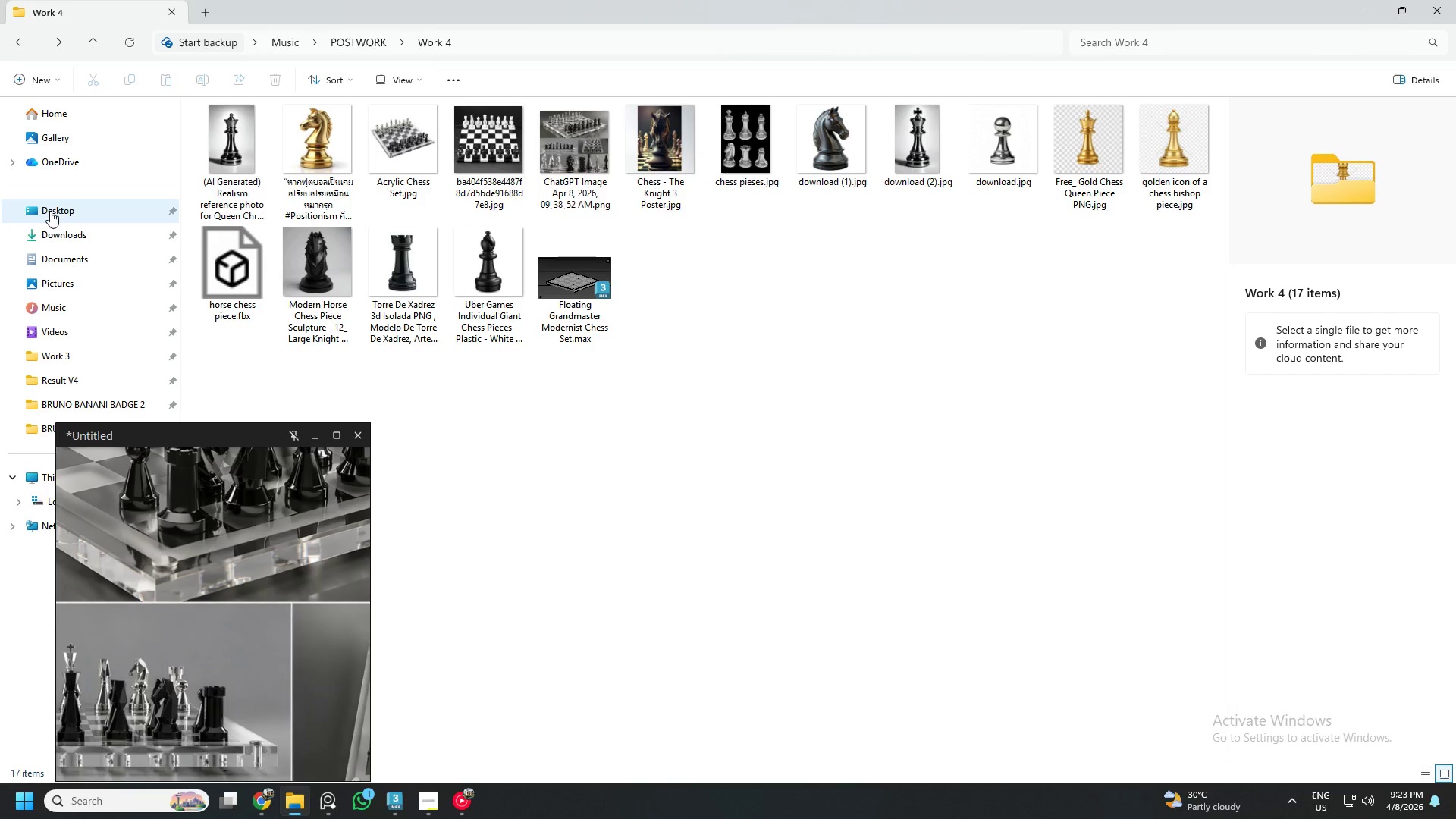 
left_click([57, 227])
 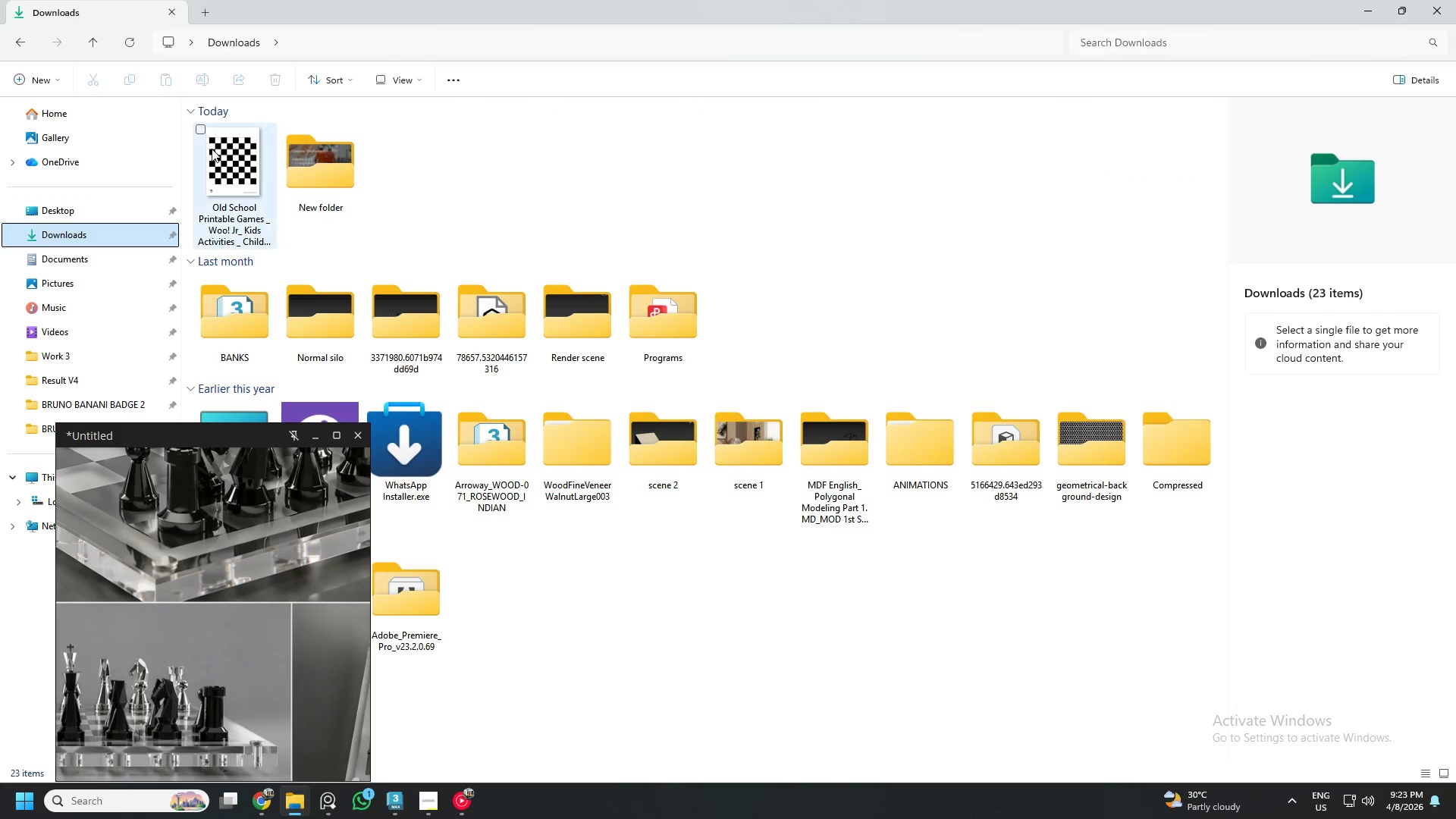 
left_click([214, 149])
 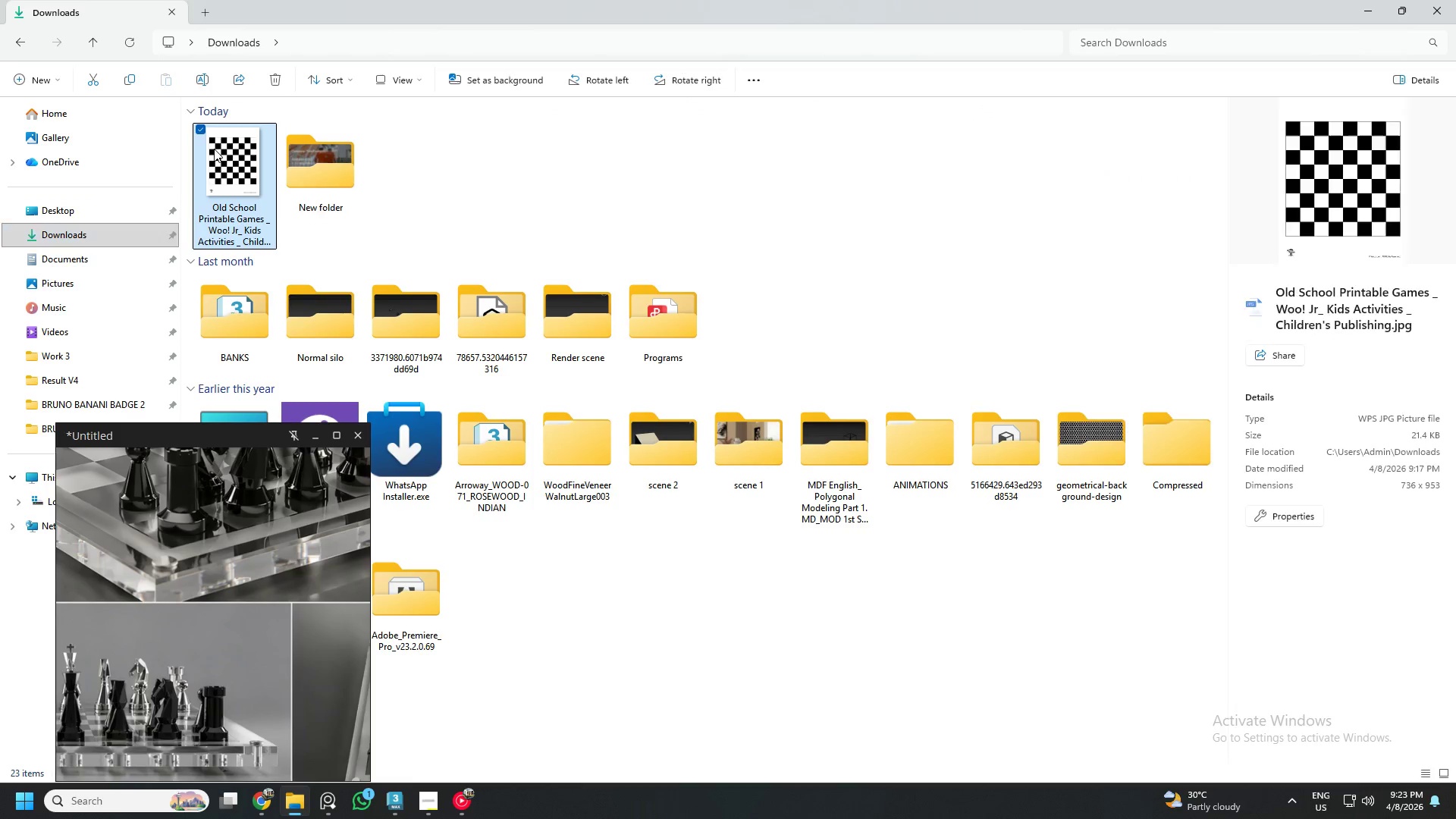 
right_click([214, 149])
 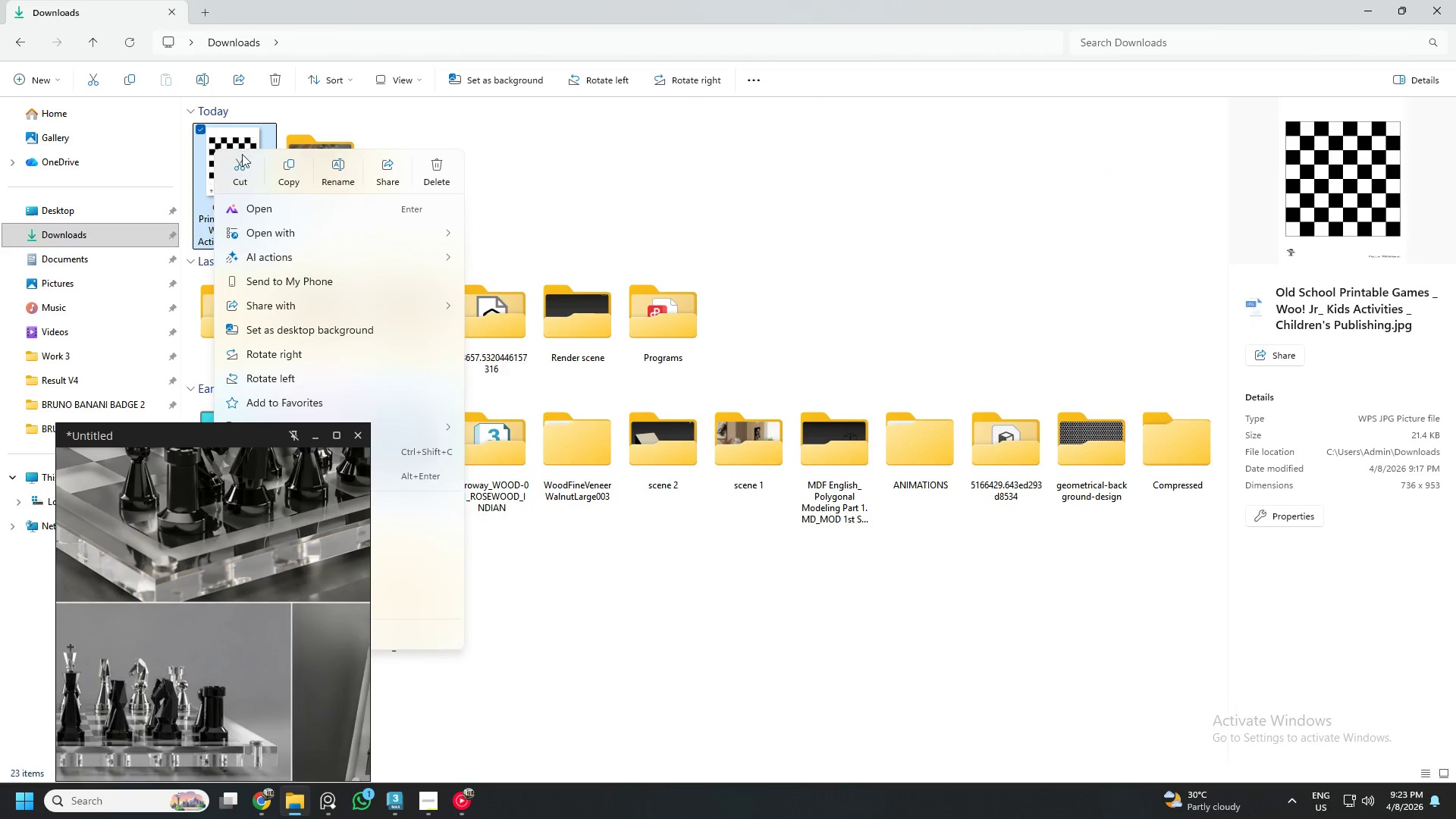 
left_click([241, 161])
 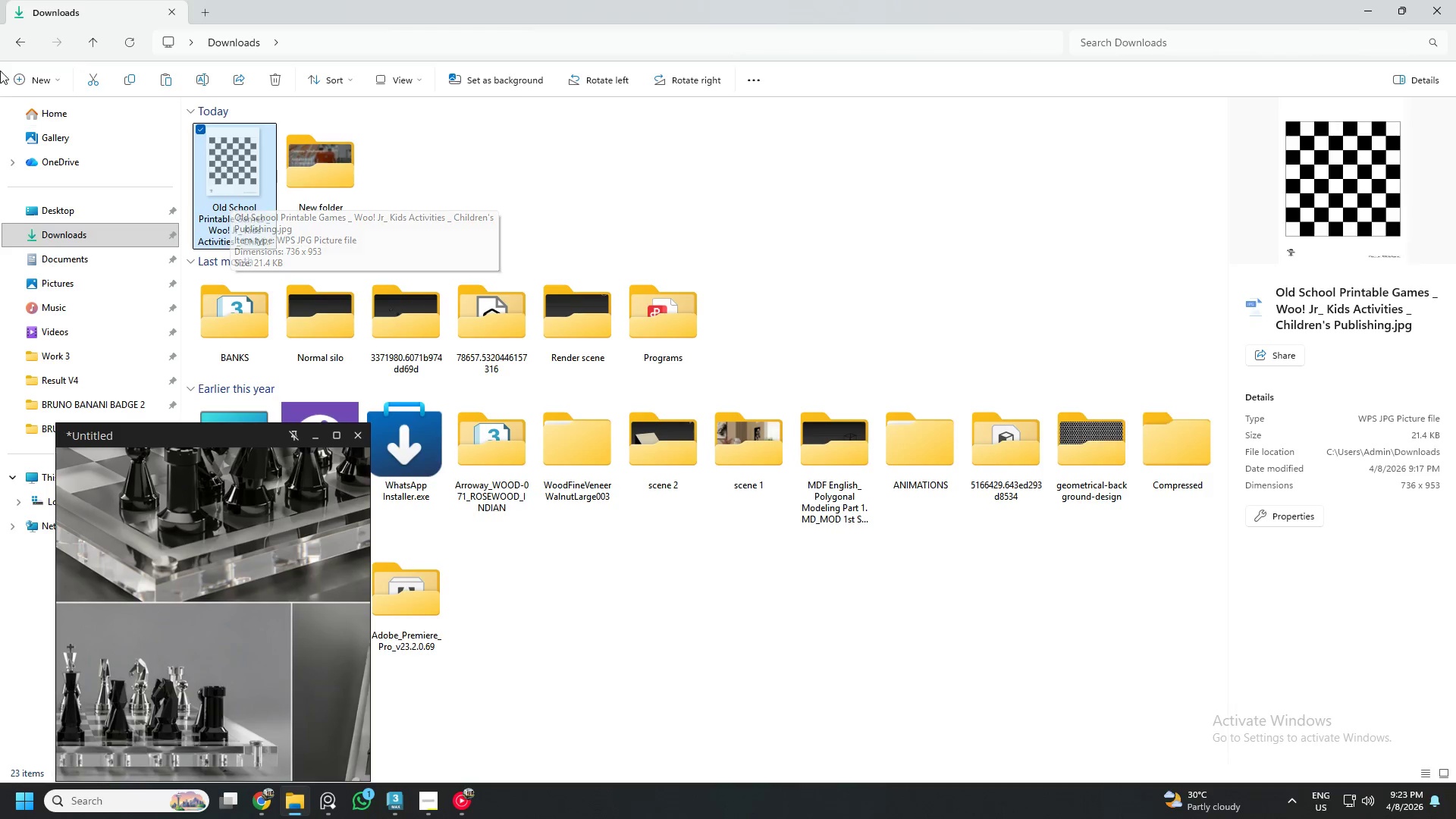 
left_click([12, 35])
 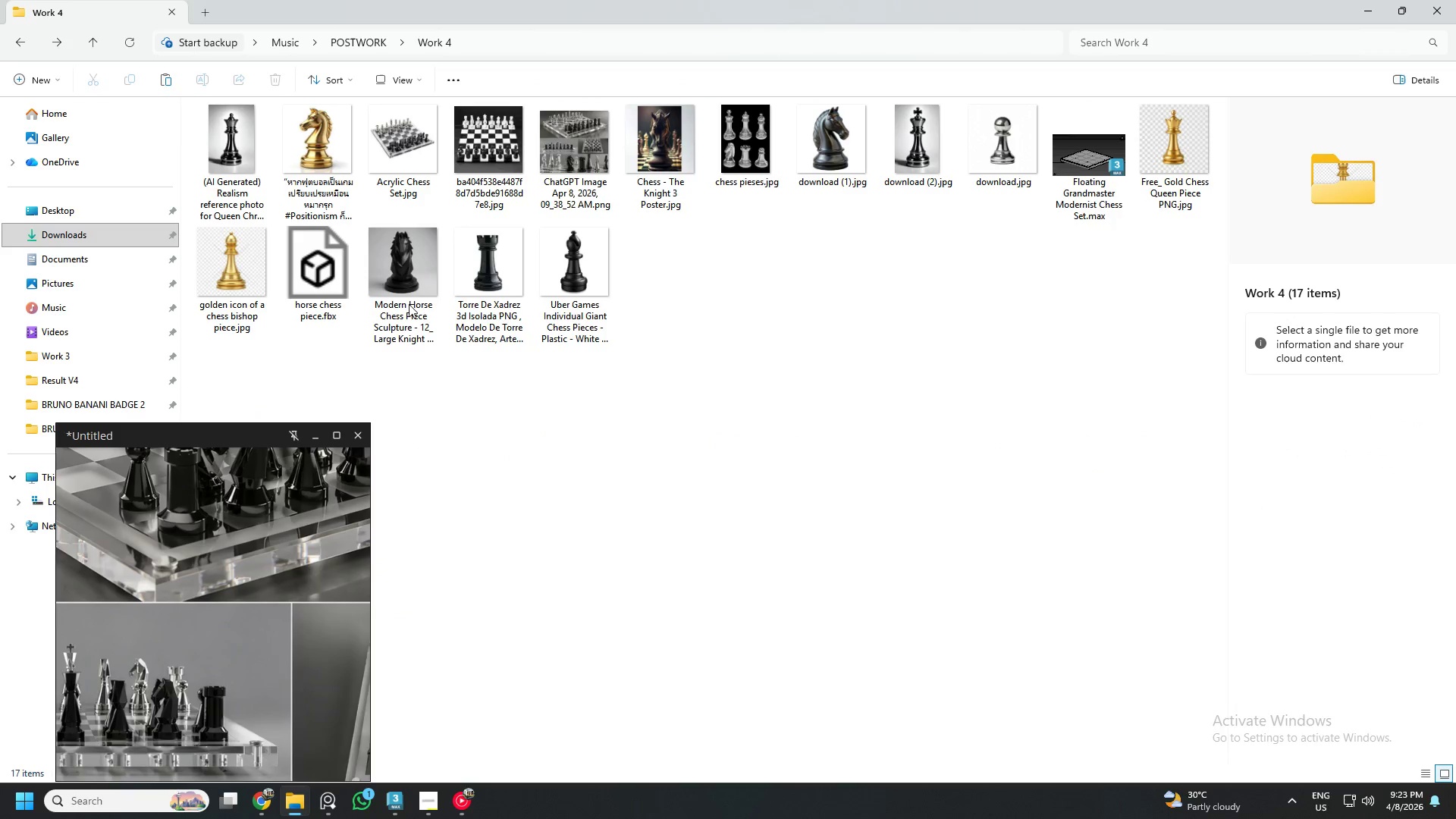 
left_click([661, 397])
 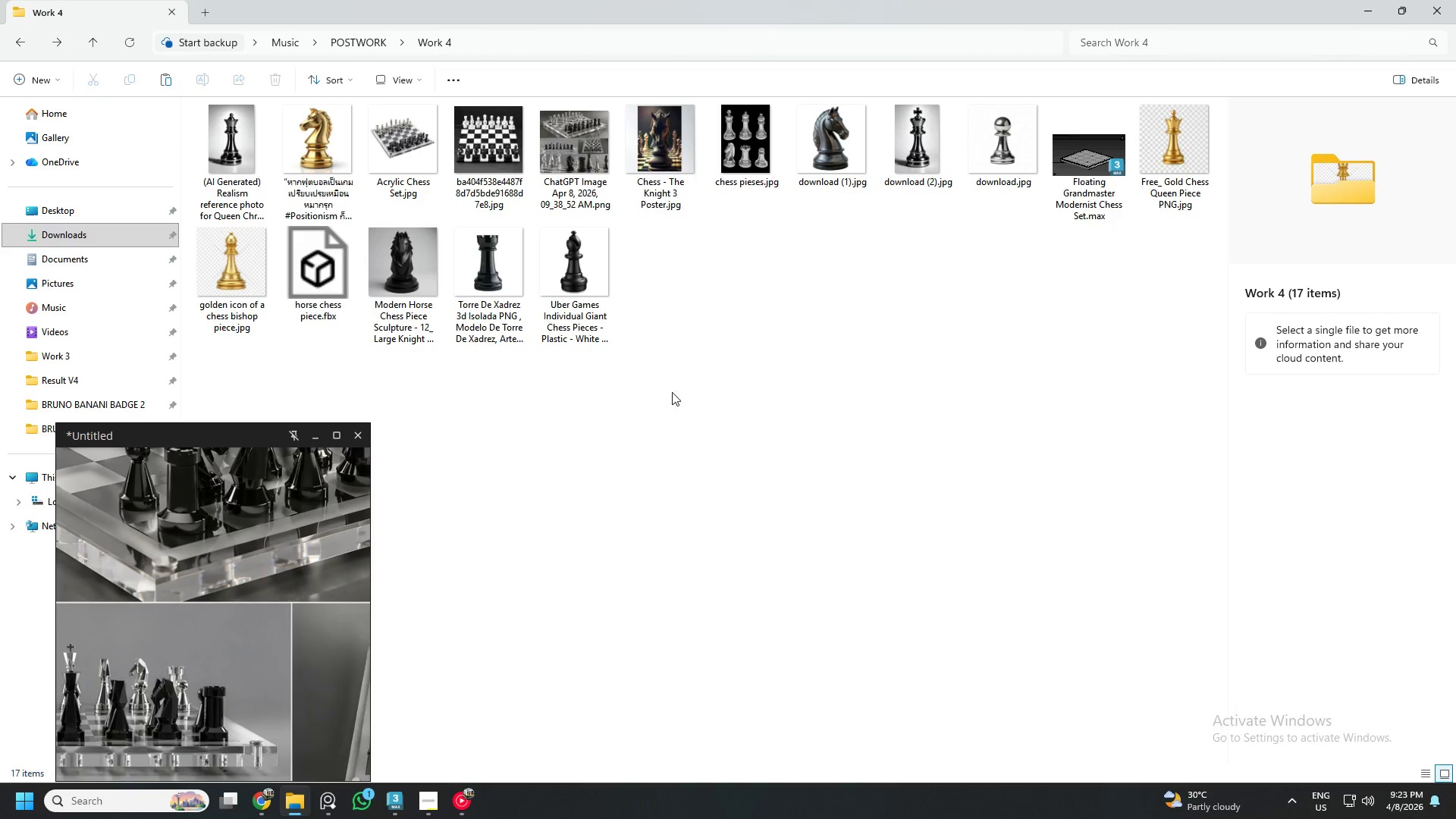 
right_click([730, 369])
 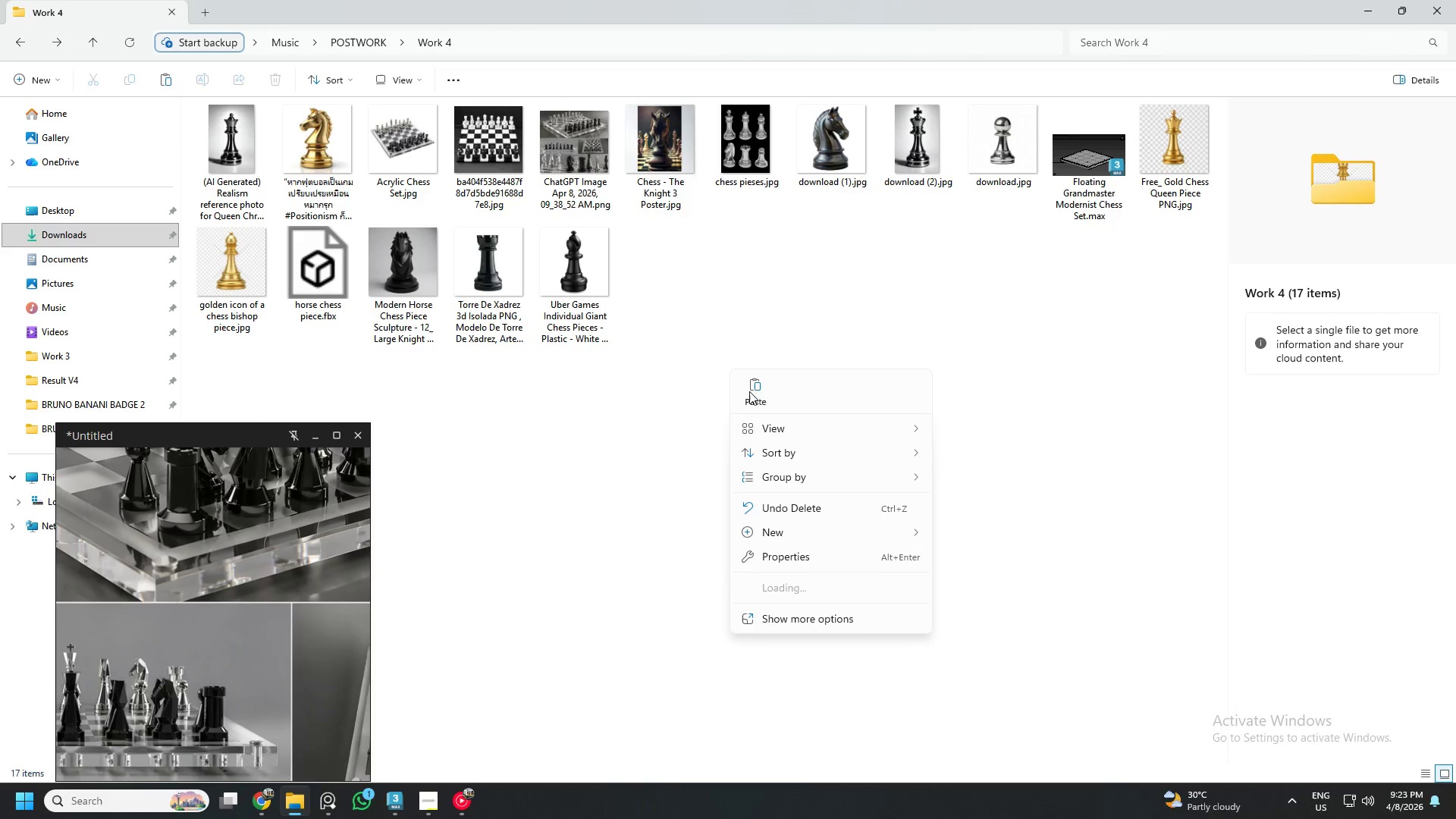 
left_click([748, 392])
 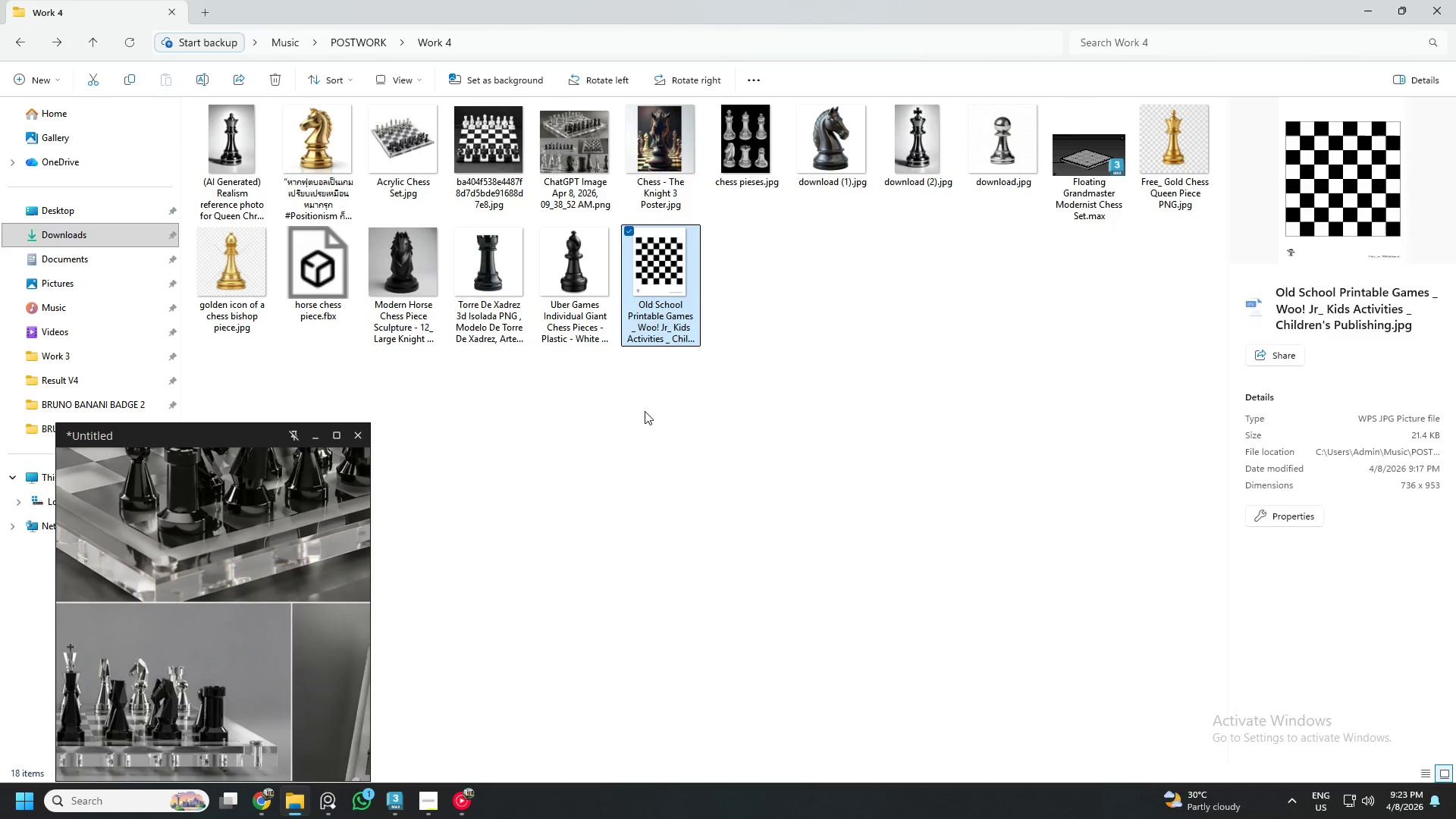 
left_click([644, 411])
 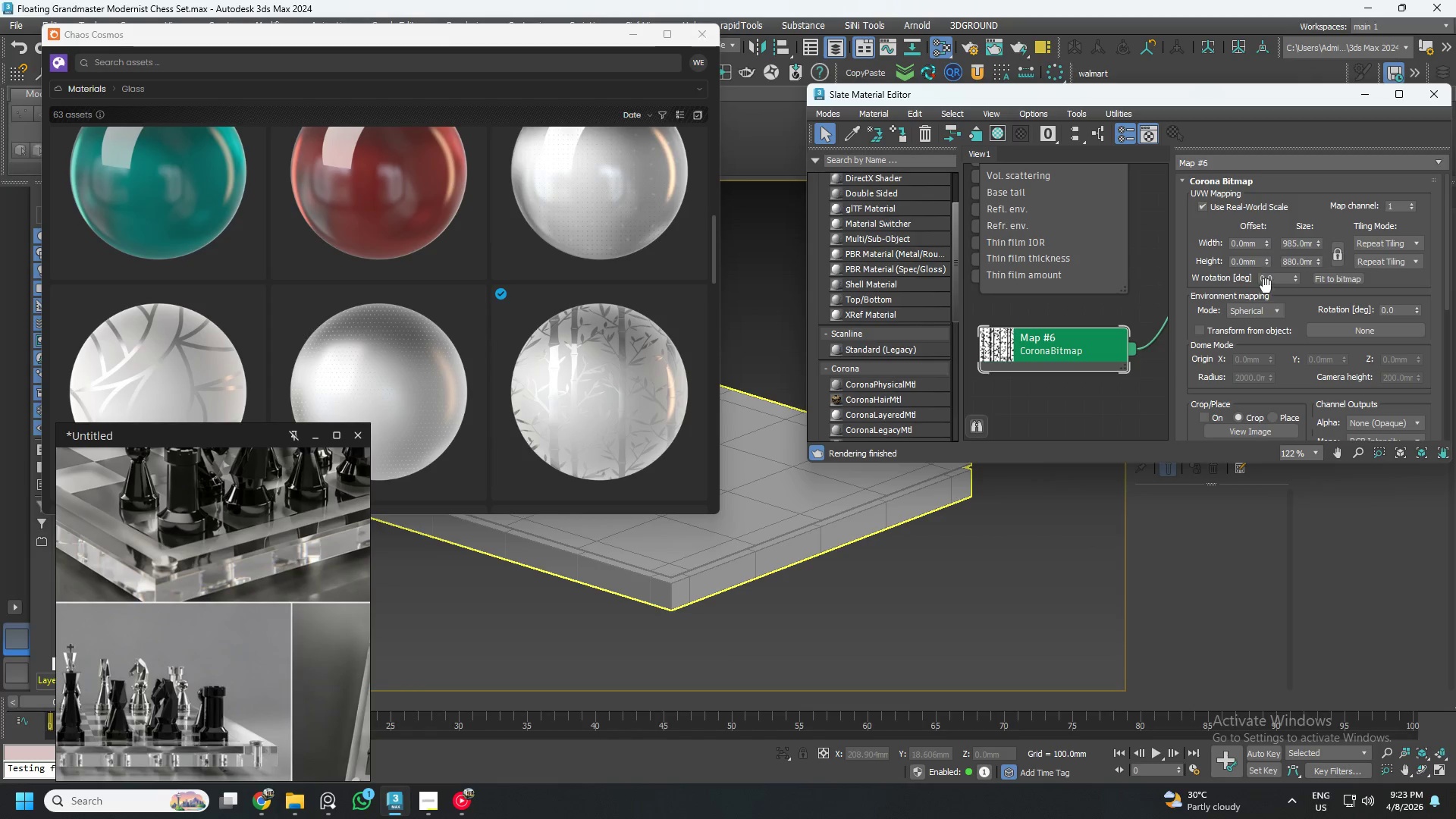 
wait(5.34)
 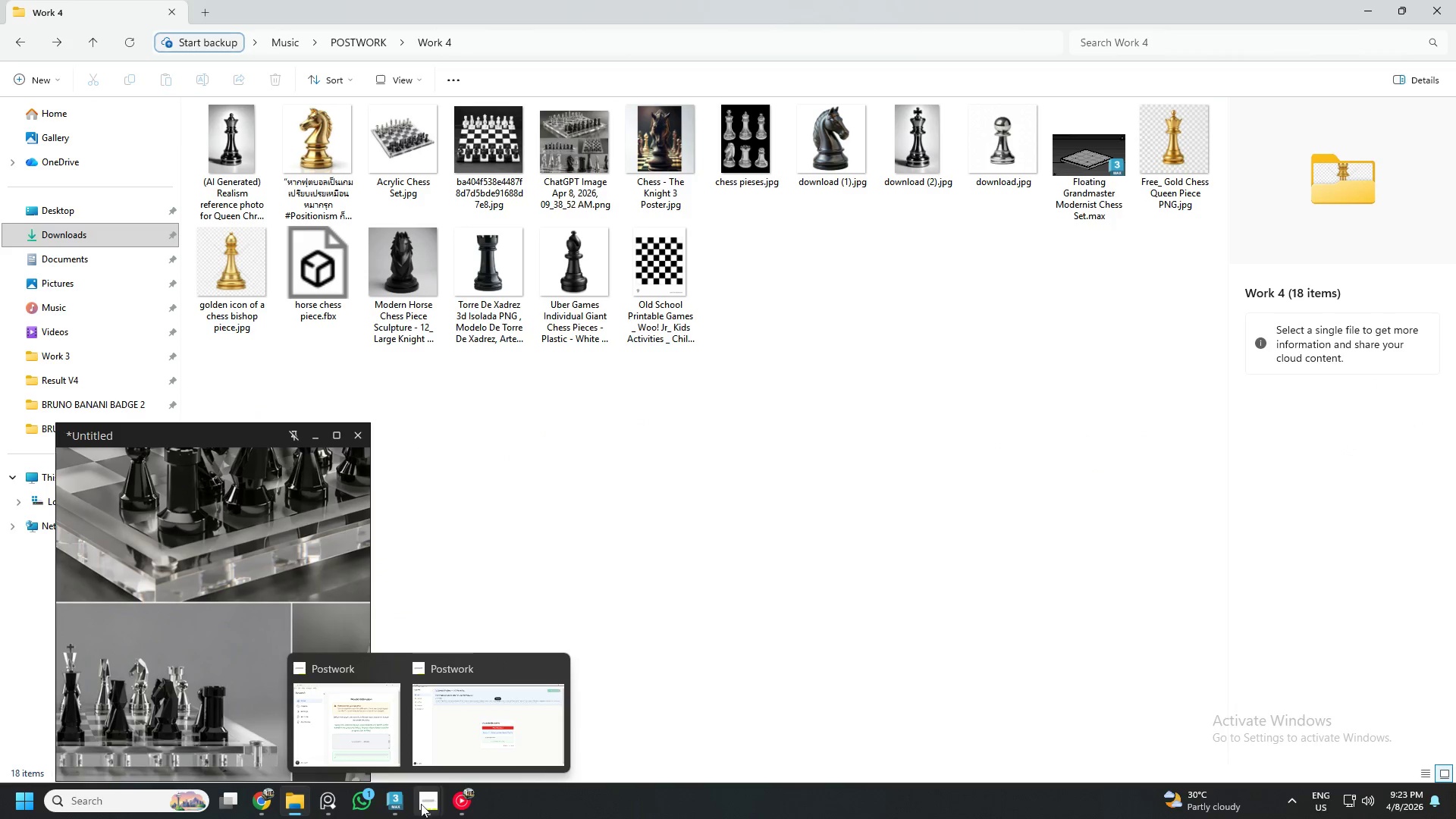 
scroll: coordinate [1085, 359], scroll_direction: down, amount: 8.0
 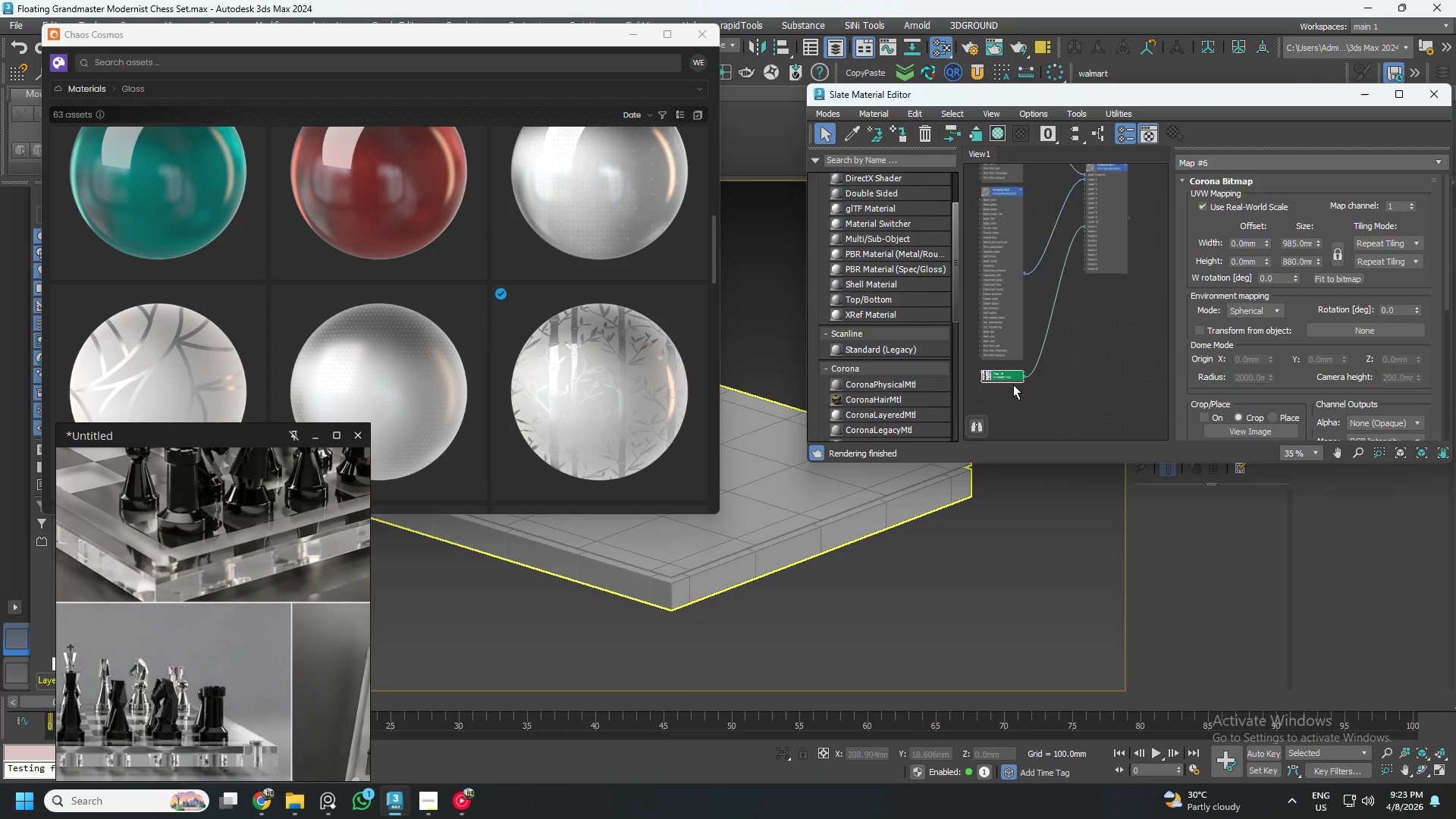 
scroll: coordinate [1013, 384], scroll_direction: up, amount: 1.0
 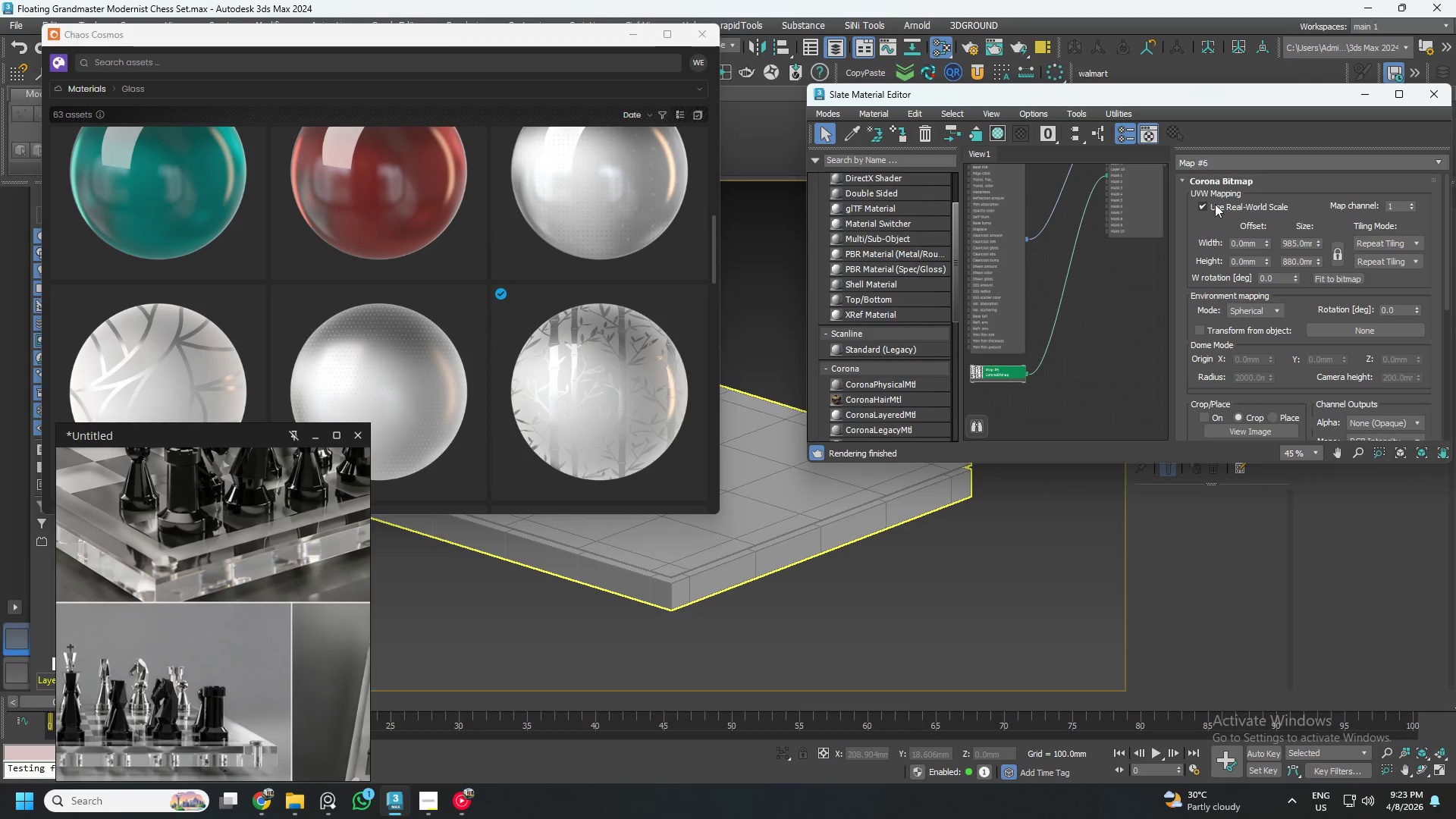 
left_click([1203, 205])
 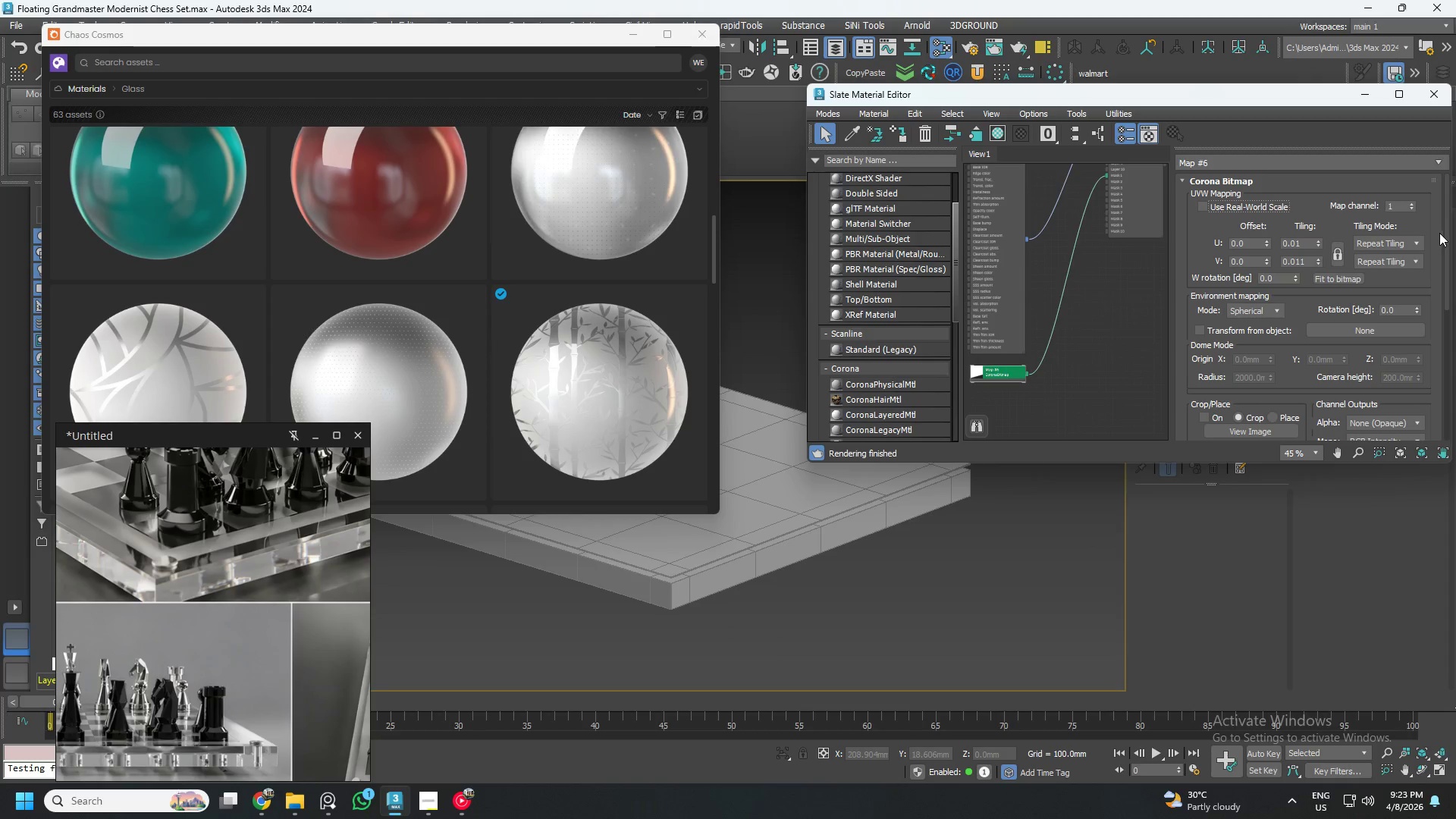 
left_click_drag(start_coordinate=[1443, 228], to_coordinate=[1447, 279])
 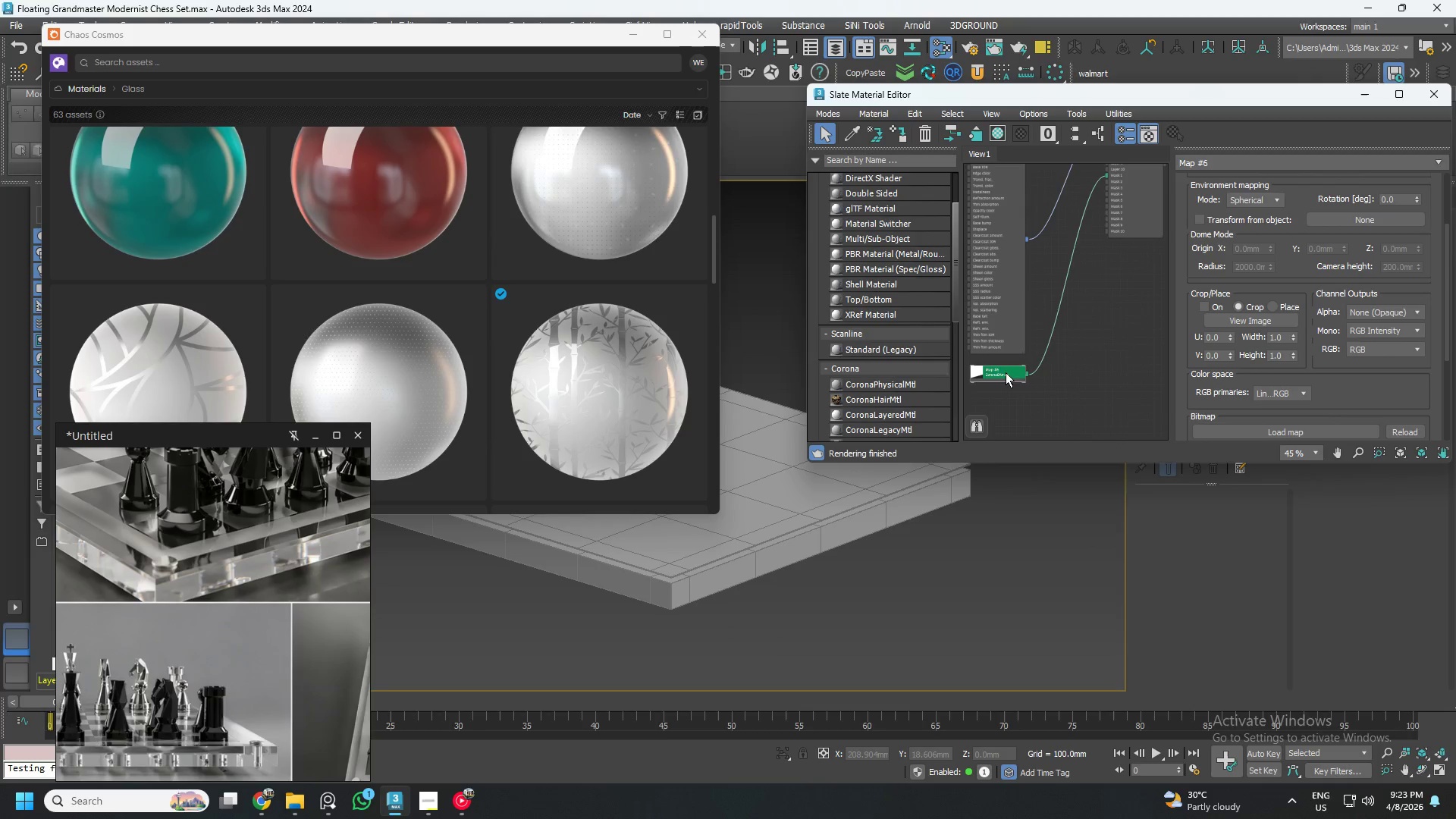 
hold_key(key=ShiftLeft, duration=1.02)
left_click_drag(start_coordinate=[1003, 373], to_coordinate=[1090, 377])
 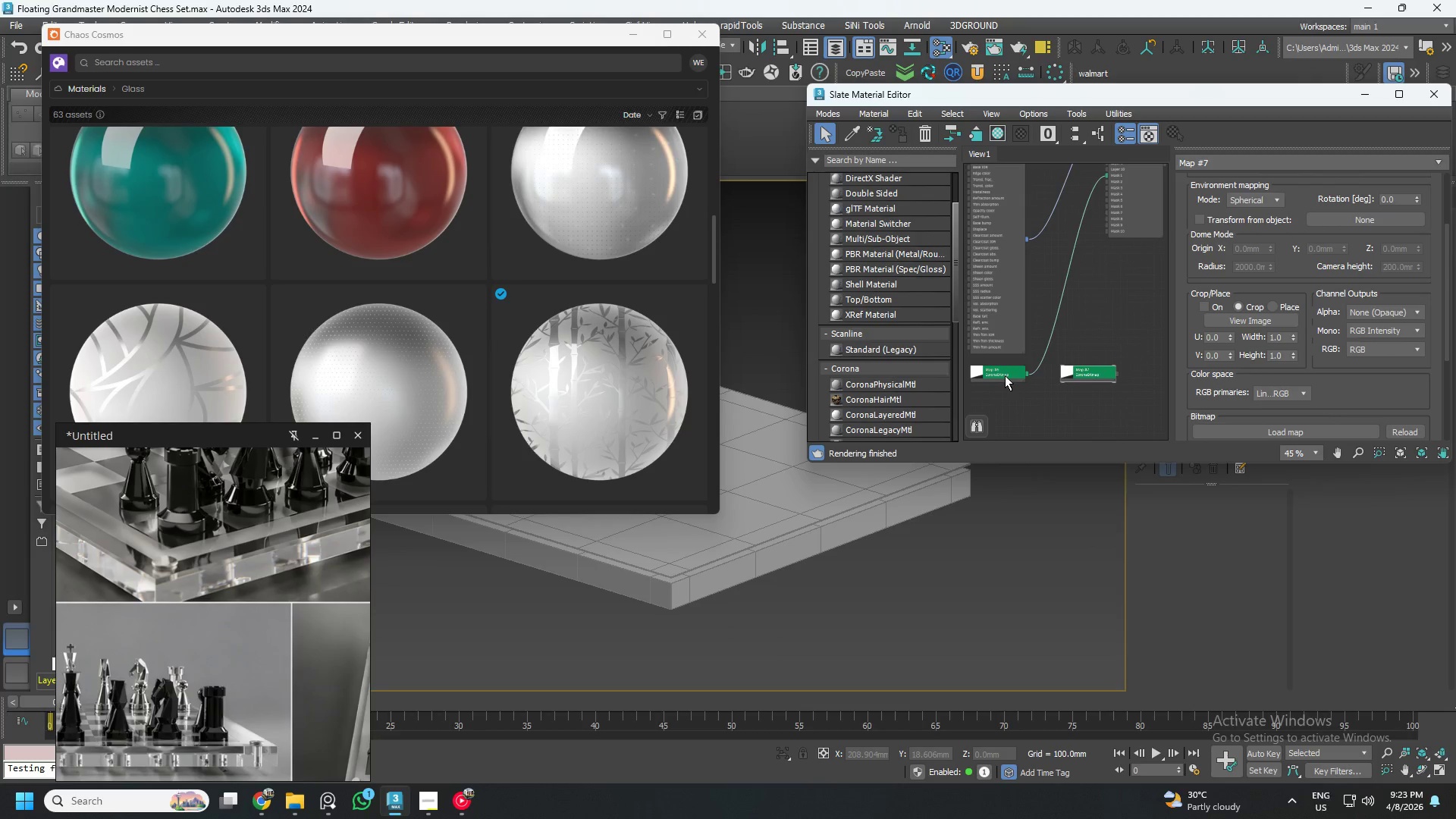 
left_click([1005, 375])
 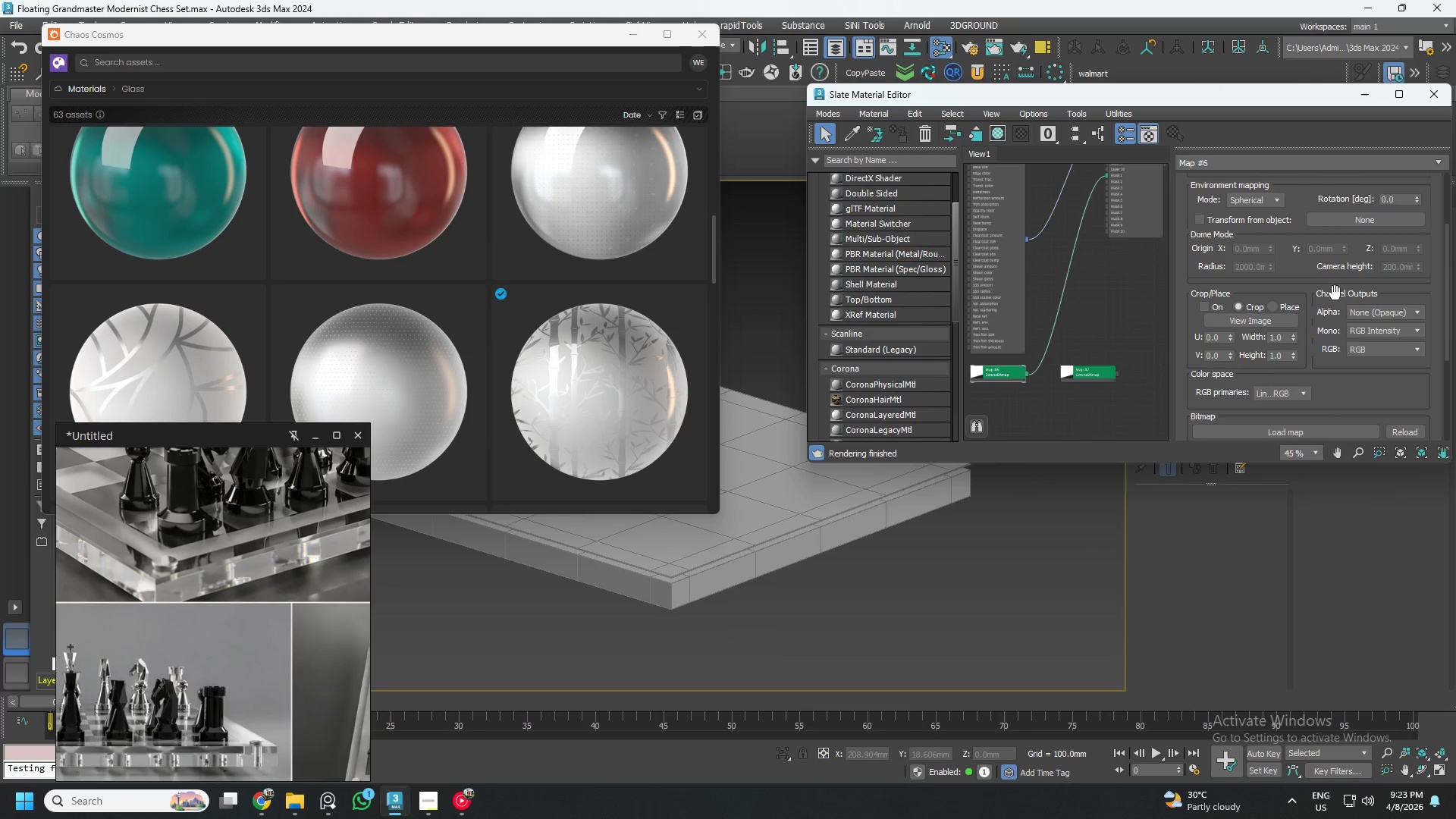 
scroll: coordinate [1280, 370], scroll_direction: down, amount: 3.0
 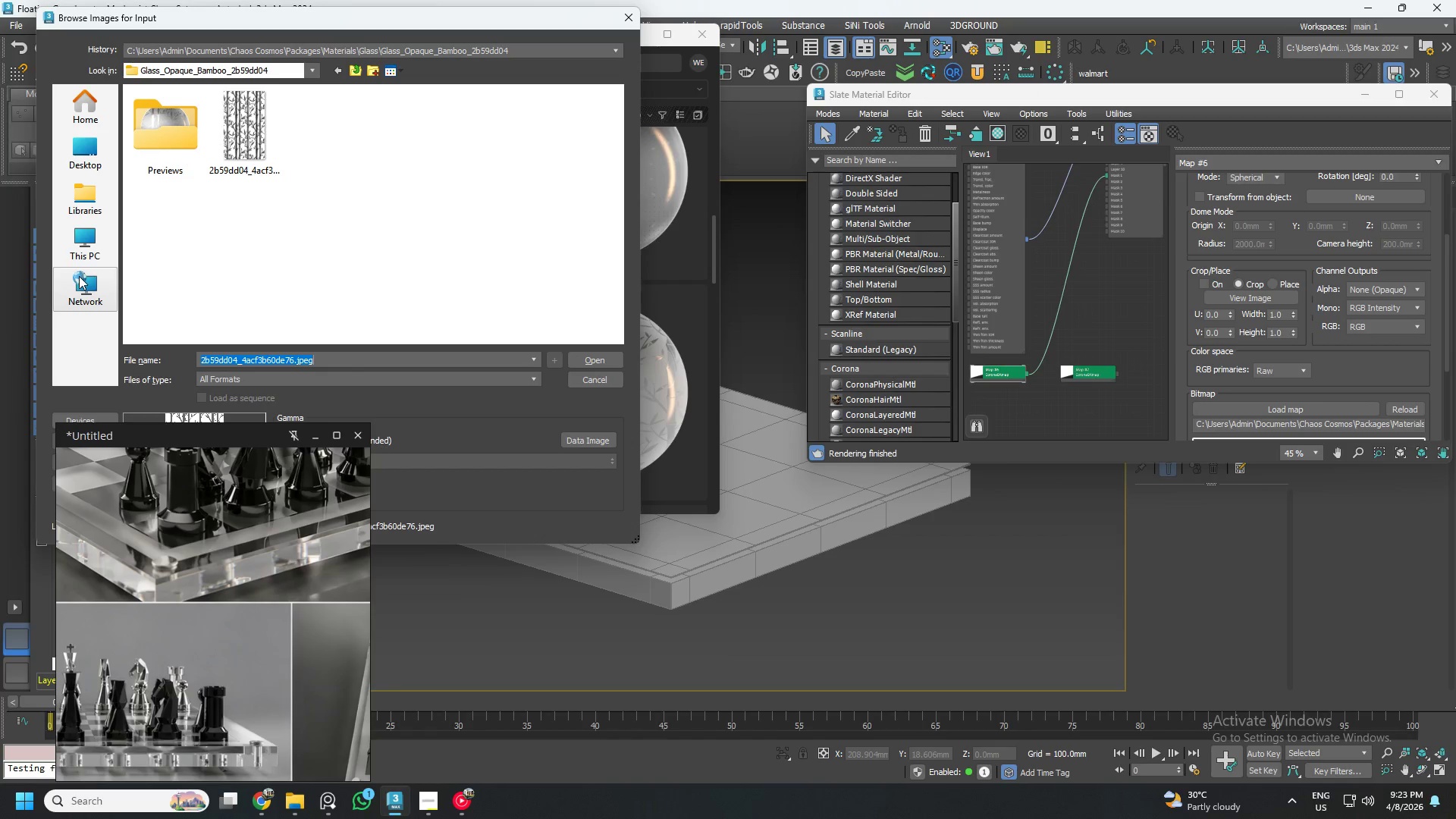 
left_click([93, 198])
 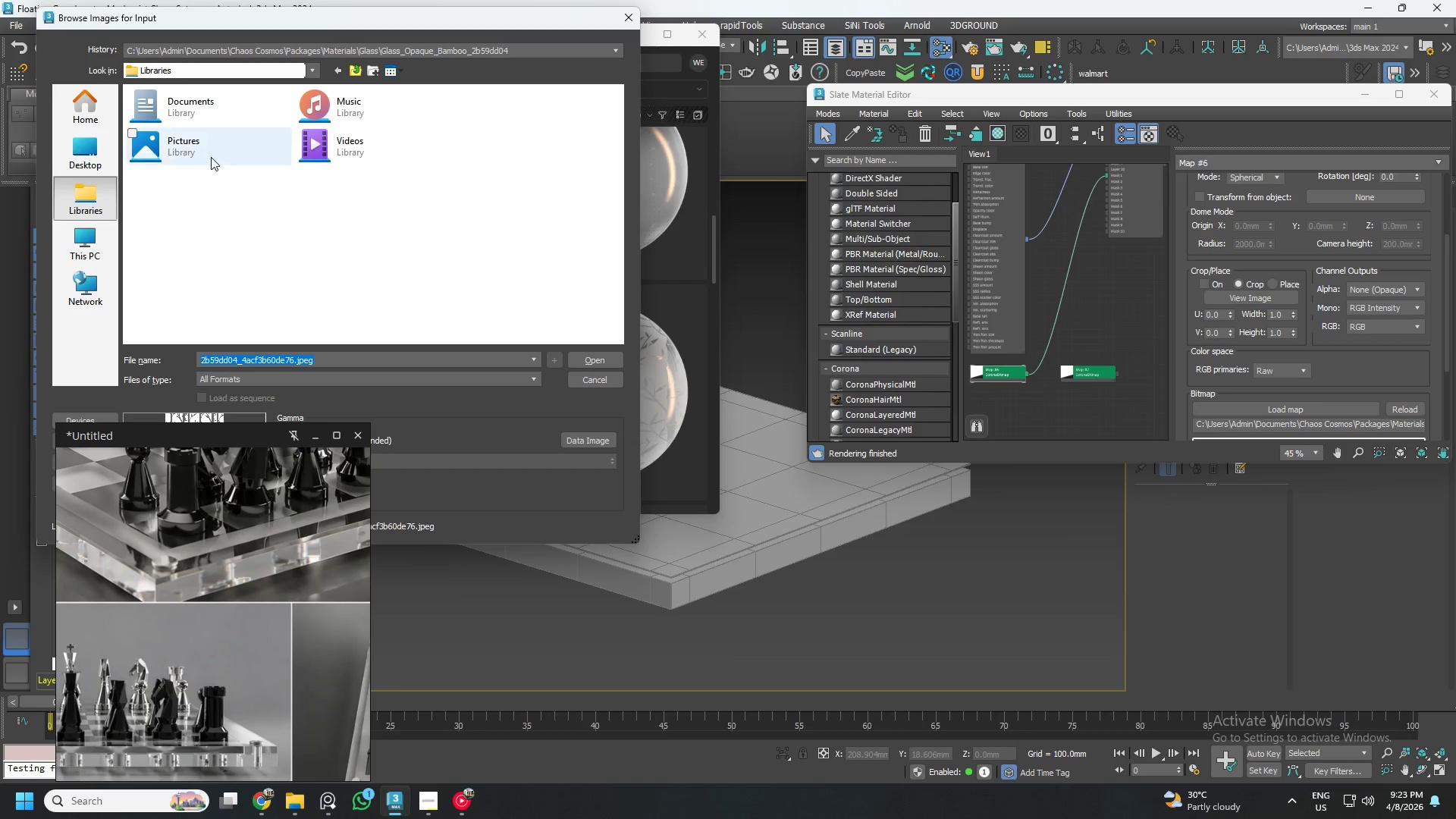 
double_click([209, 150])
 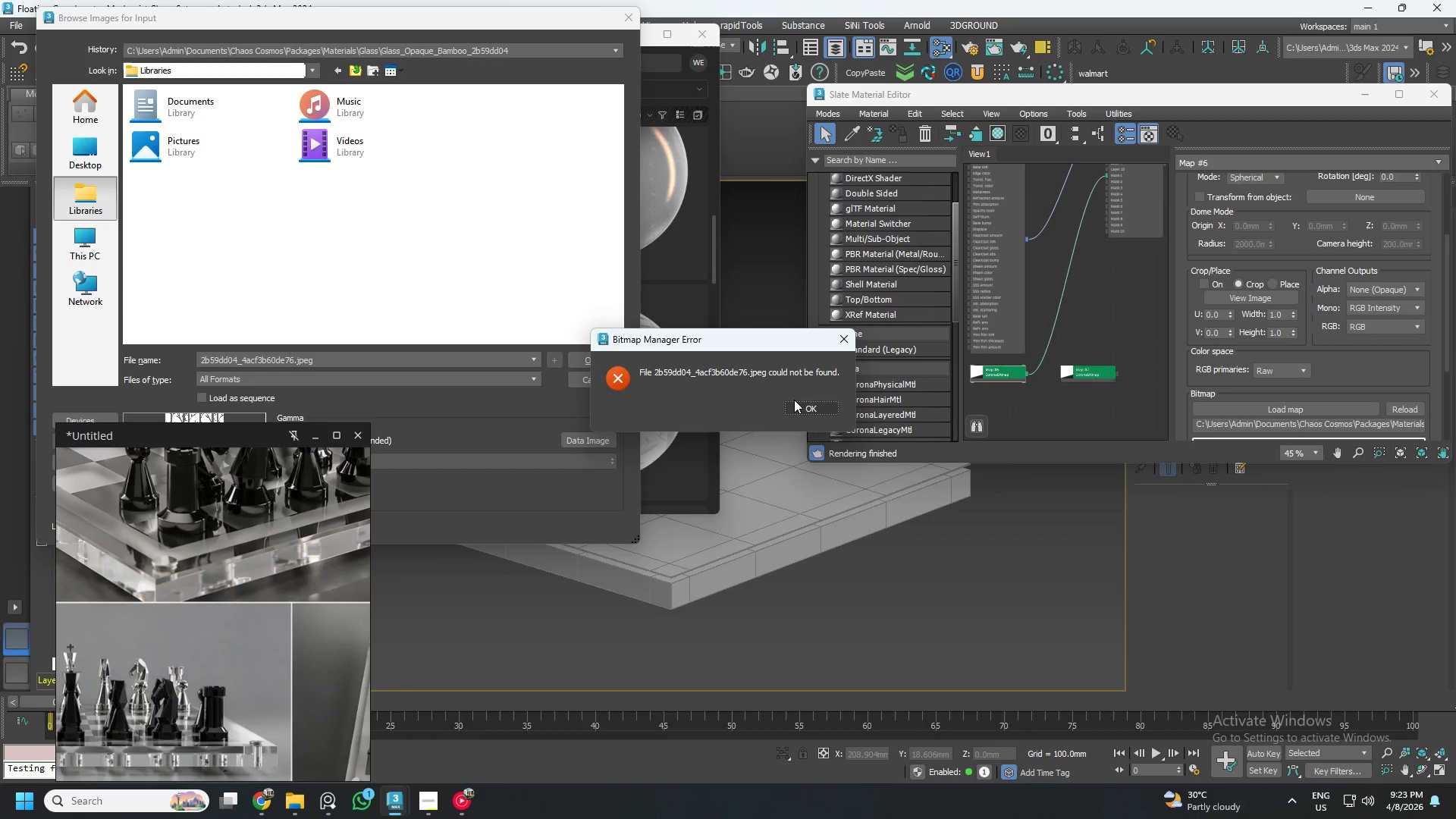 
left_click([799, 403])
 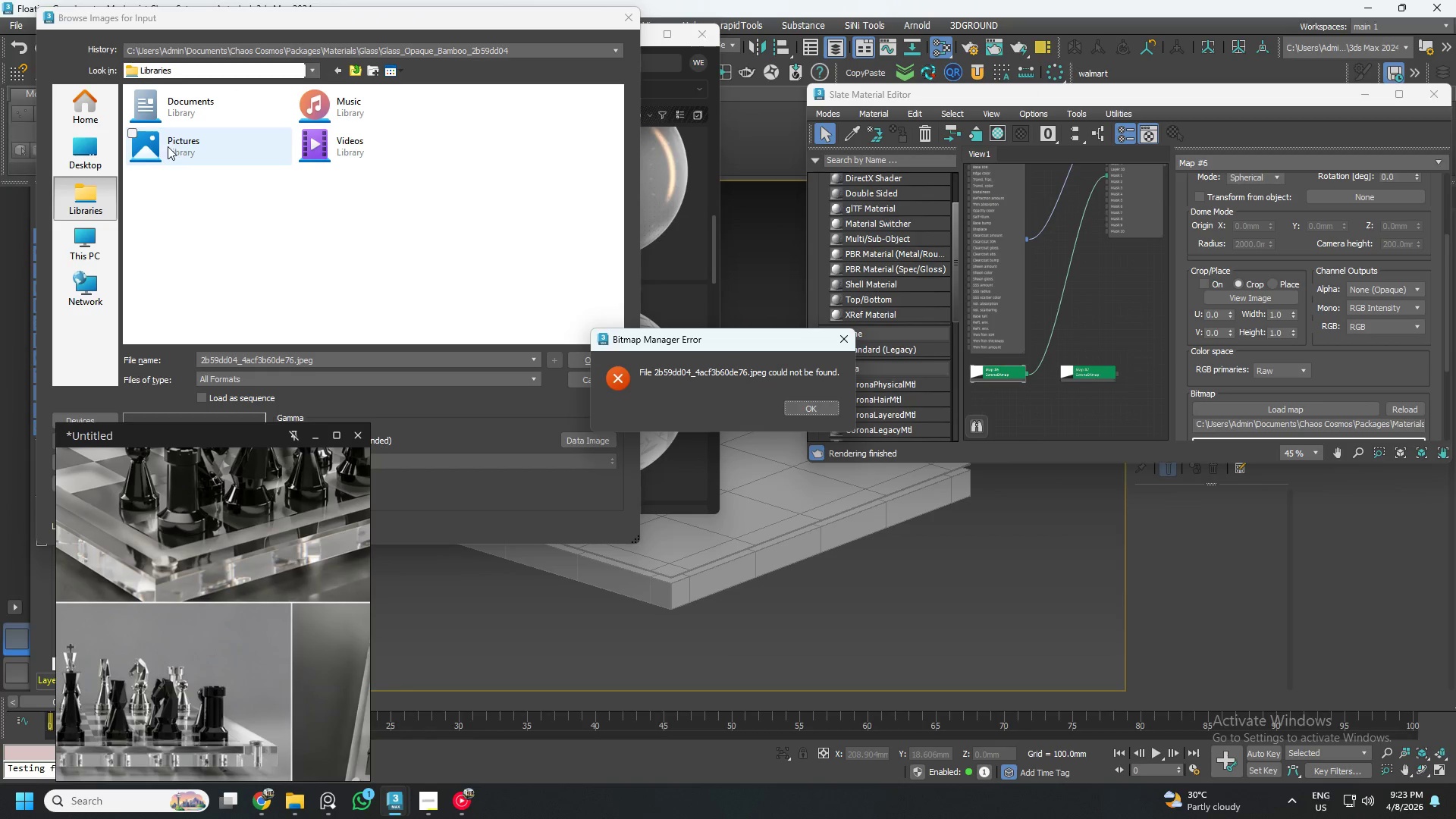 
double_click([168, 146])
 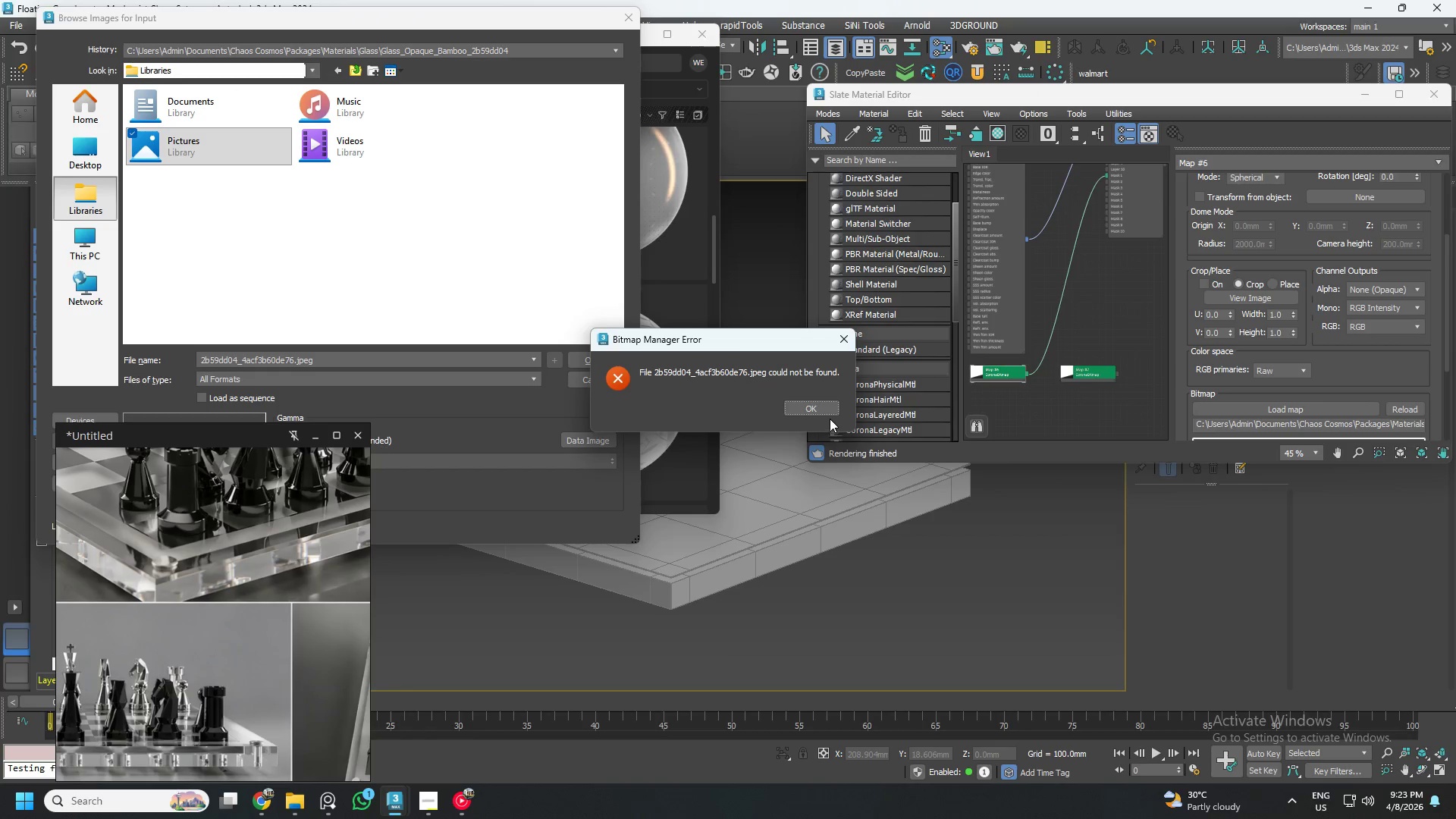 
left_click([824, 407])
 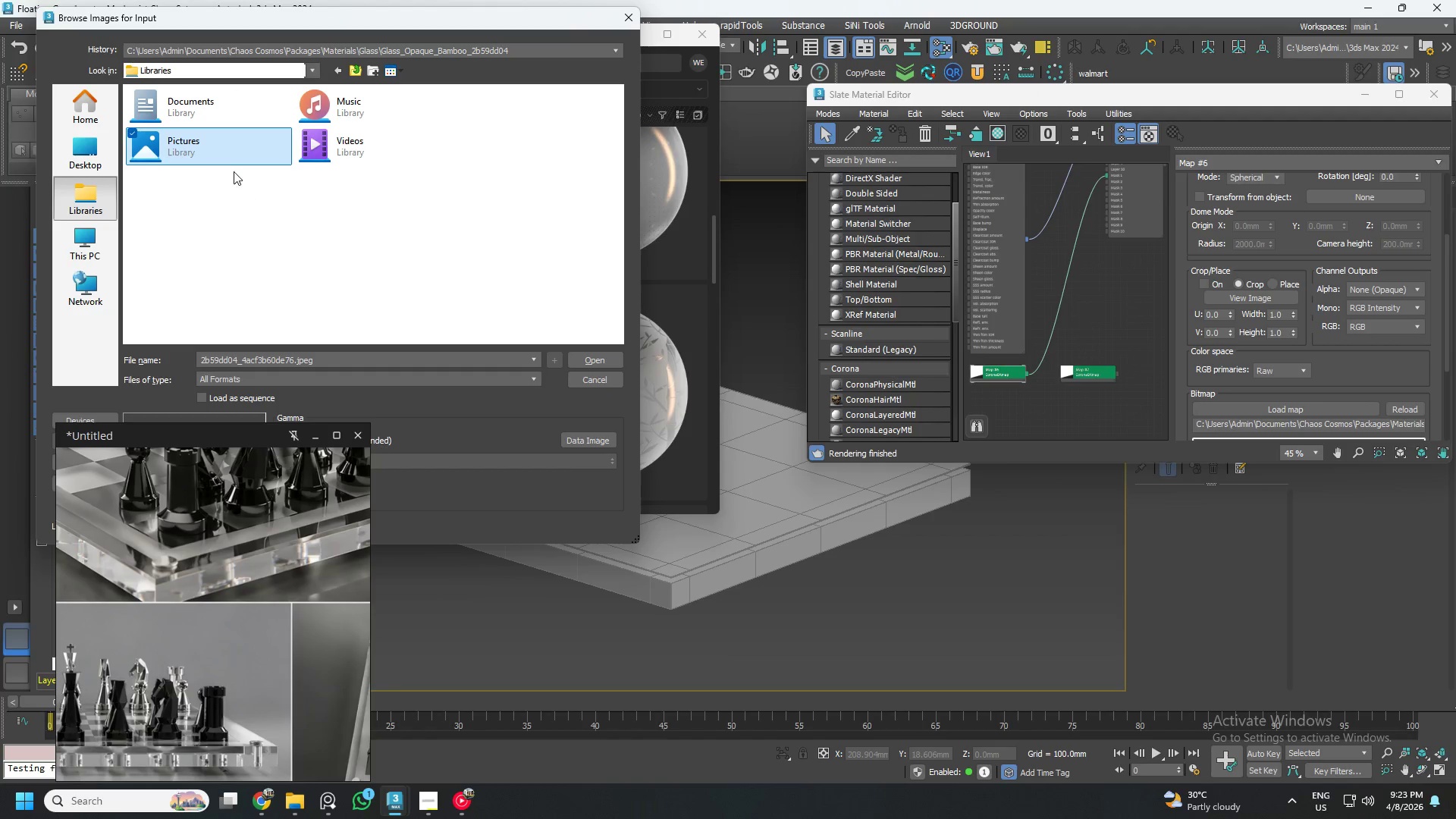 
double_click([222, 151])
 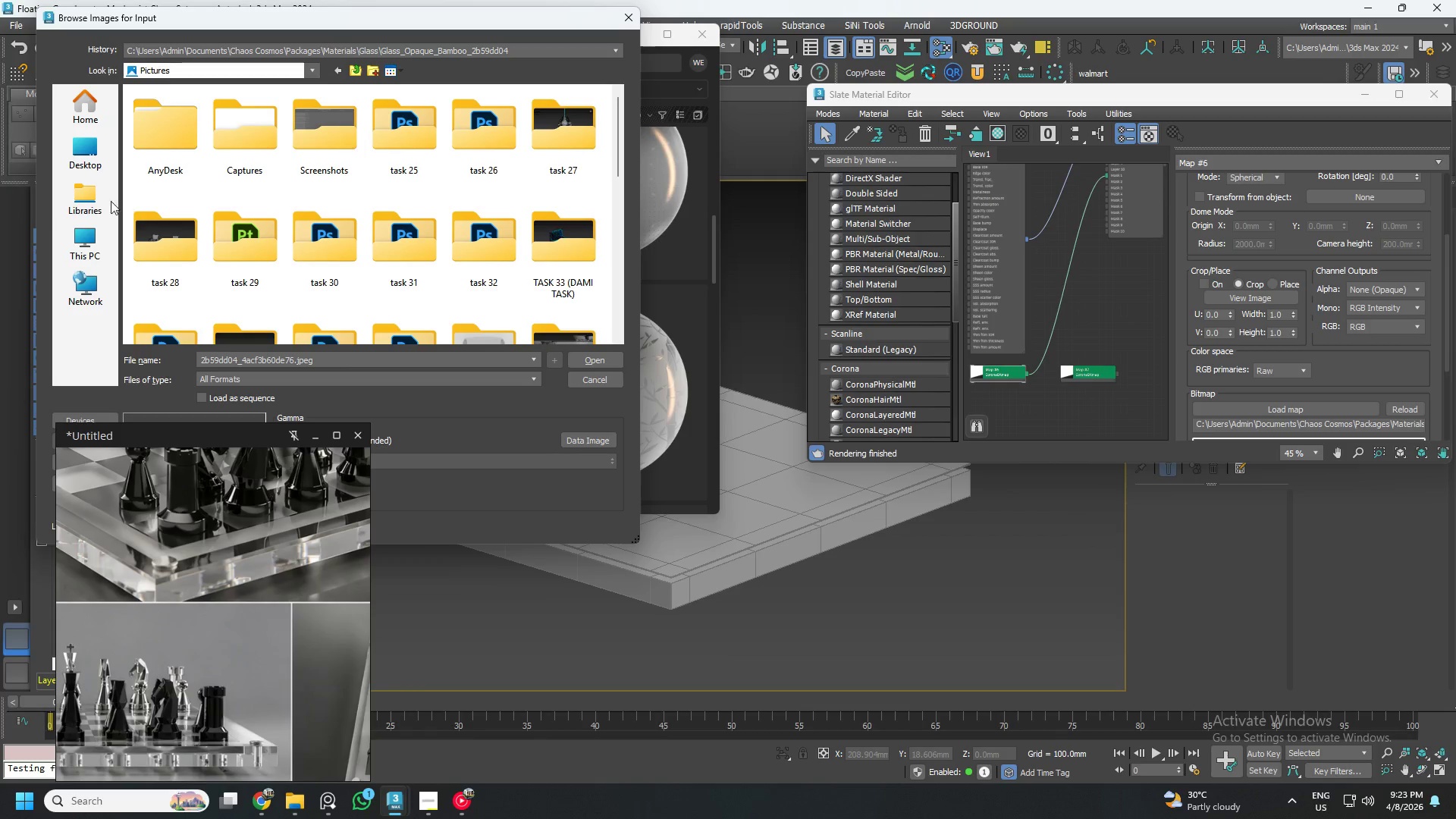 
left_click([83, 204])
 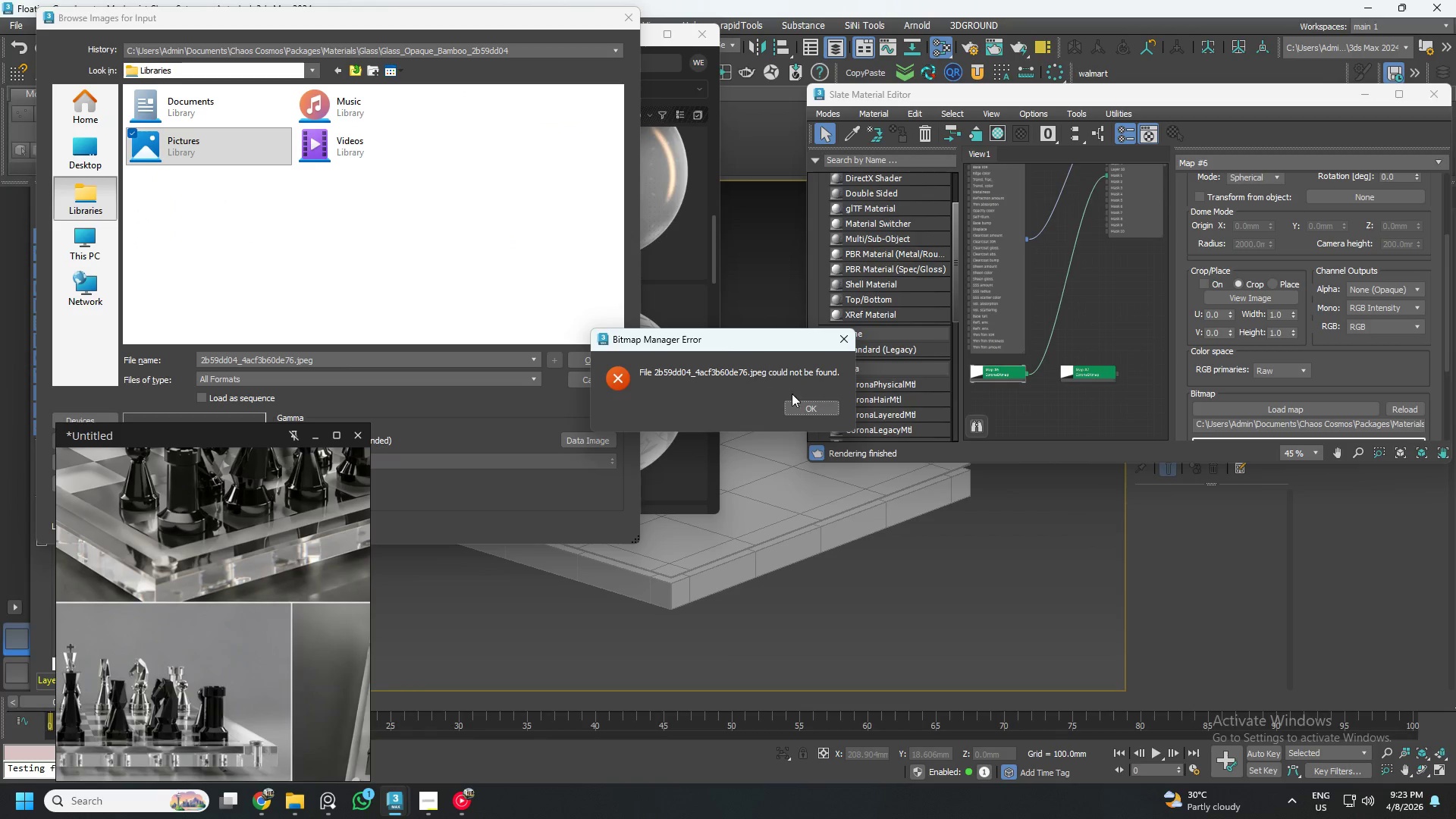 
left_click([805, 407])
 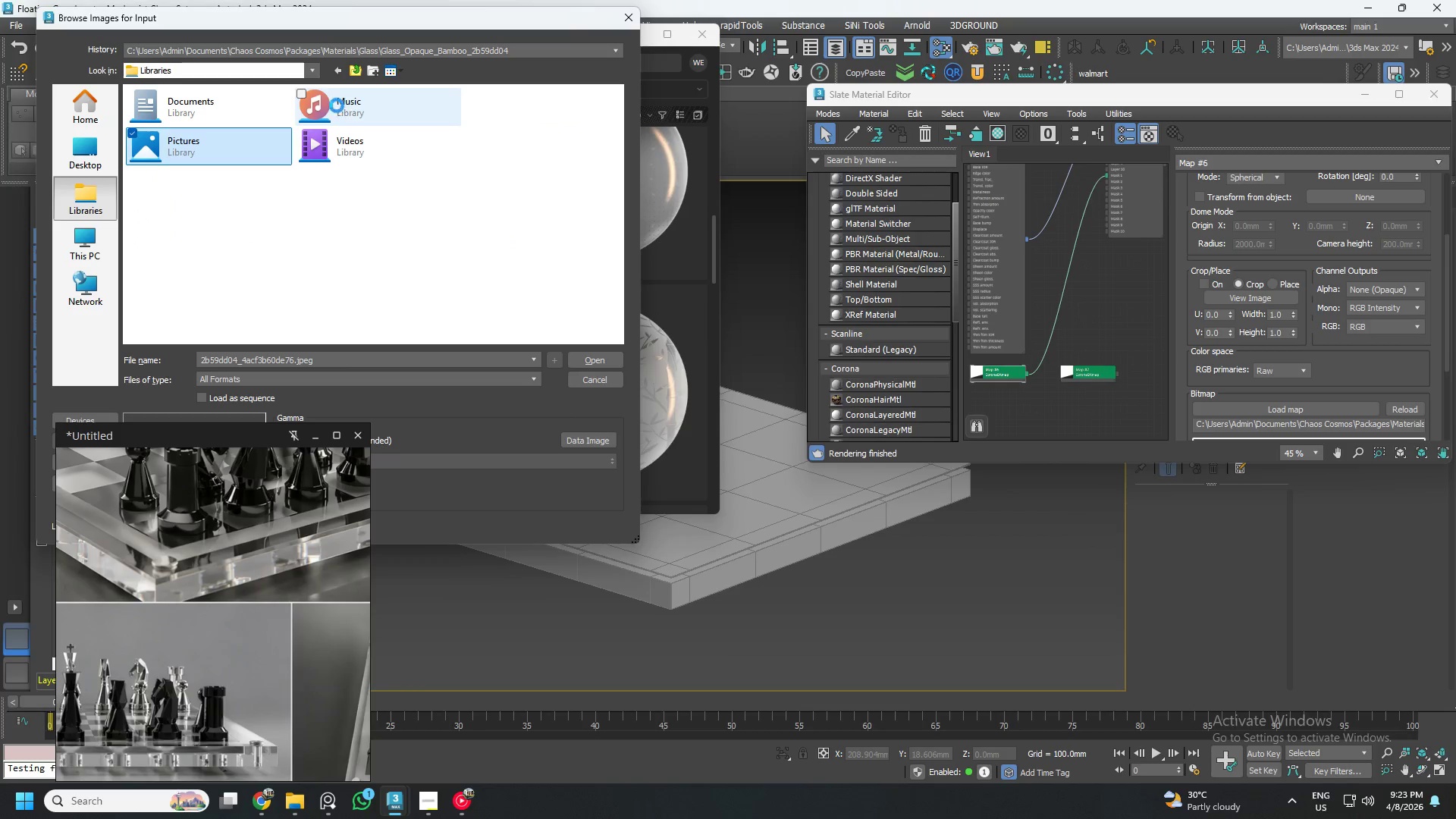 
double_click([337, 105])
 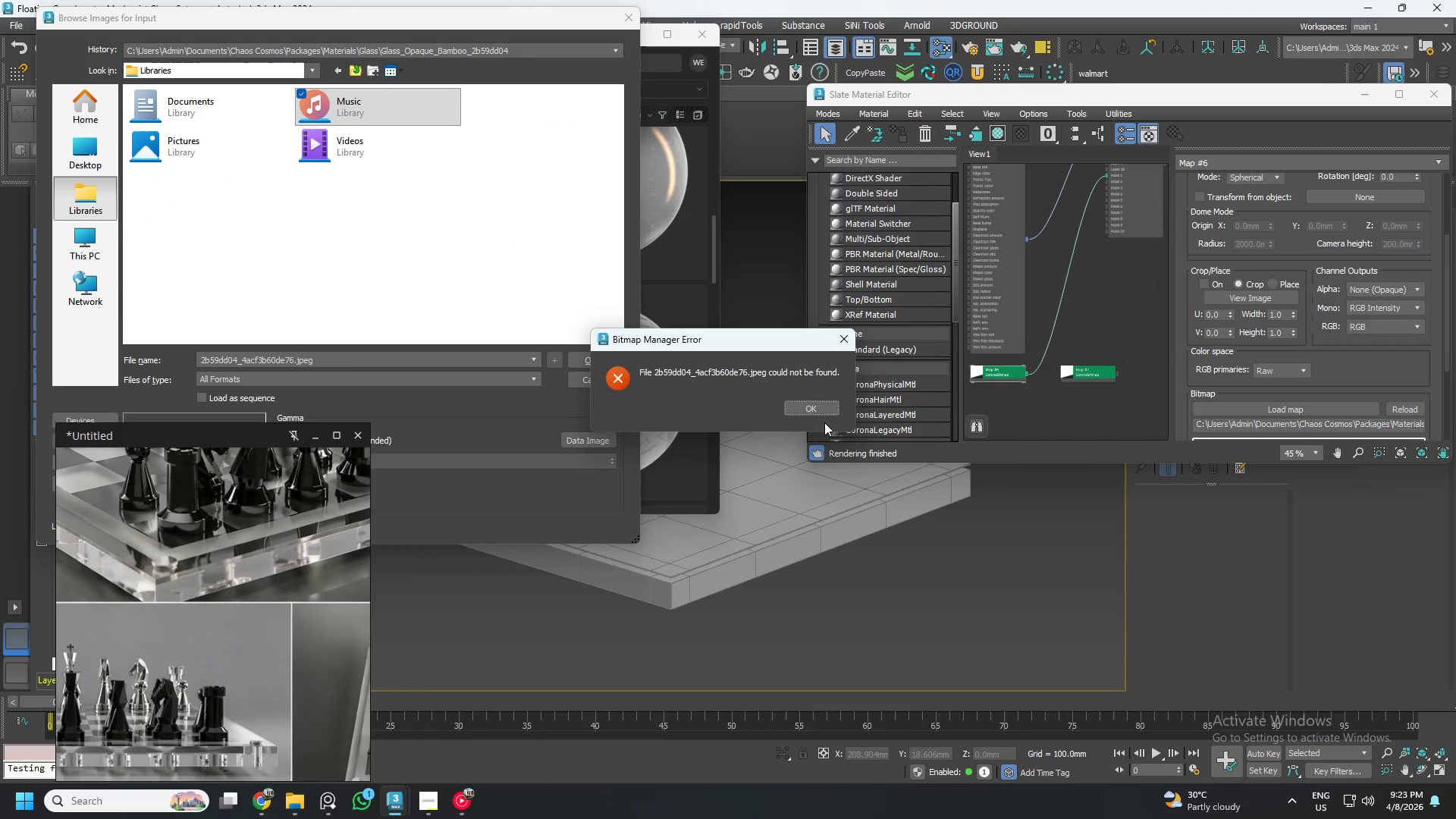 
left_click([824, 409])
 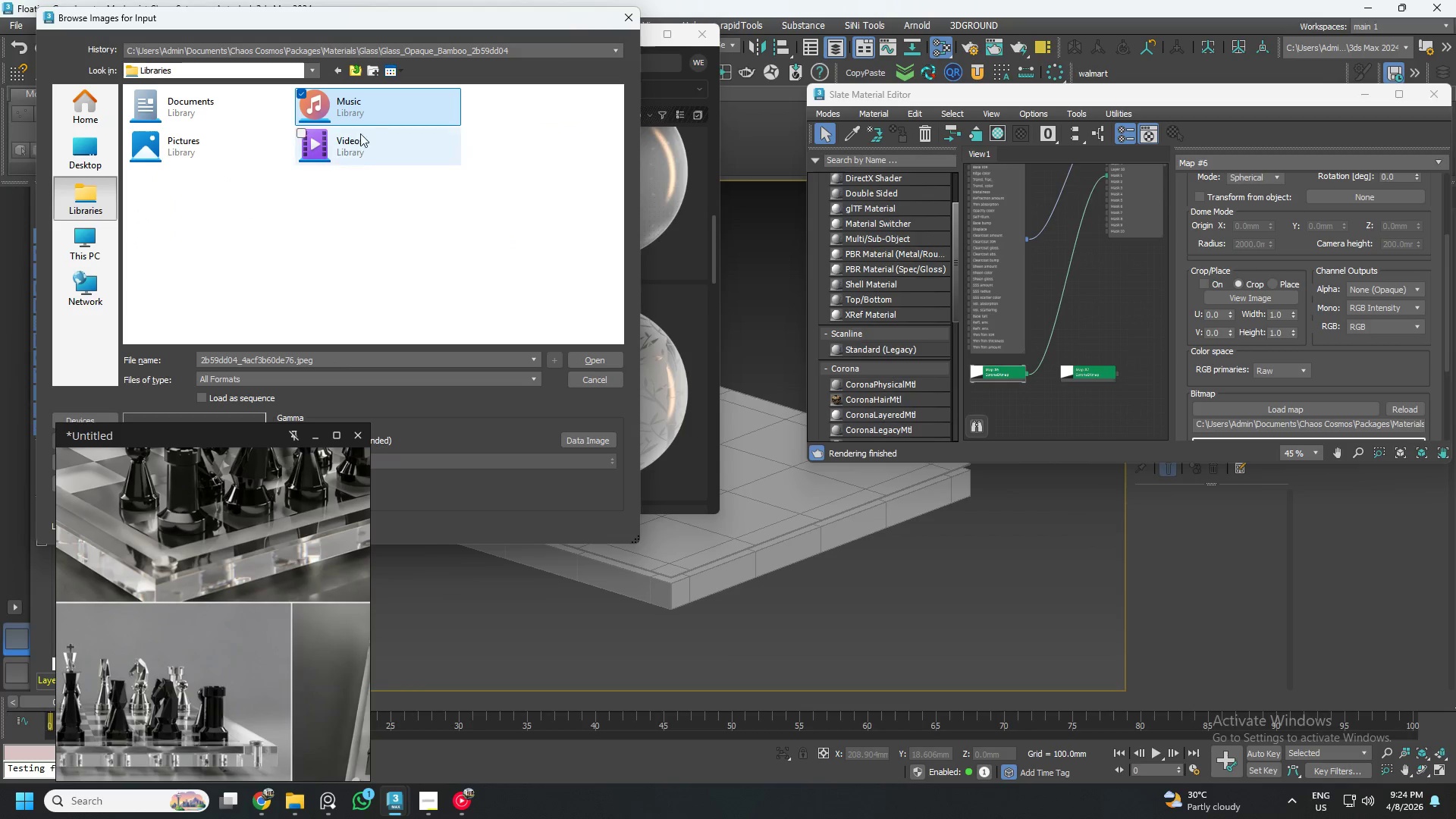 
double_click([370, 109])
 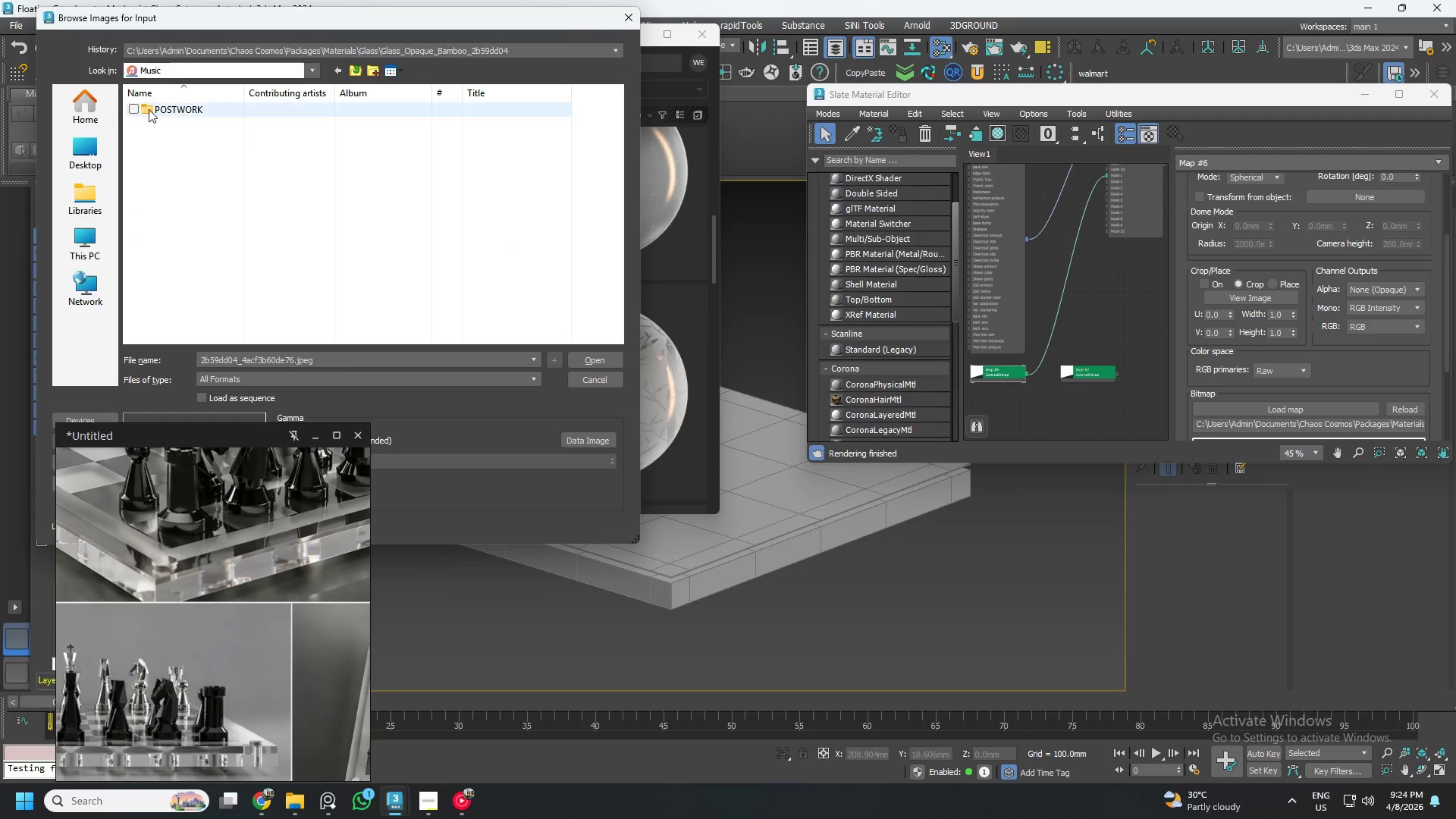 
double_click([149, 108])
 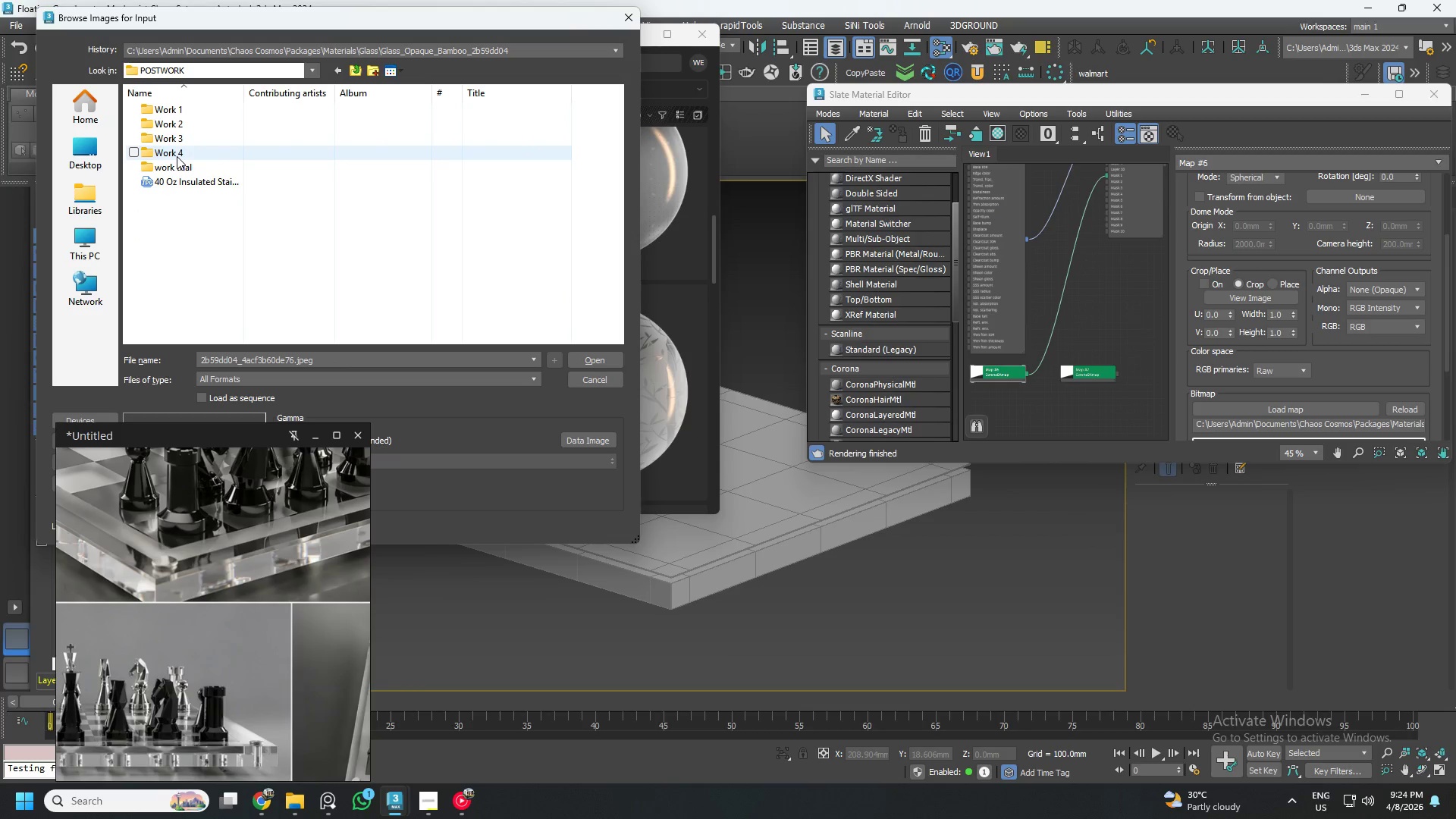 
double_click([177, 156])
 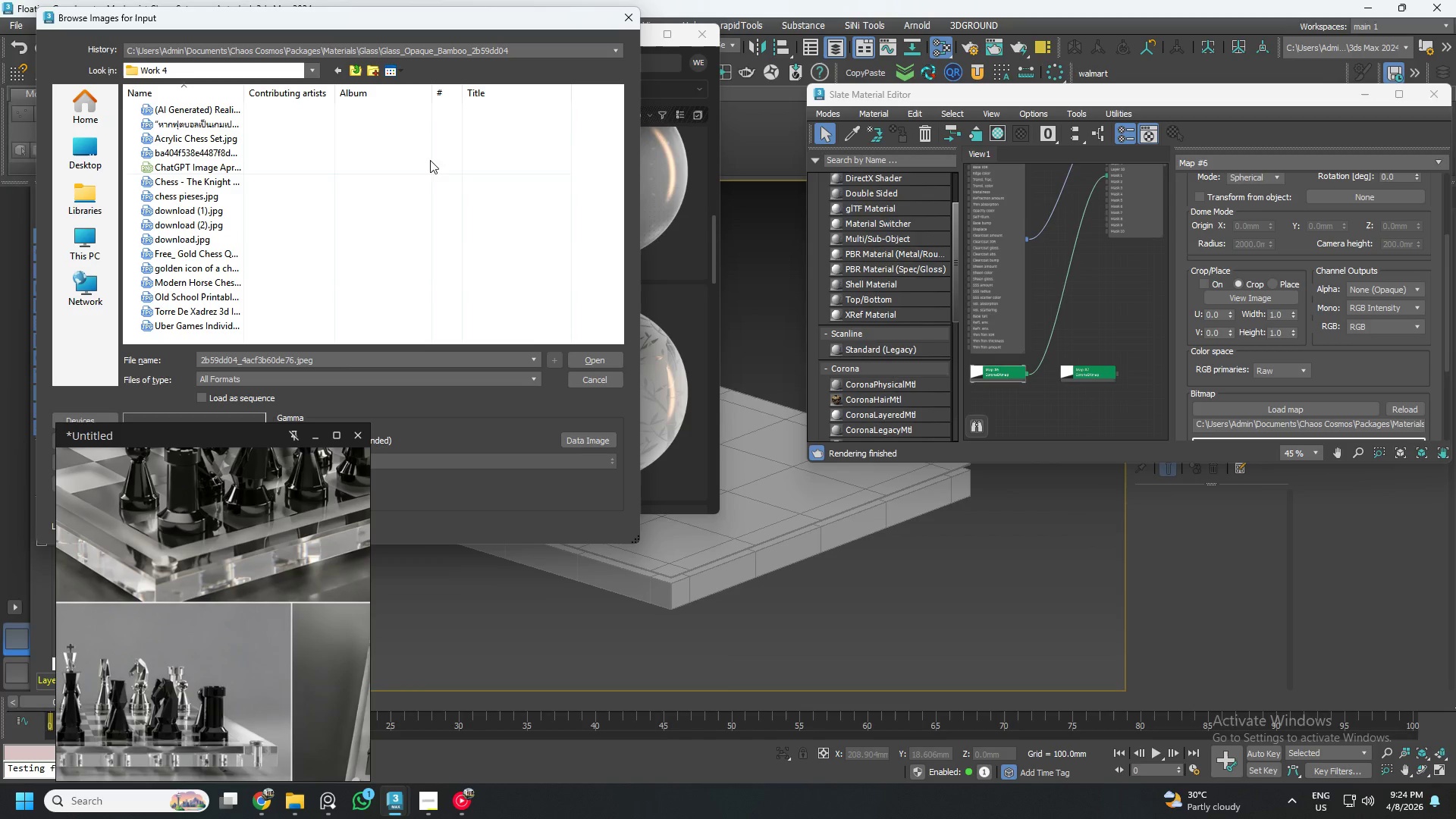 
left_click([397, 74])
 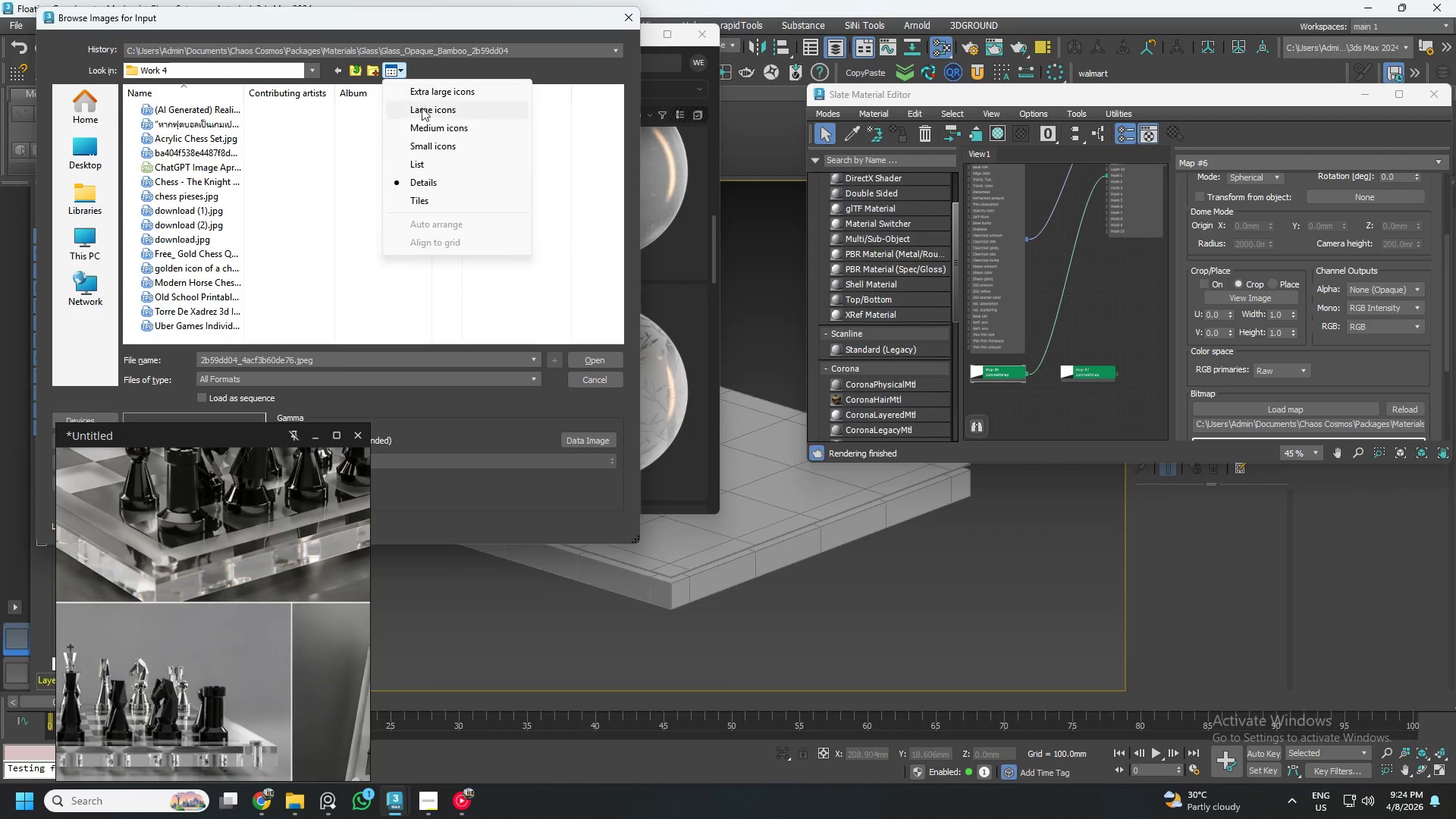 
left_click([424, 112])
 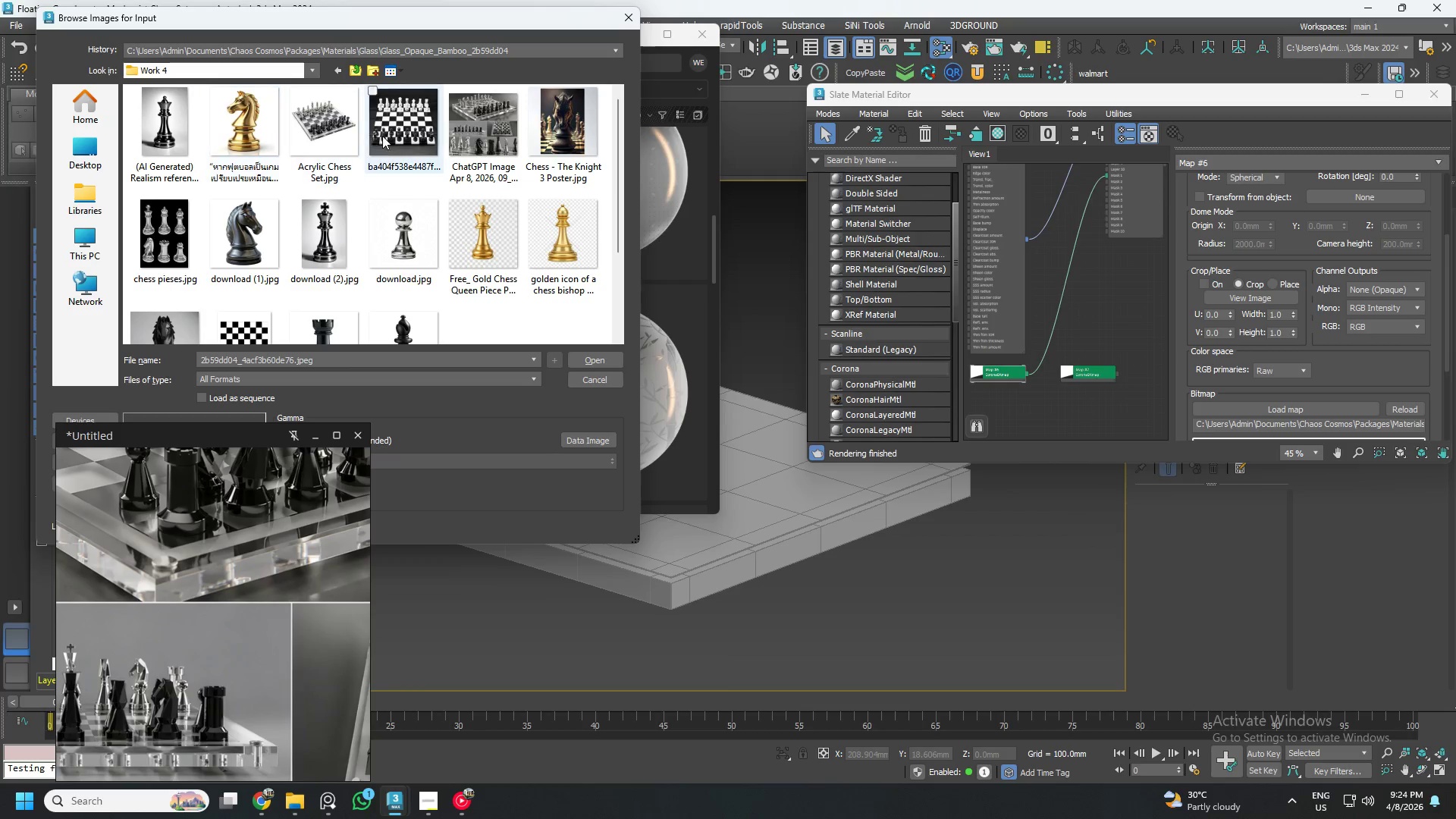 
left_click([261, 235])
 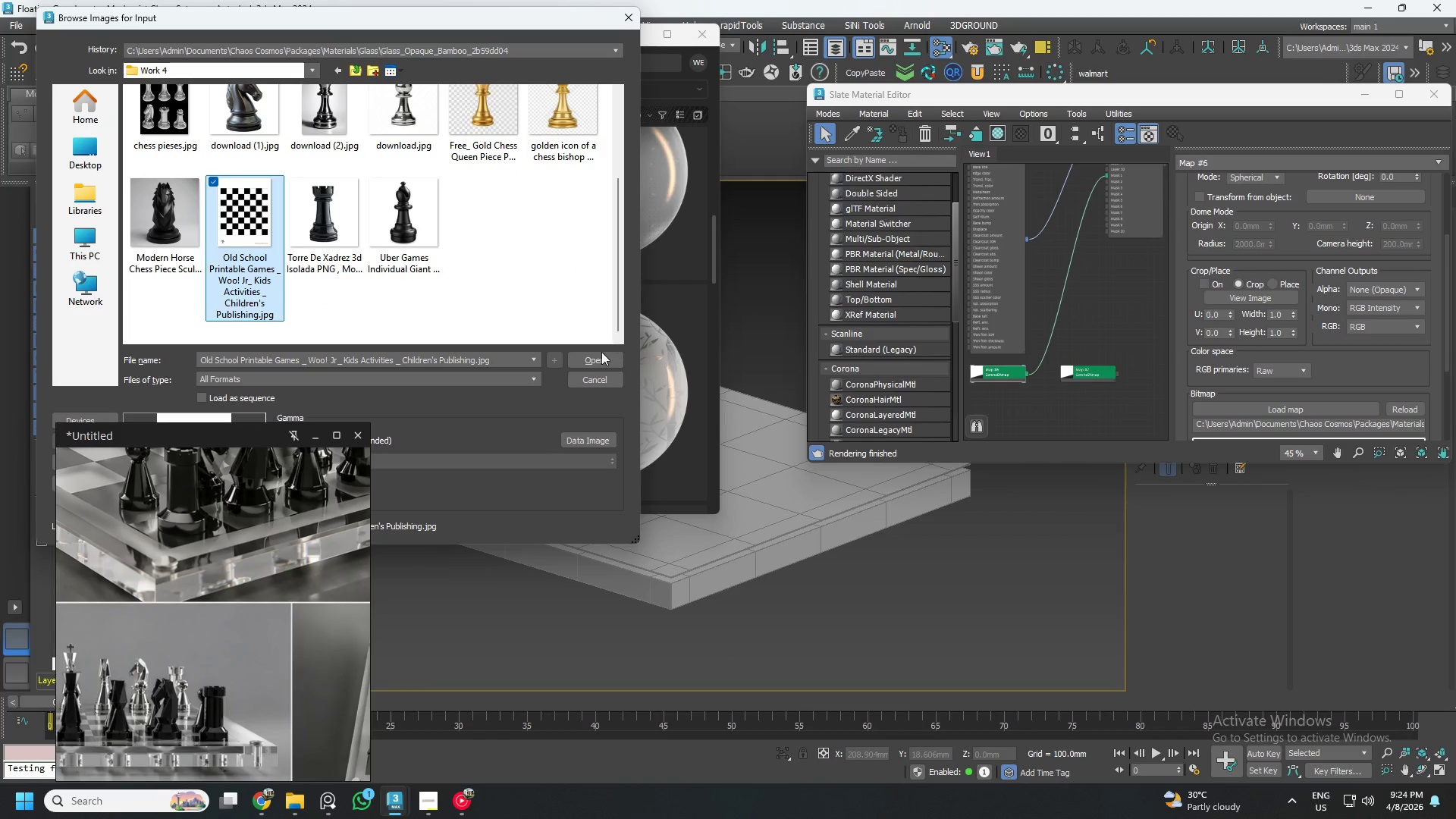 
scroll: coordinate [302, 217], scroll_direction: down, amount: 5.0
 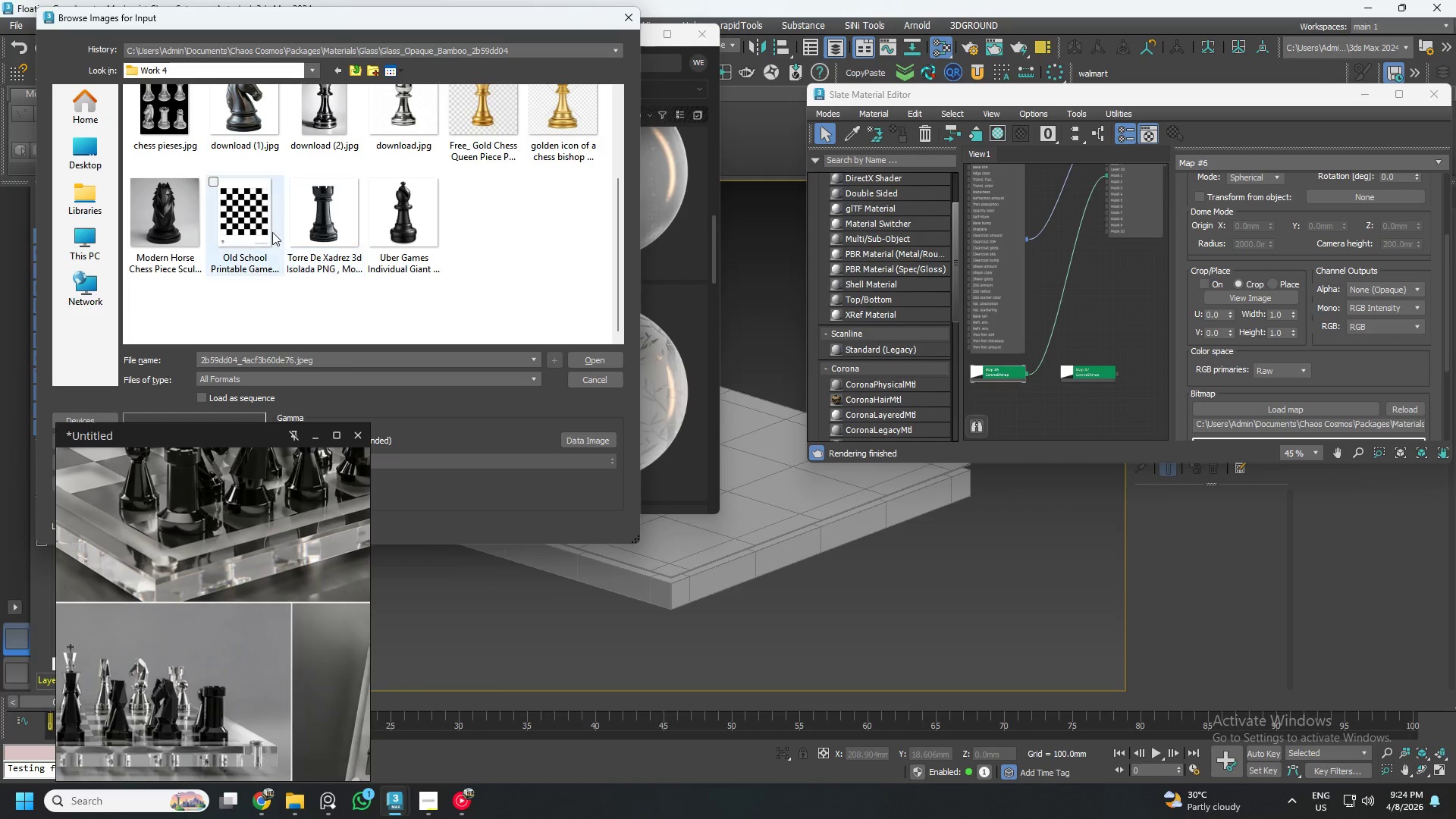 
left_click([588, 357])
 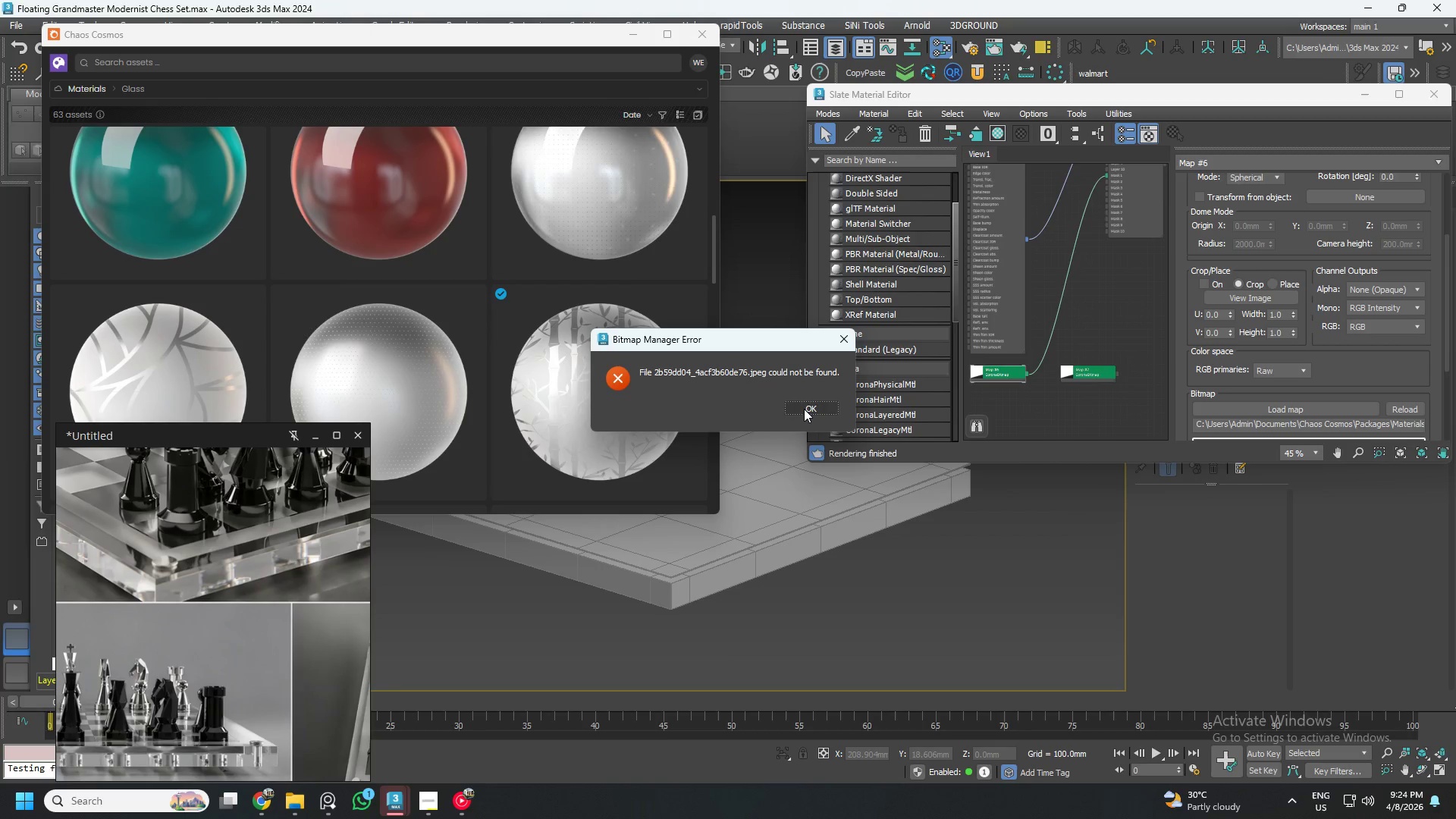 
left_click([806, 410])
 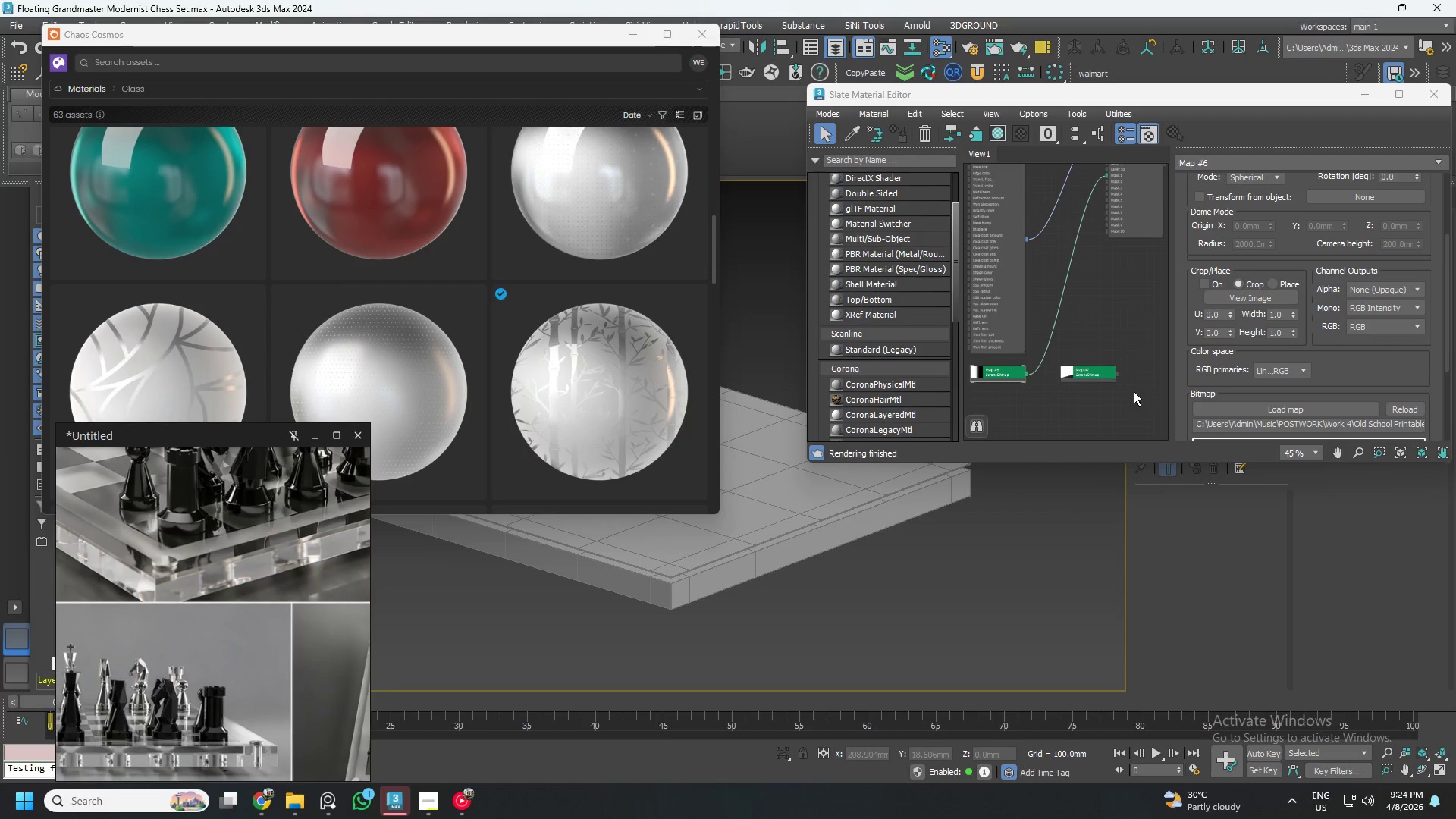 
scroll: coordinate [1289, 381], scroll_direction: down, amount: 2.0
 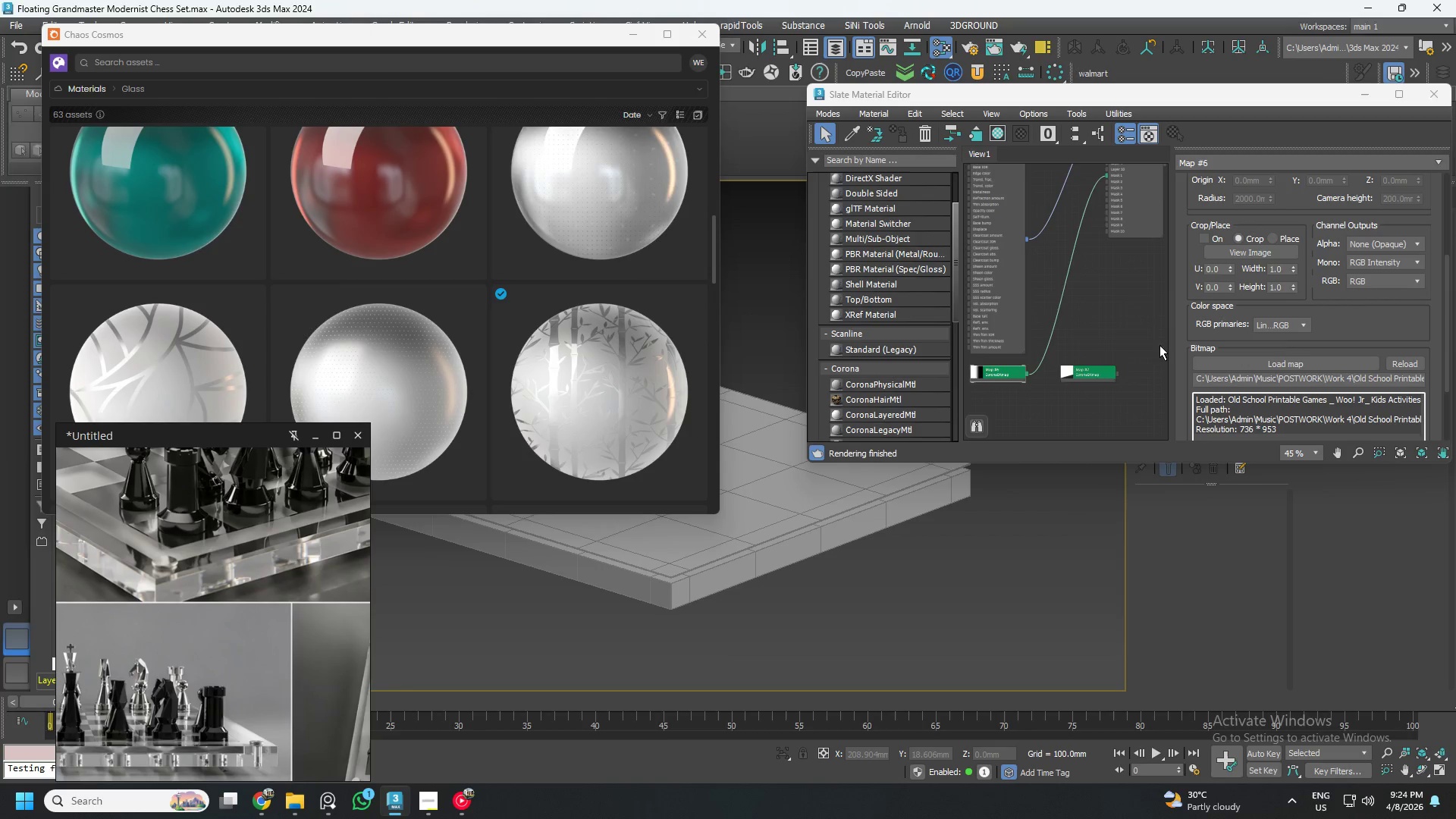 
scroll: coordinate [990, 379], scroll_direction: up, amount: 3.0
 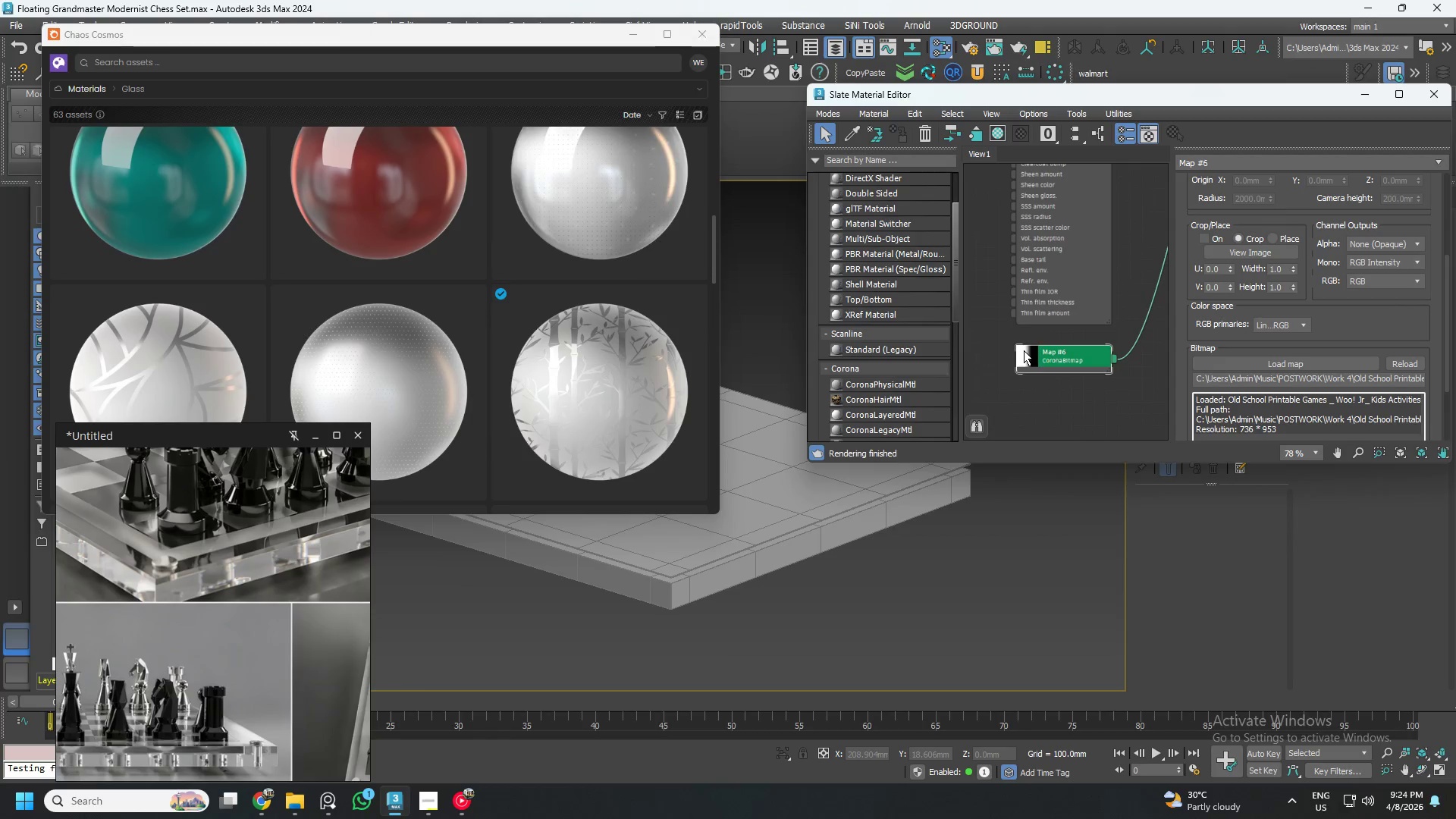 
double_click([1024, 350])
 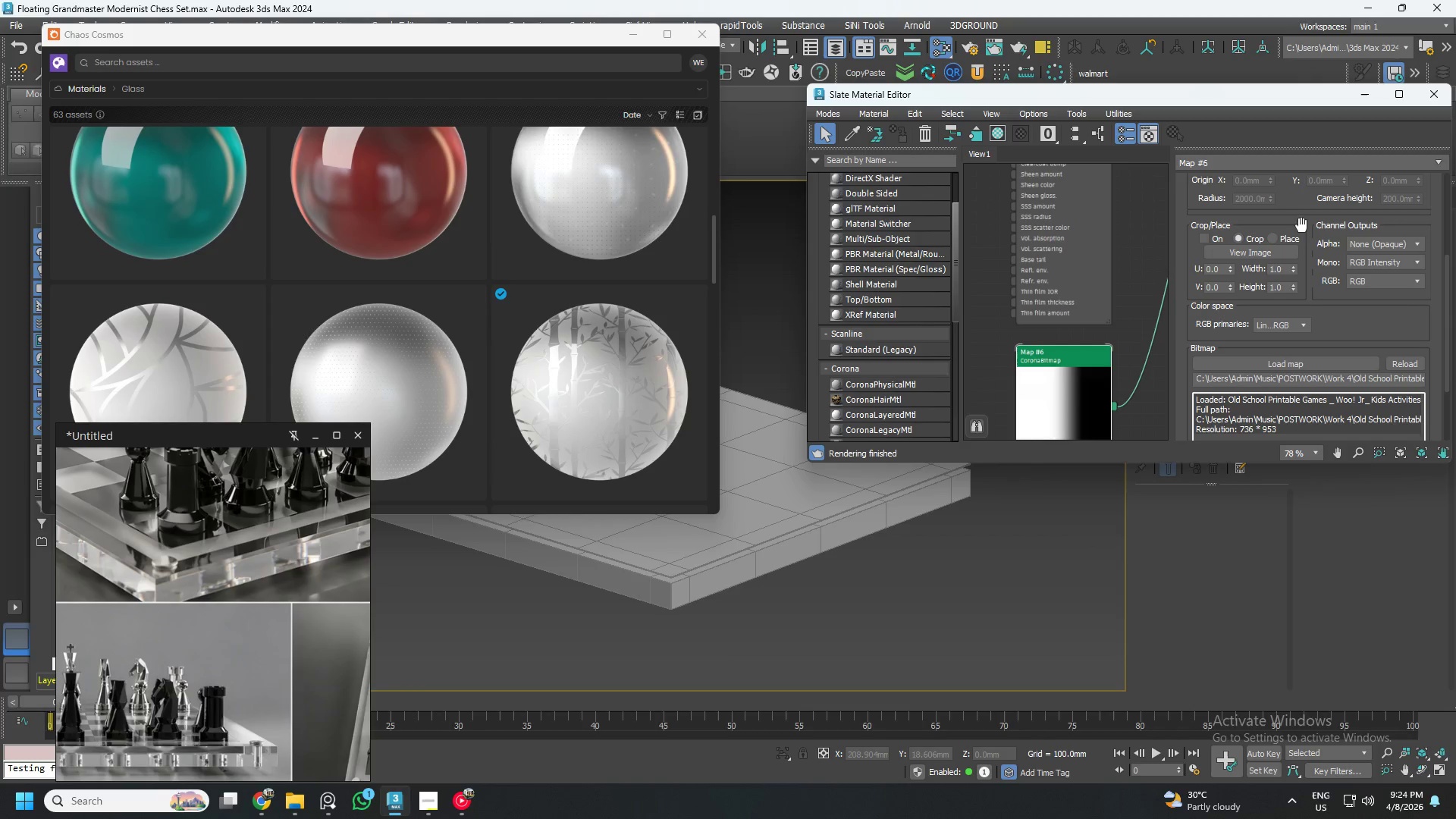 
scroll: coordinate [1301, 240], scroll_direction: up, amount: 12.0
 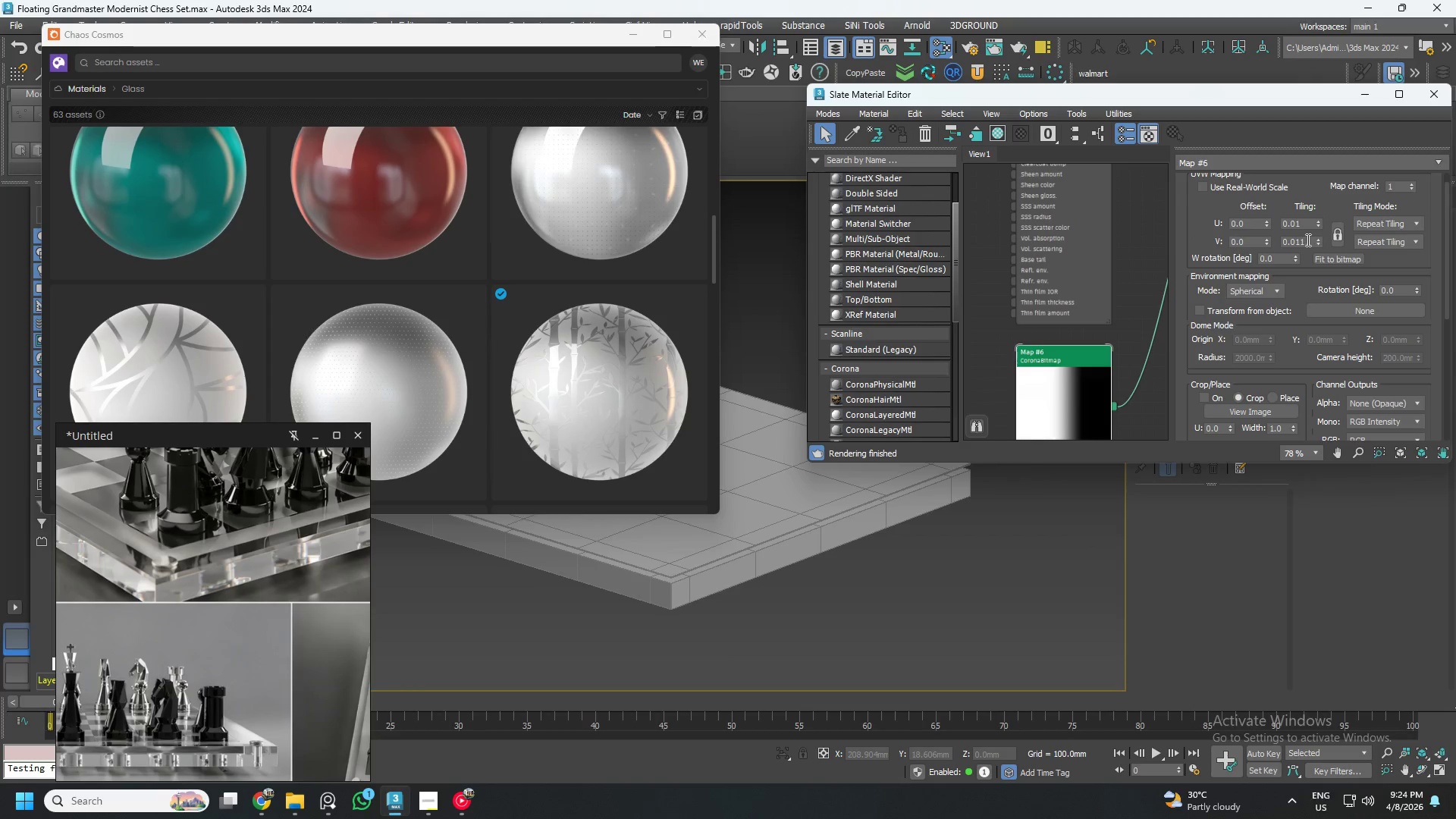 
double_click([1303, 221])
 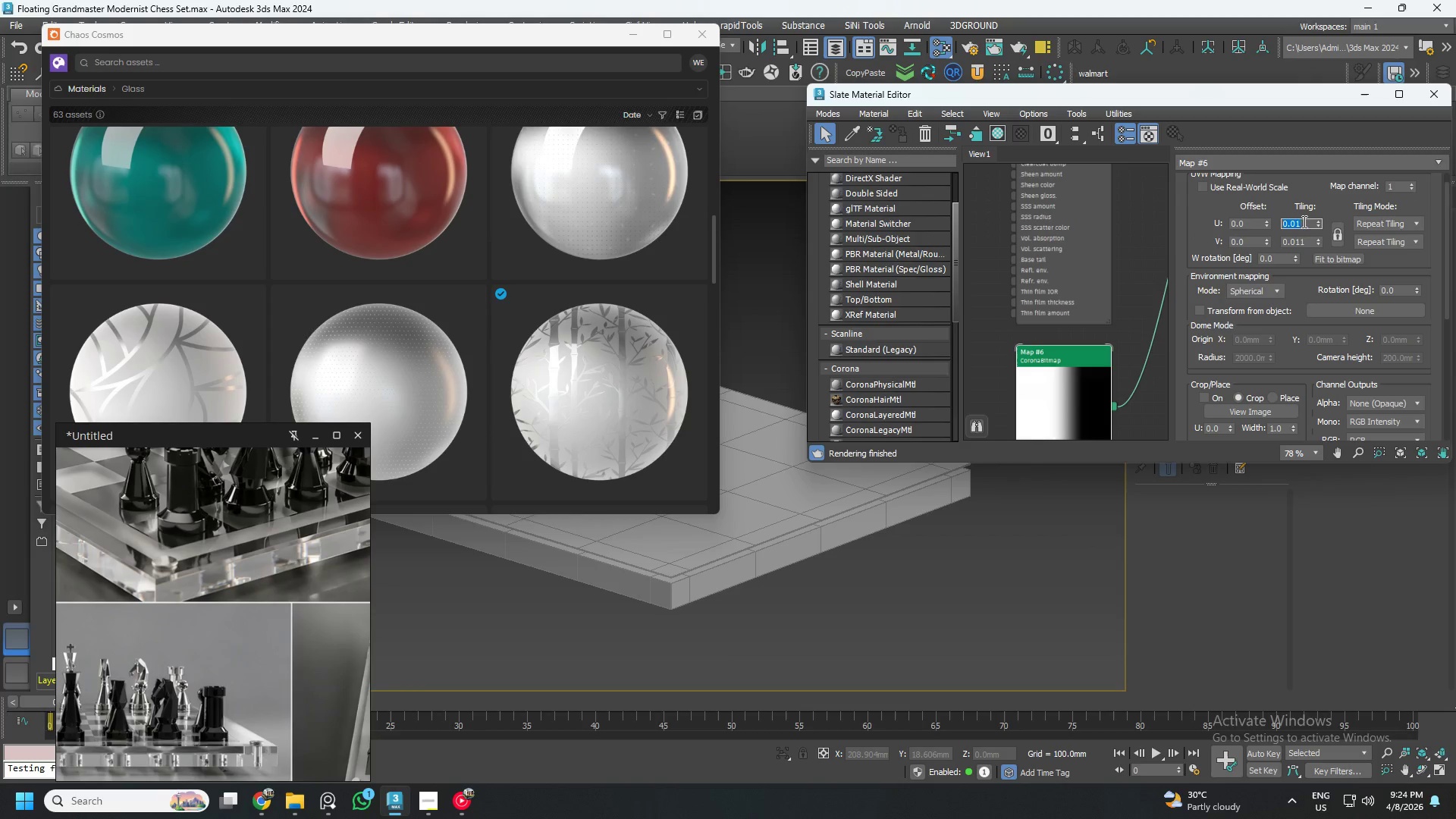 
key(Numpad1)
 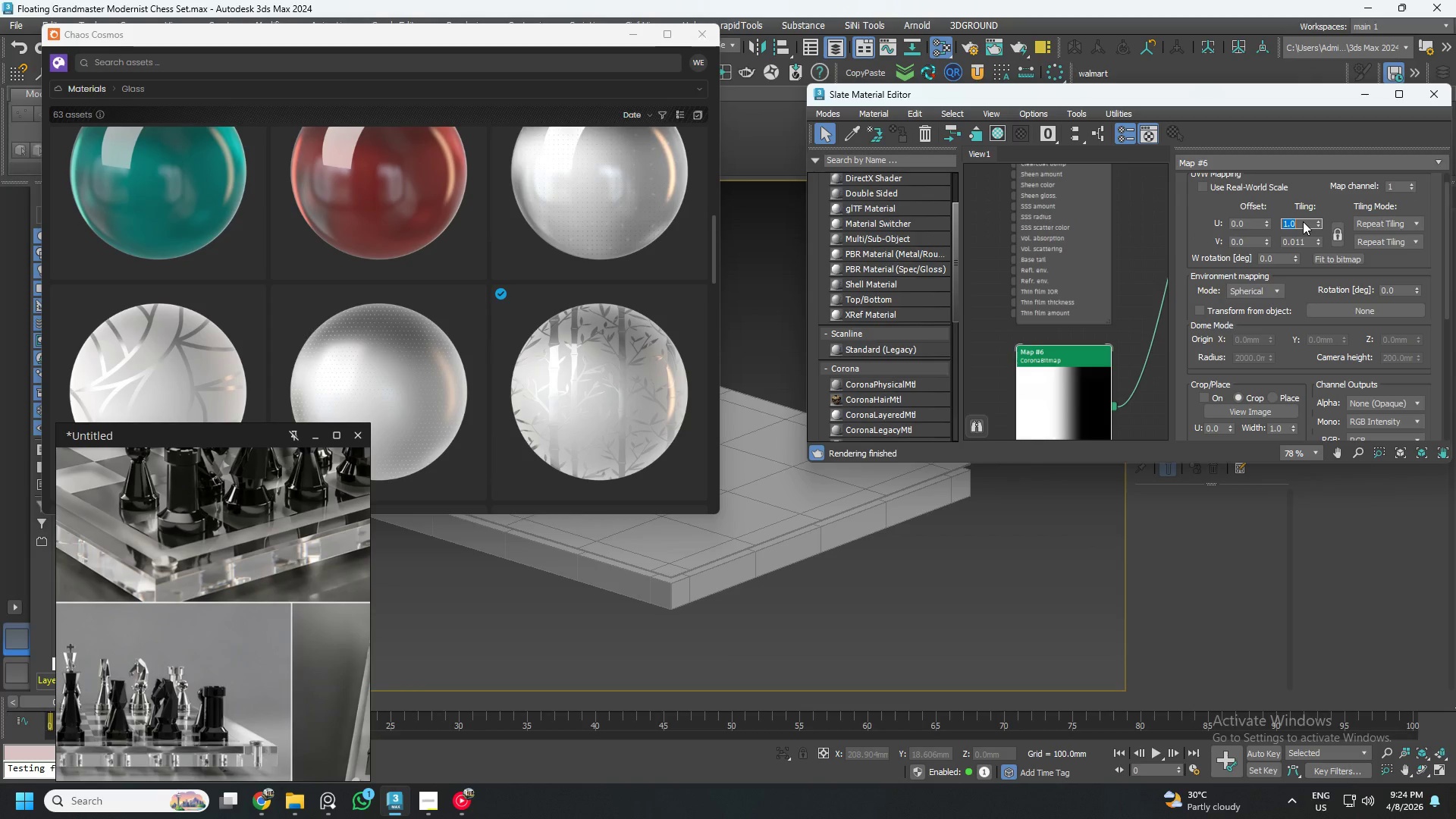 
key(NumpadEnter)
 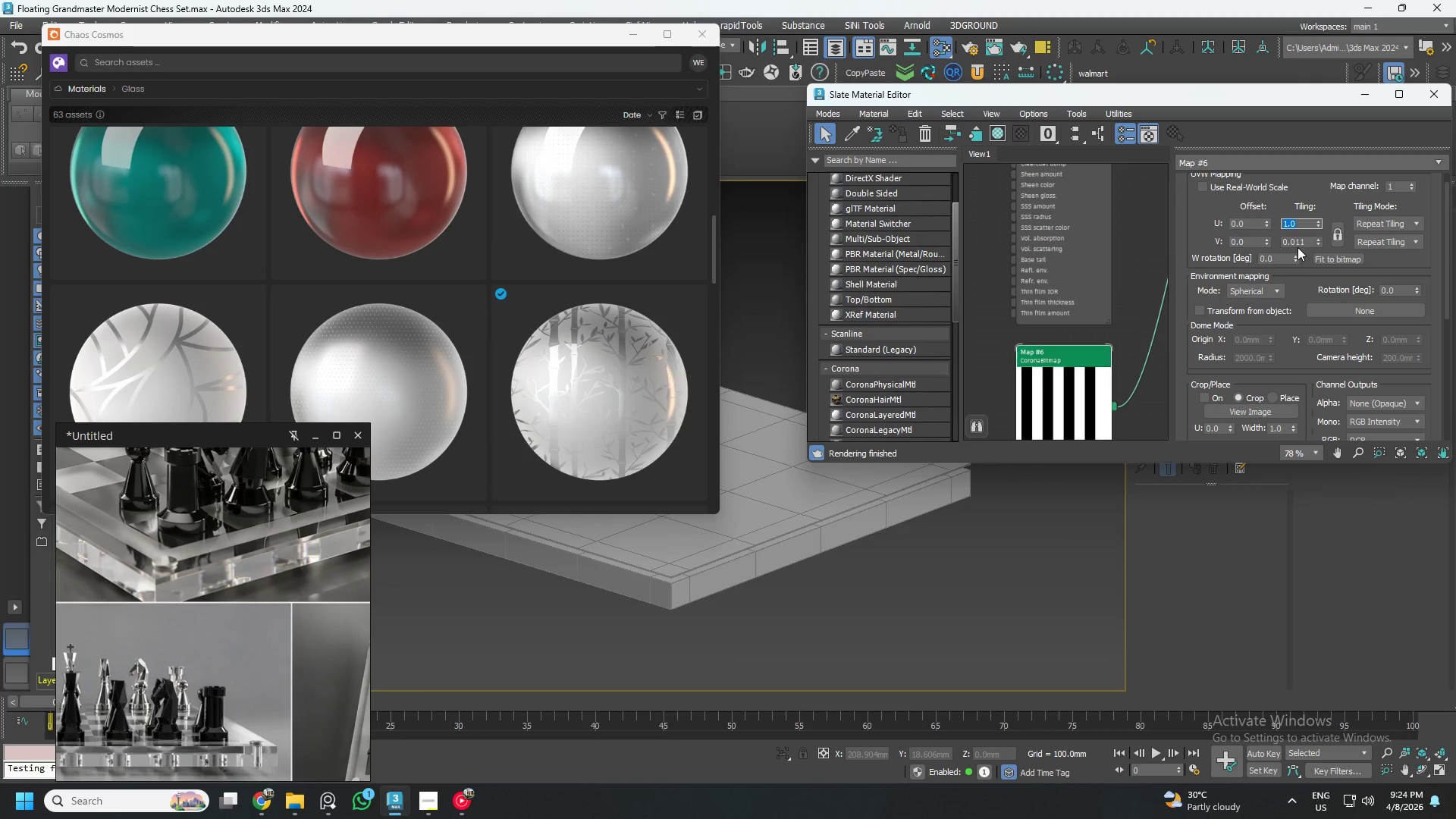 
double_click([1298, 243])
 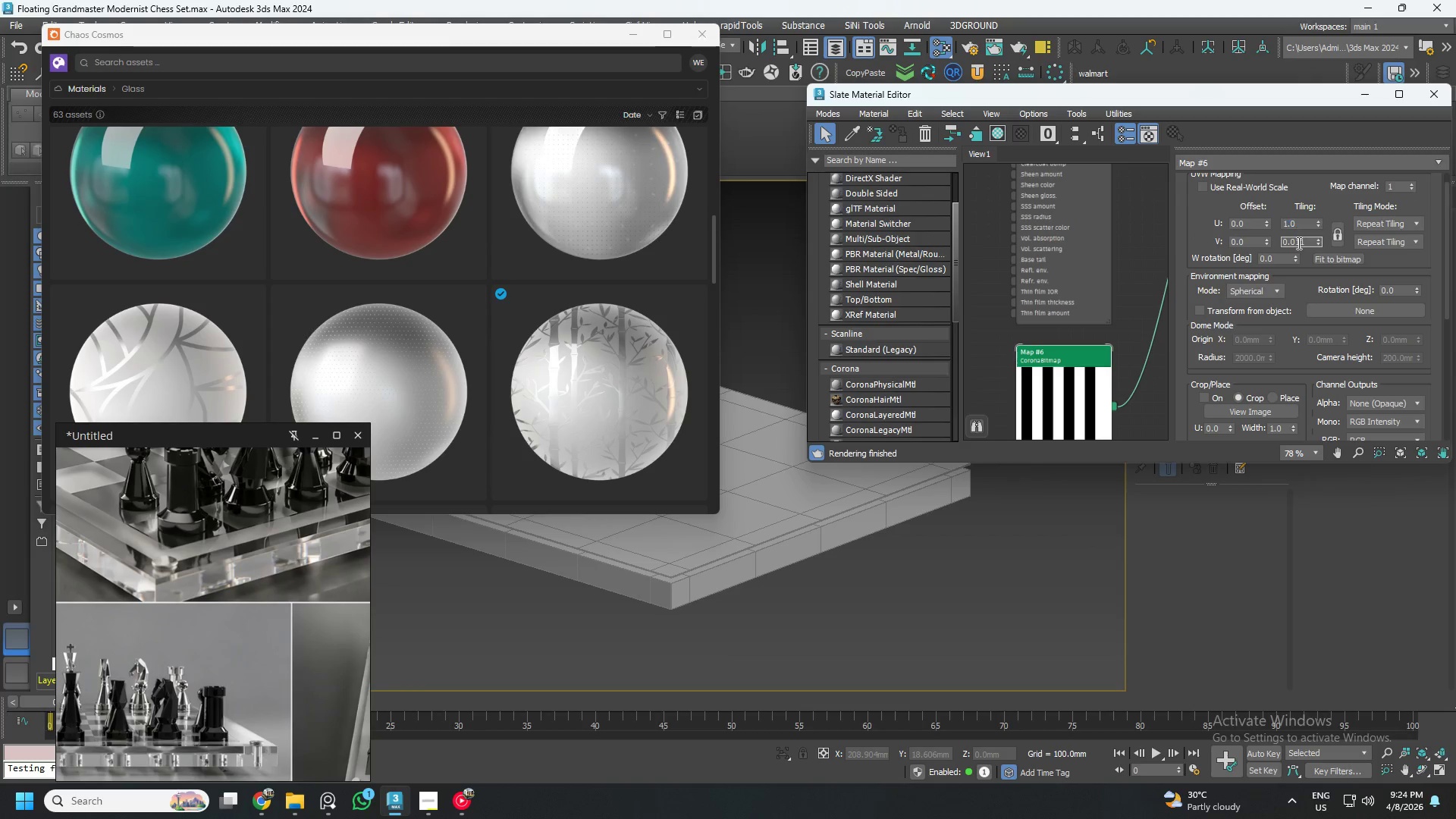 
triple_click([1298, 243])
 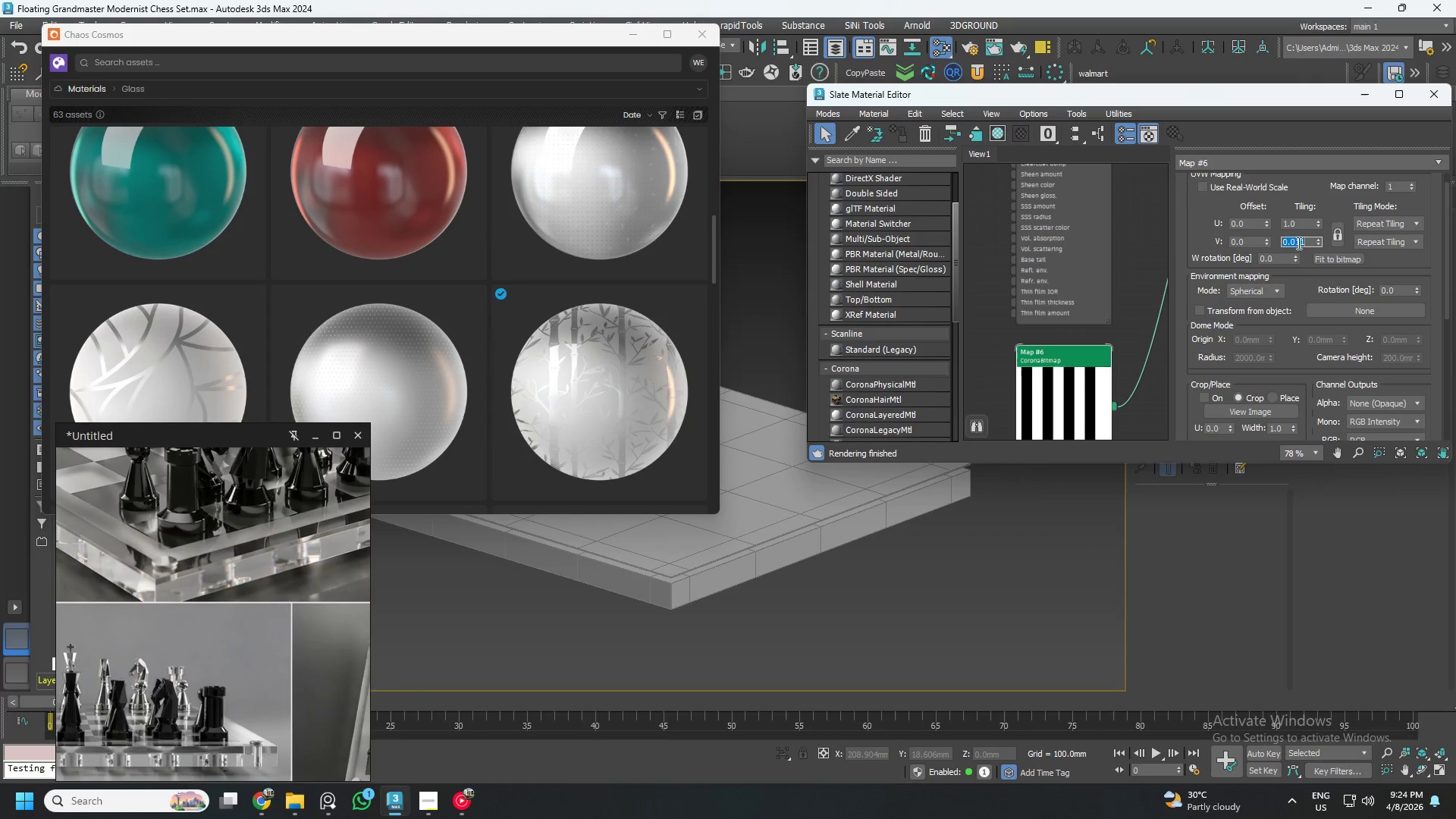 
key(Numpad1)
 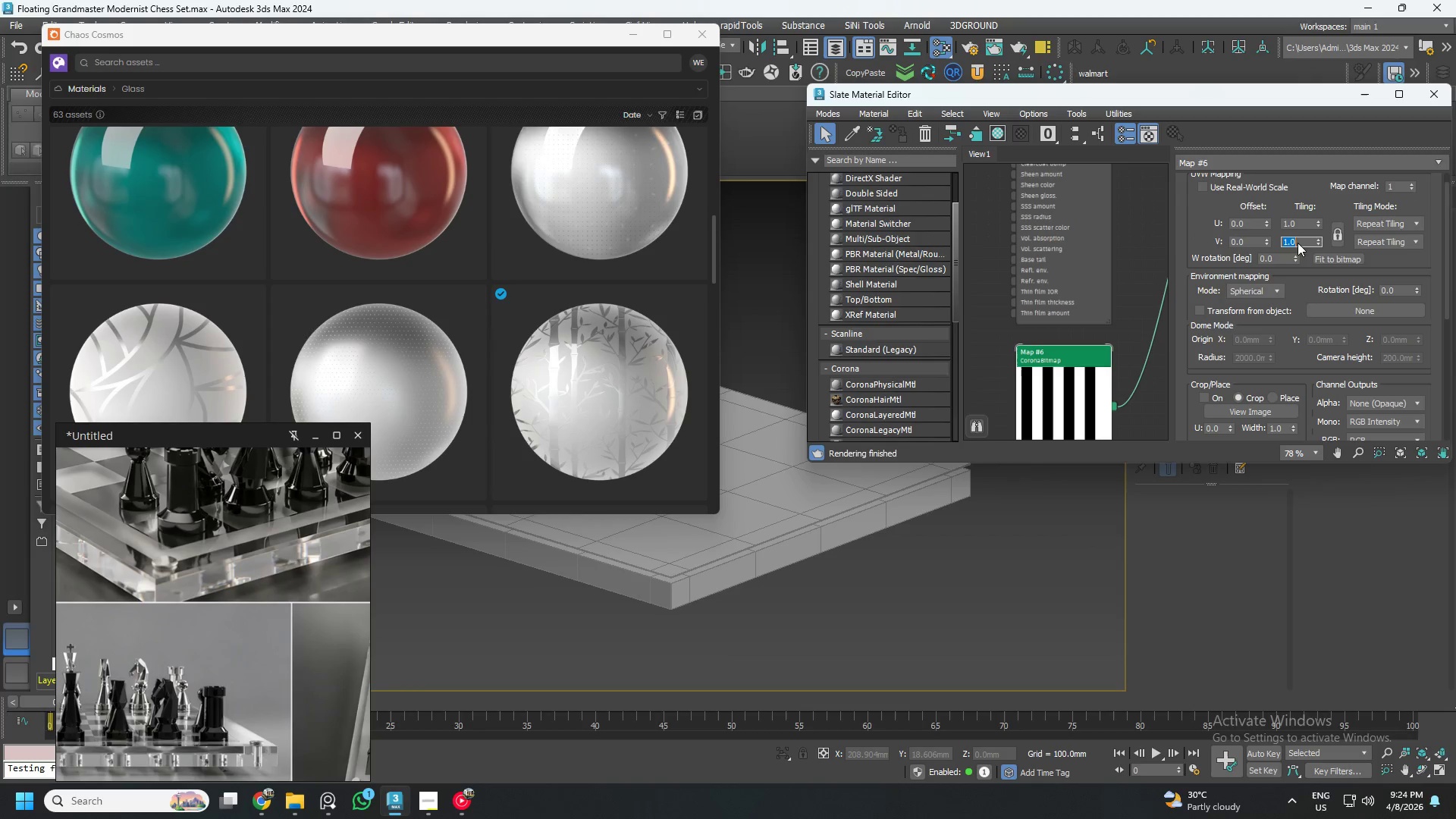 
key(NumpadEnter)
 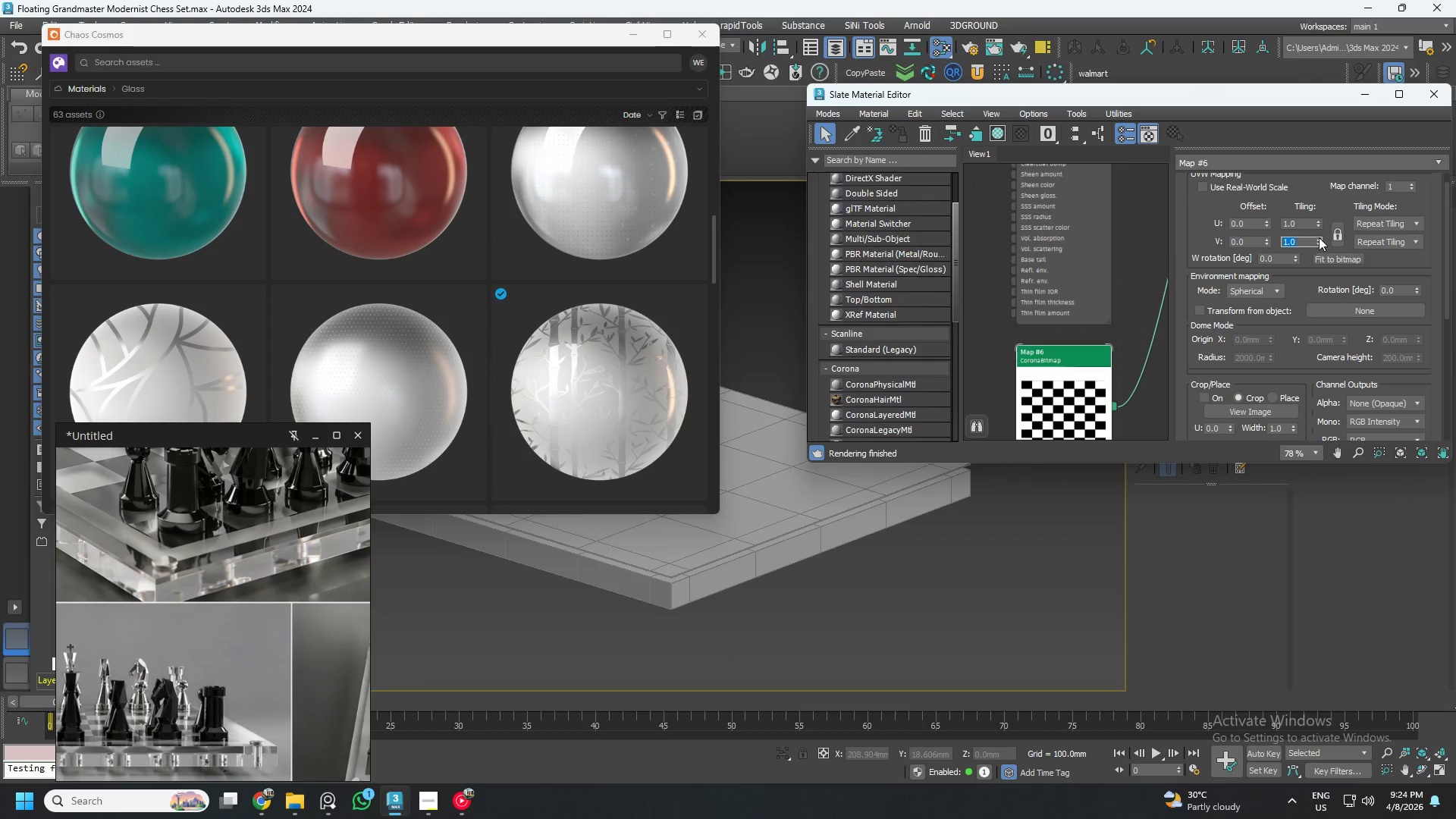 
left_click([1335, 234])
 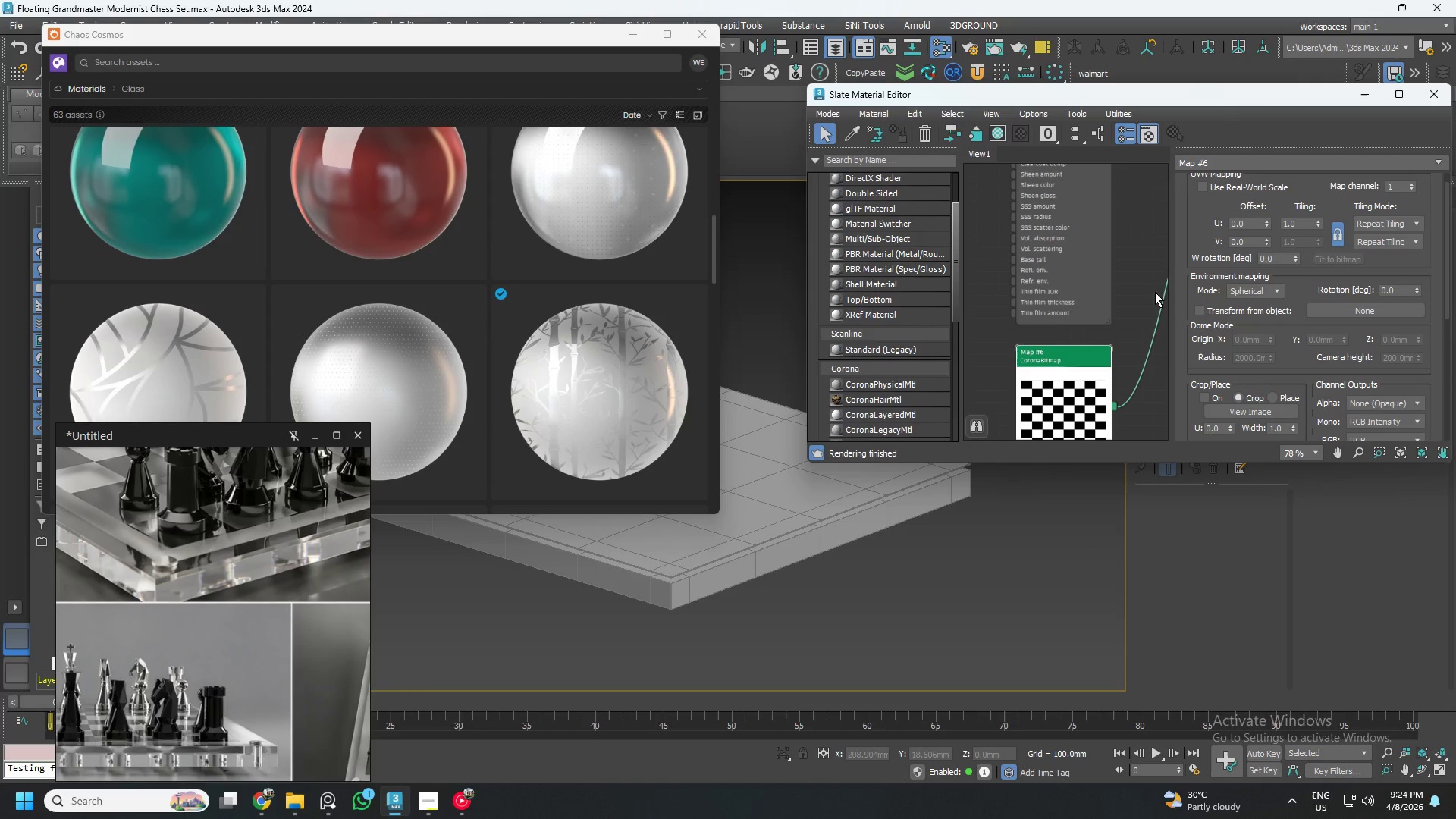 
scroll: coordinate [1056, 390], scroll_direction: down, amount: 4.0
 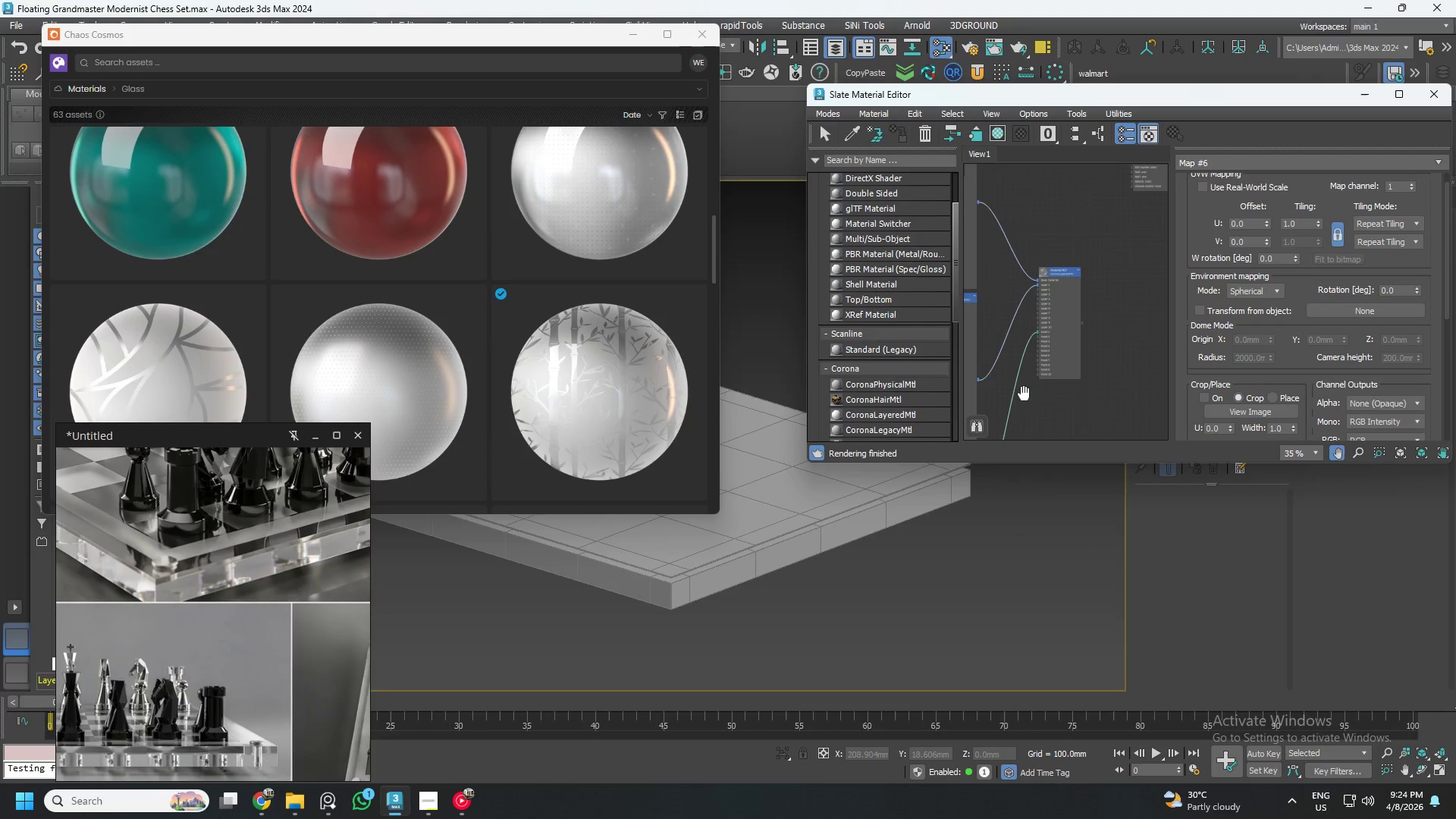 
left_click([1036, 289])
 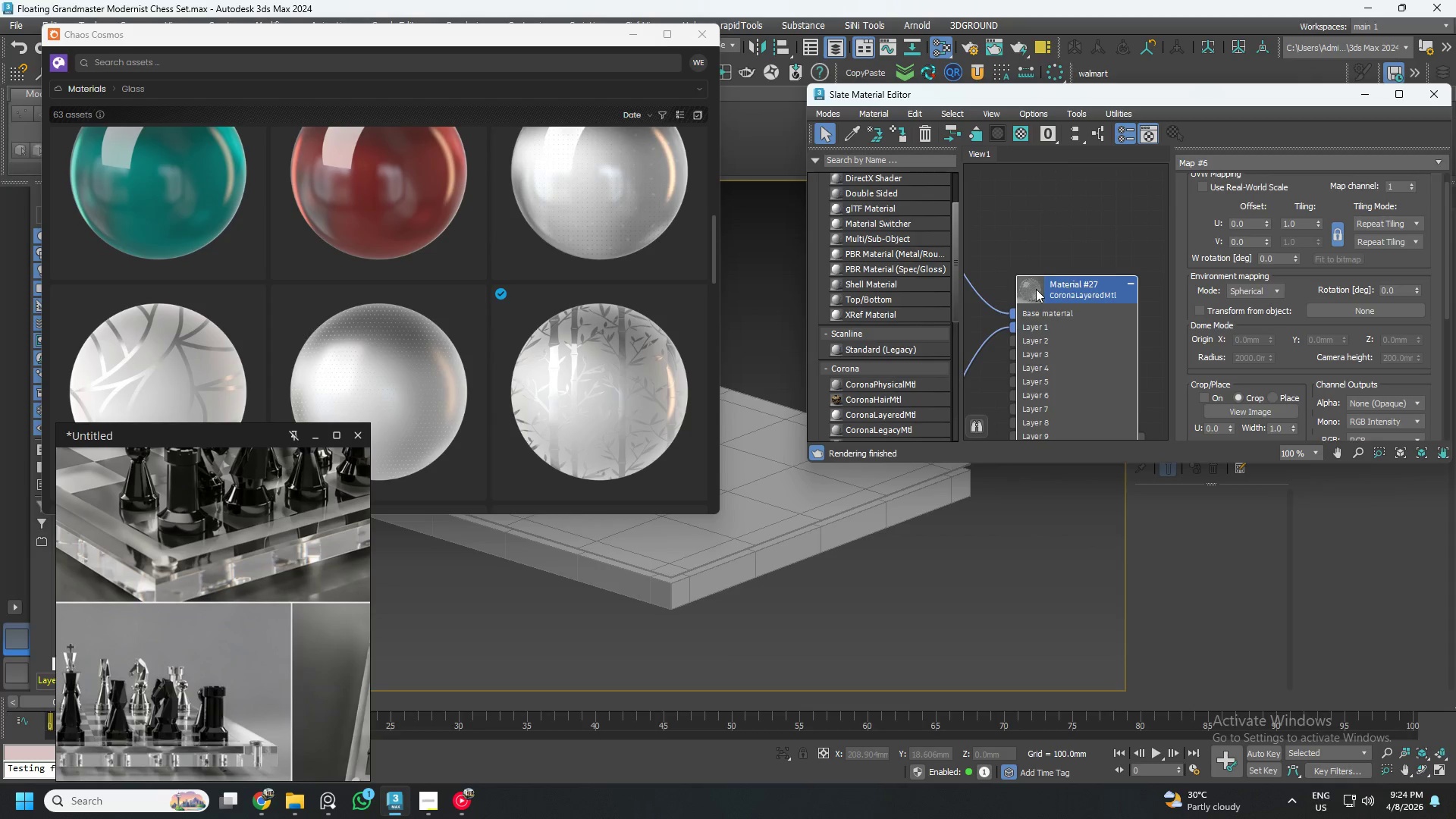 
scroll: coordinate [1050, 274], scroll_direction: up, amount: 6.0
 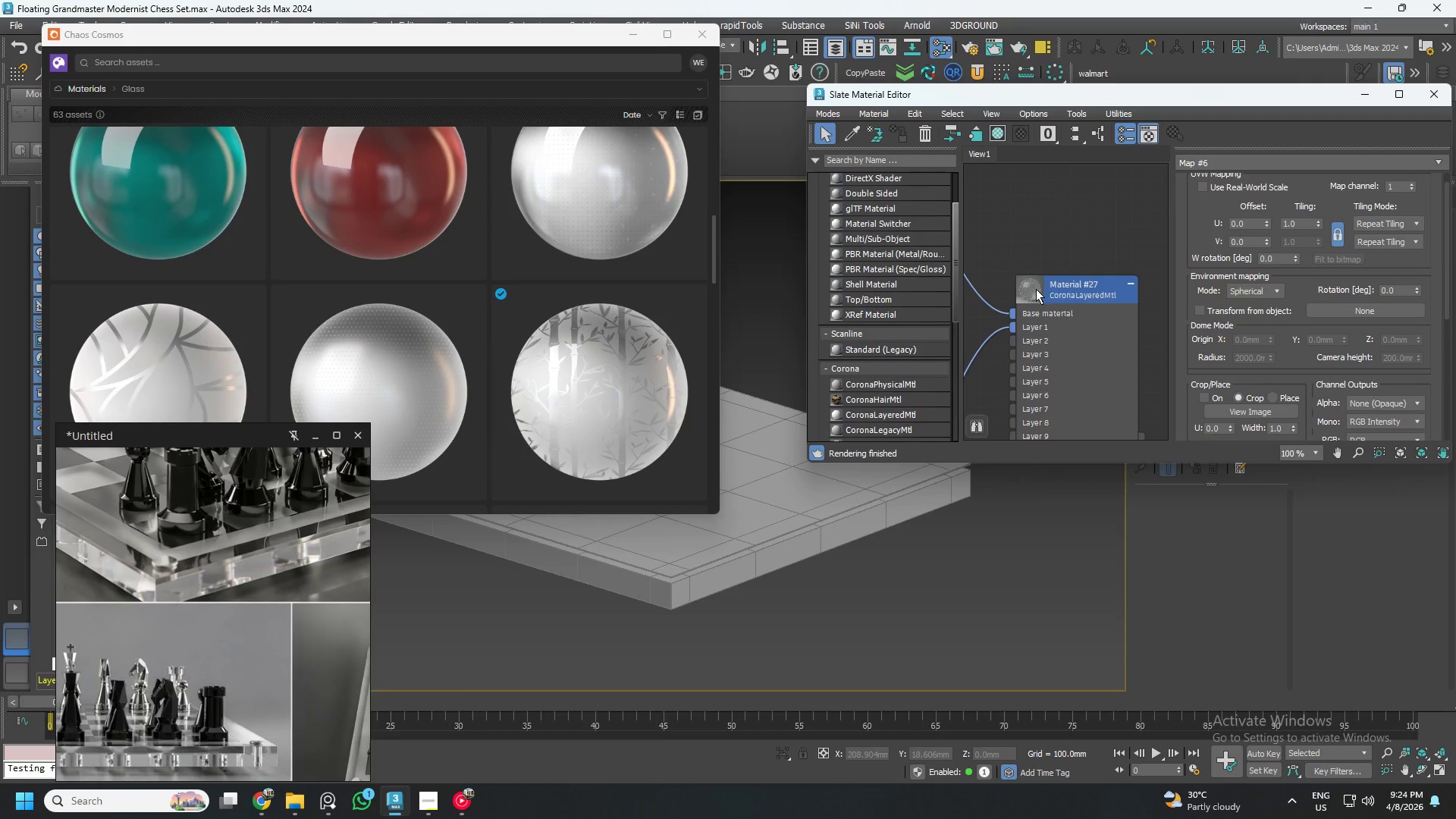 
double_click([1036, 289])
 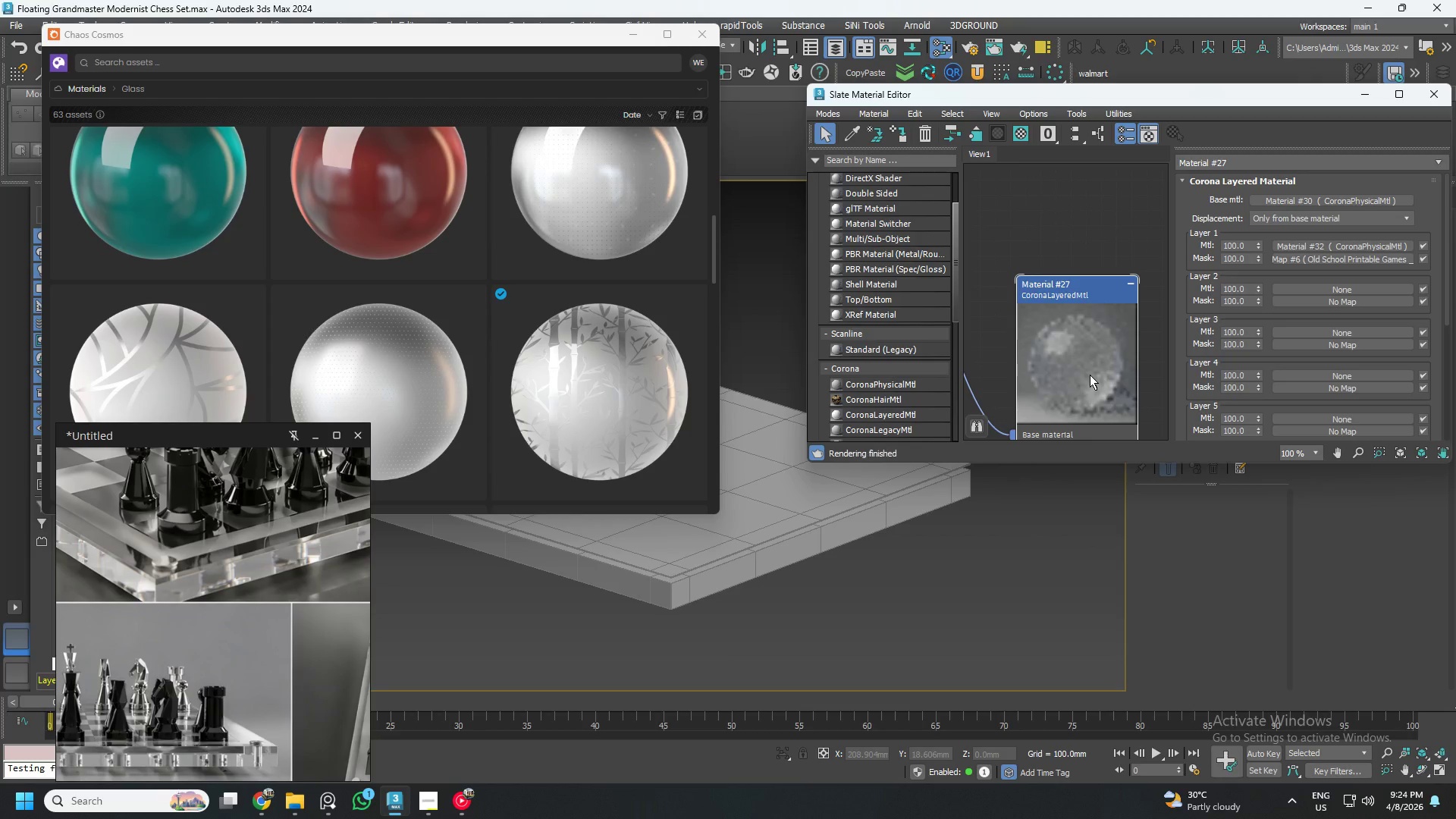 
left_click_drag(start_coordinate=[1091, 372], to_coordinate=[1117, 315])
 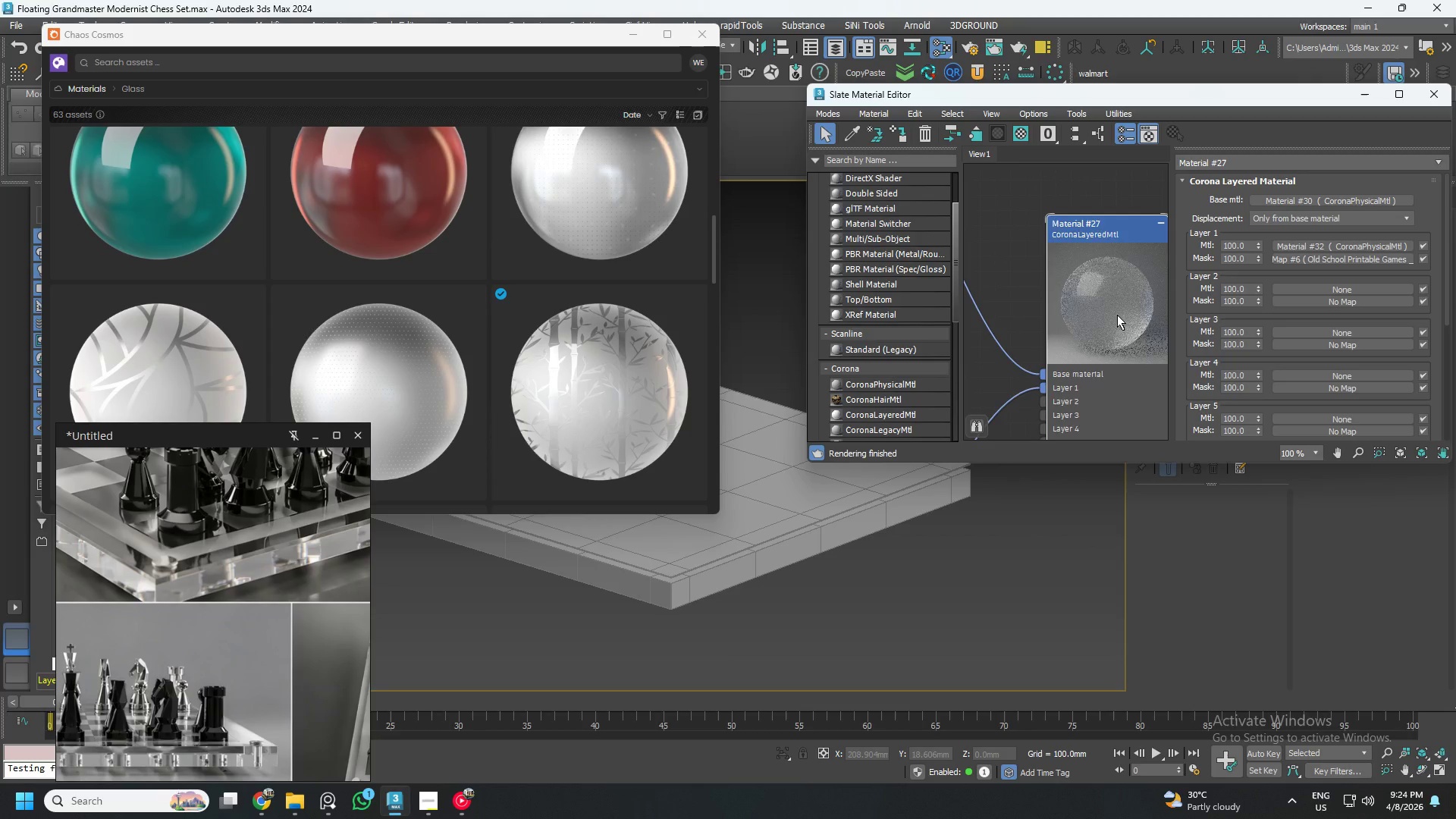 
scroll: coordinate [1117, 315], scroll_direction: down, amount: 6.0
 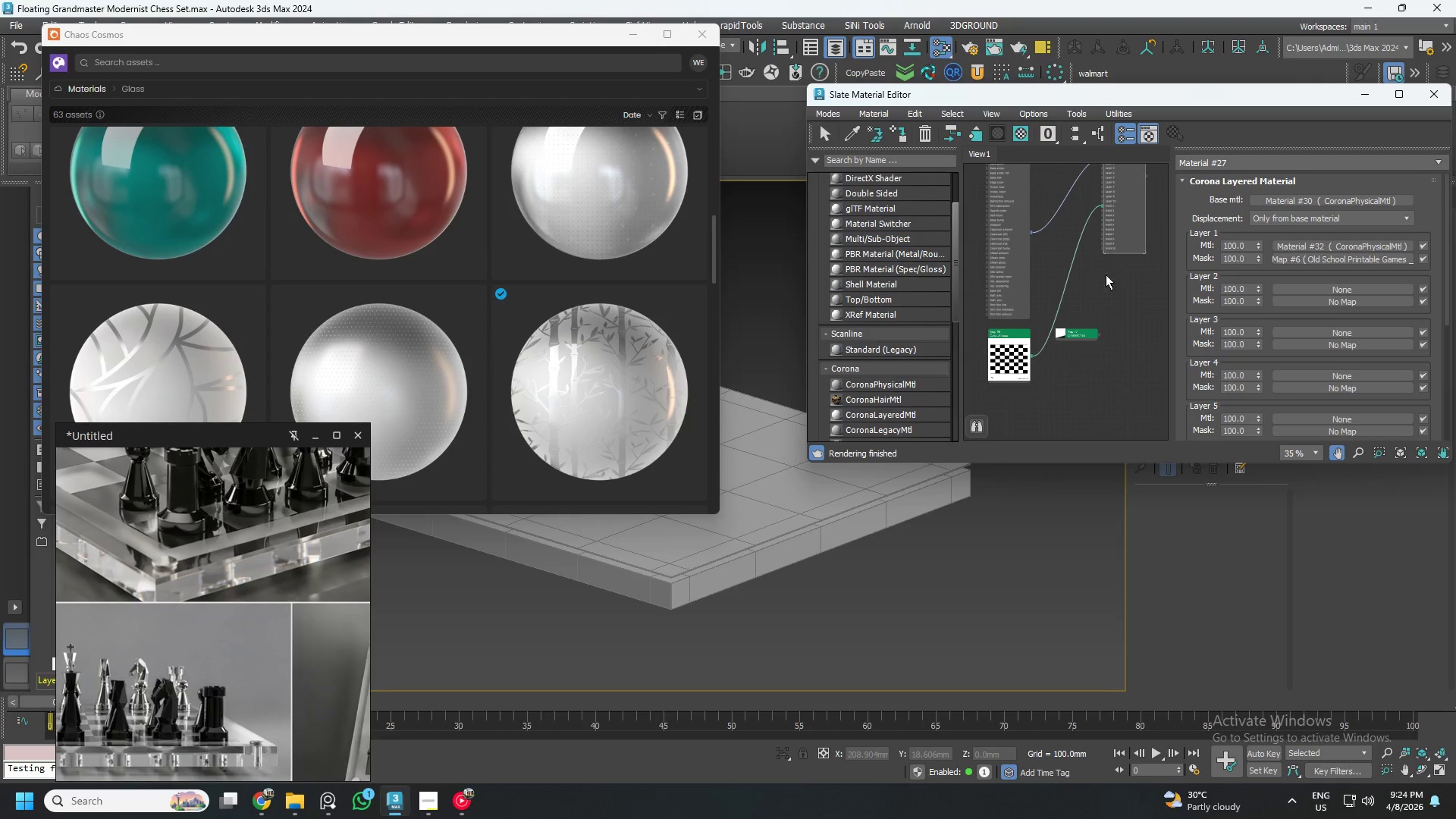 
left_click([1056, 340])
 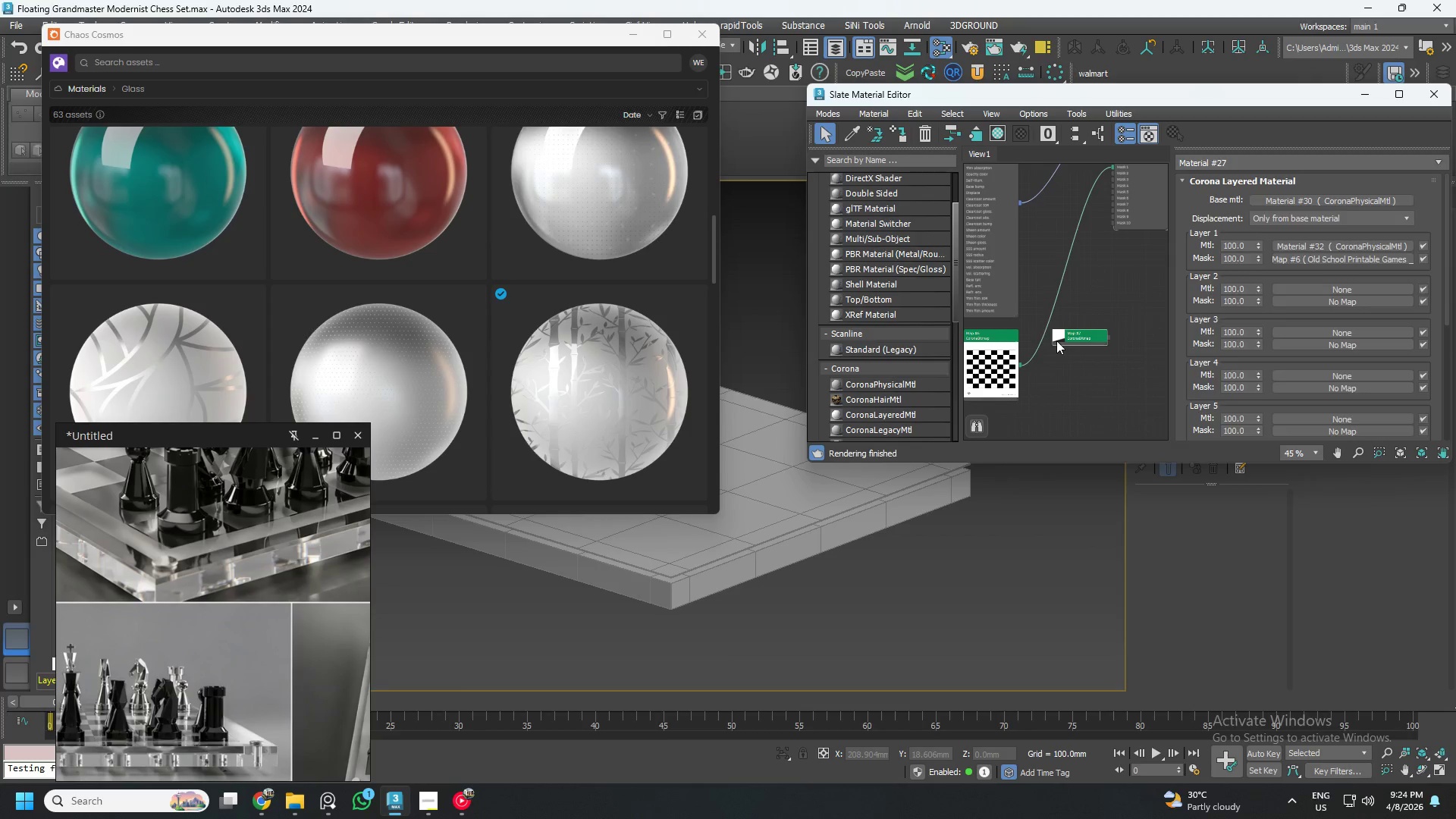 
scroll: coordinate [1067, 326], scroll_direction: up, amount: 1.0
 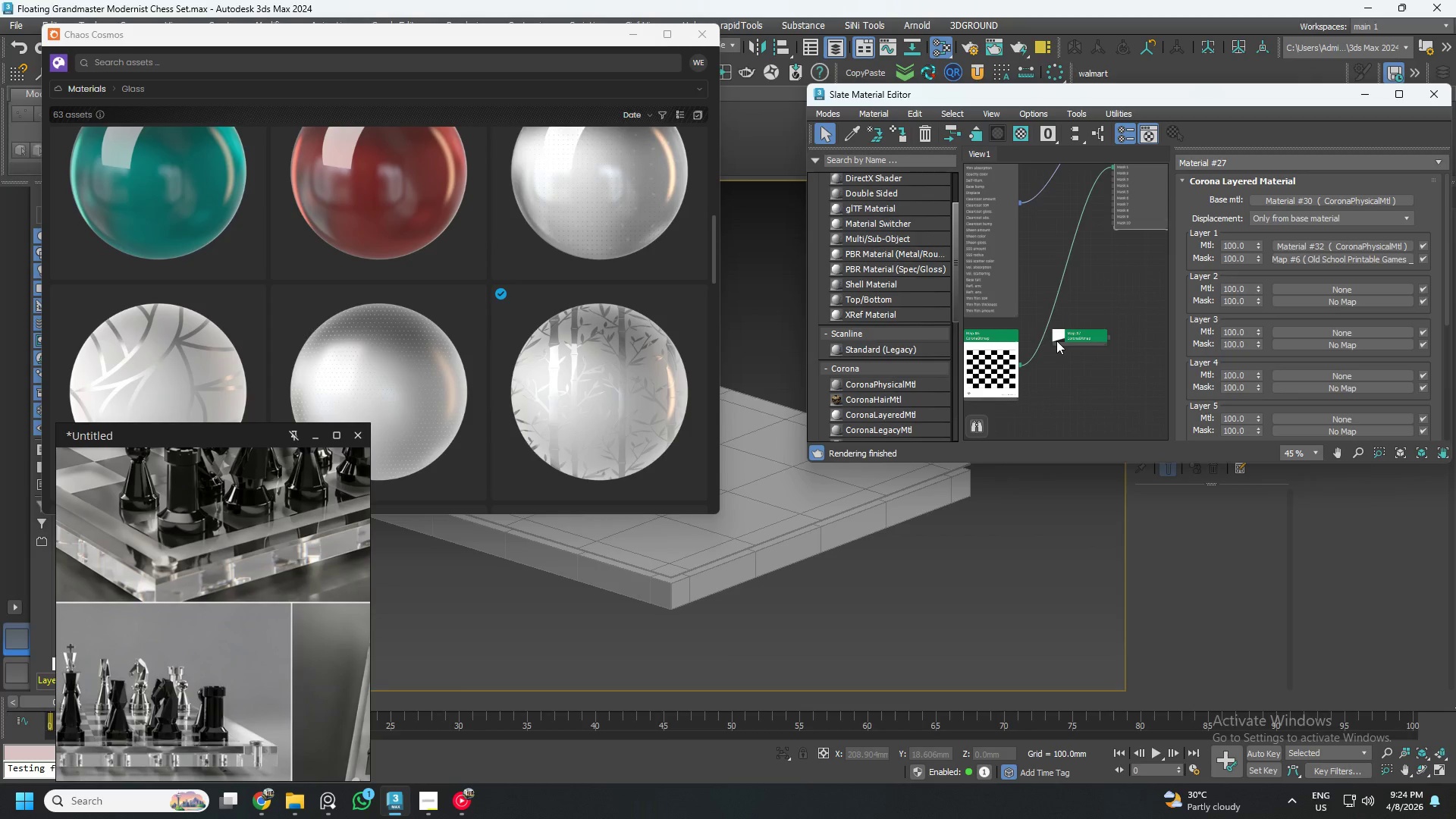 
double_click([1056, 340])
 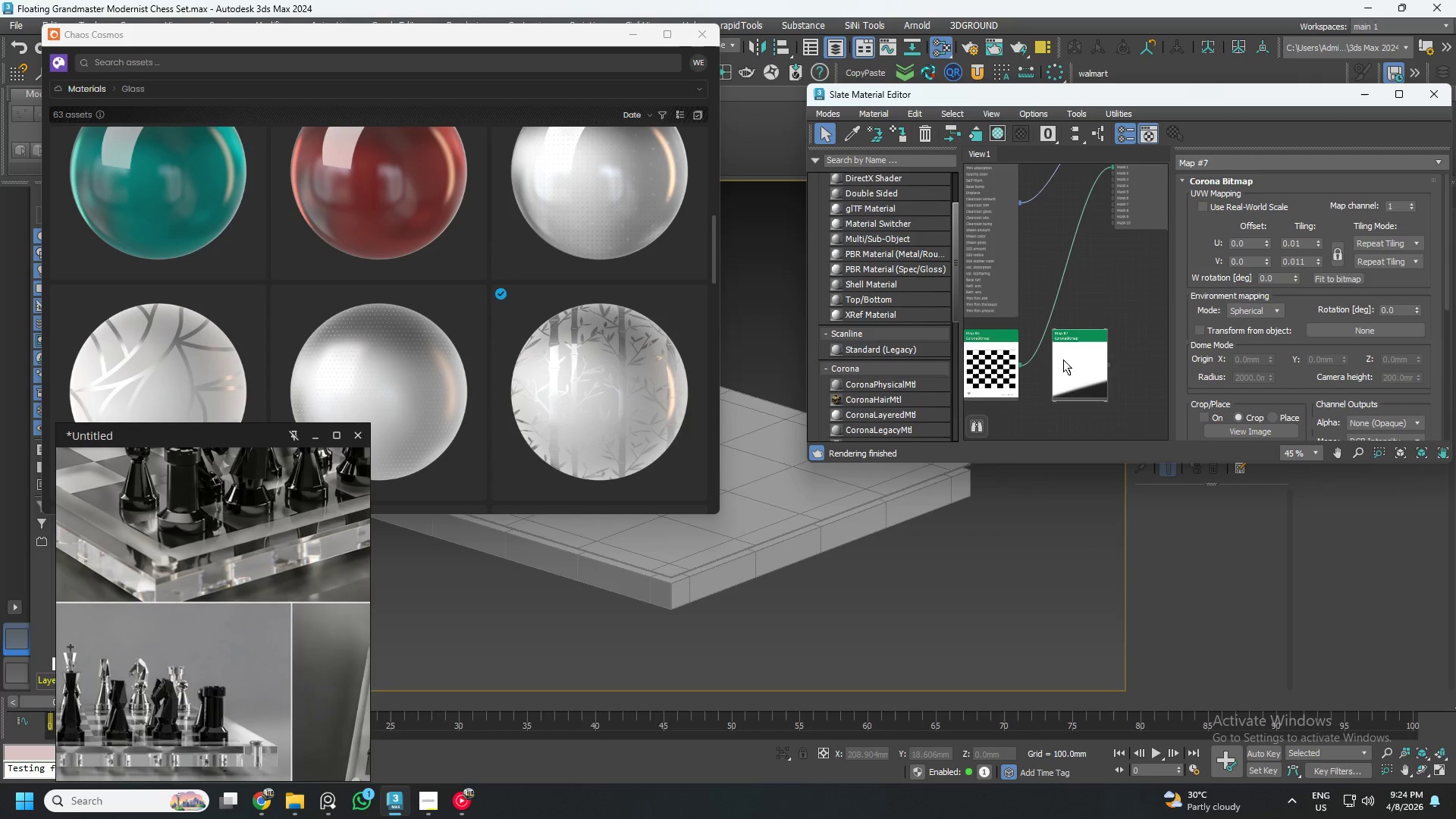 
left_click_drag(start_coordinate=[1067, 361], to_coordinate=[1097, 359])
 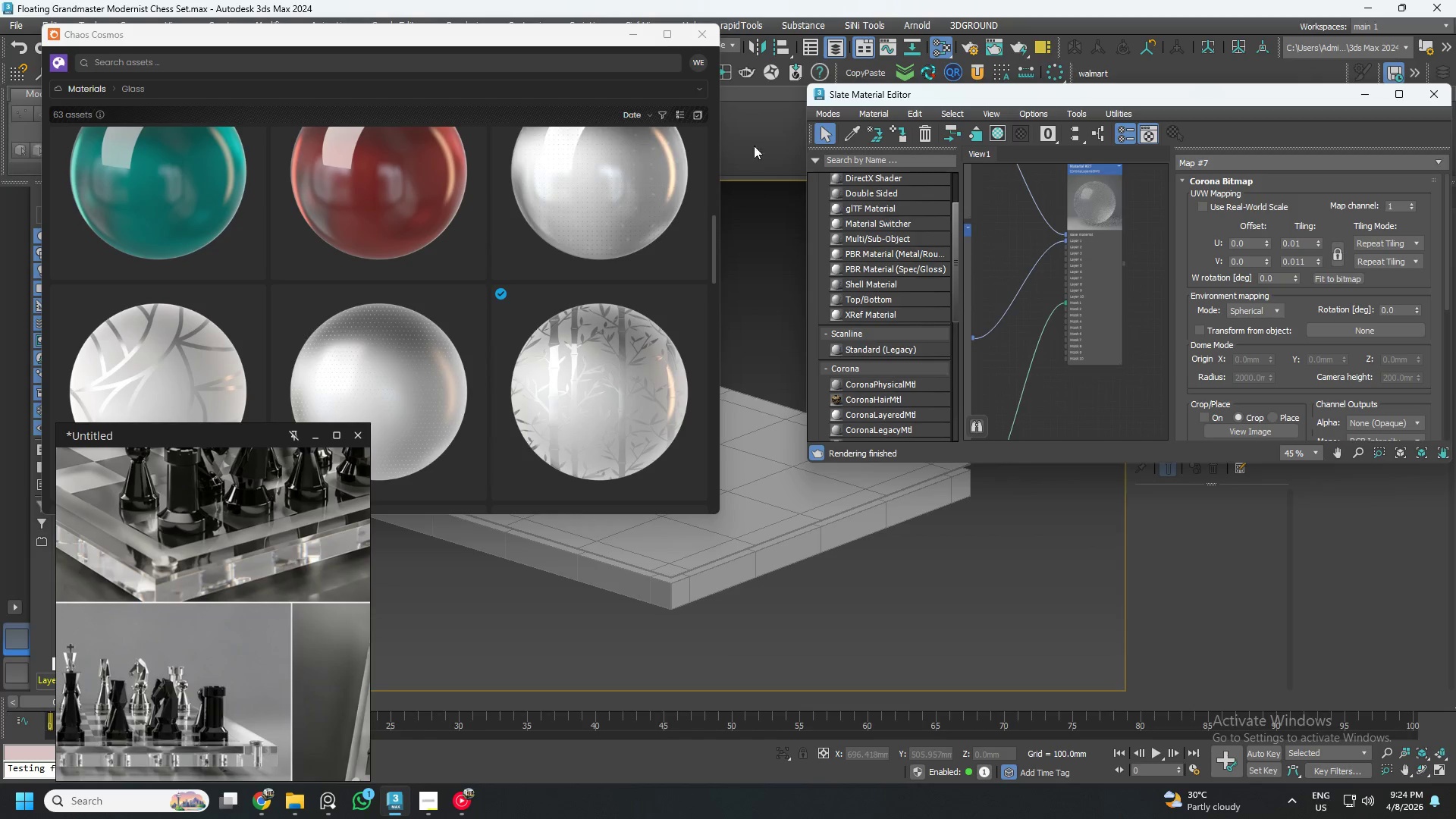 
scroll: coordinate [511, 341], scroll_direction: down, amount: 5.0
 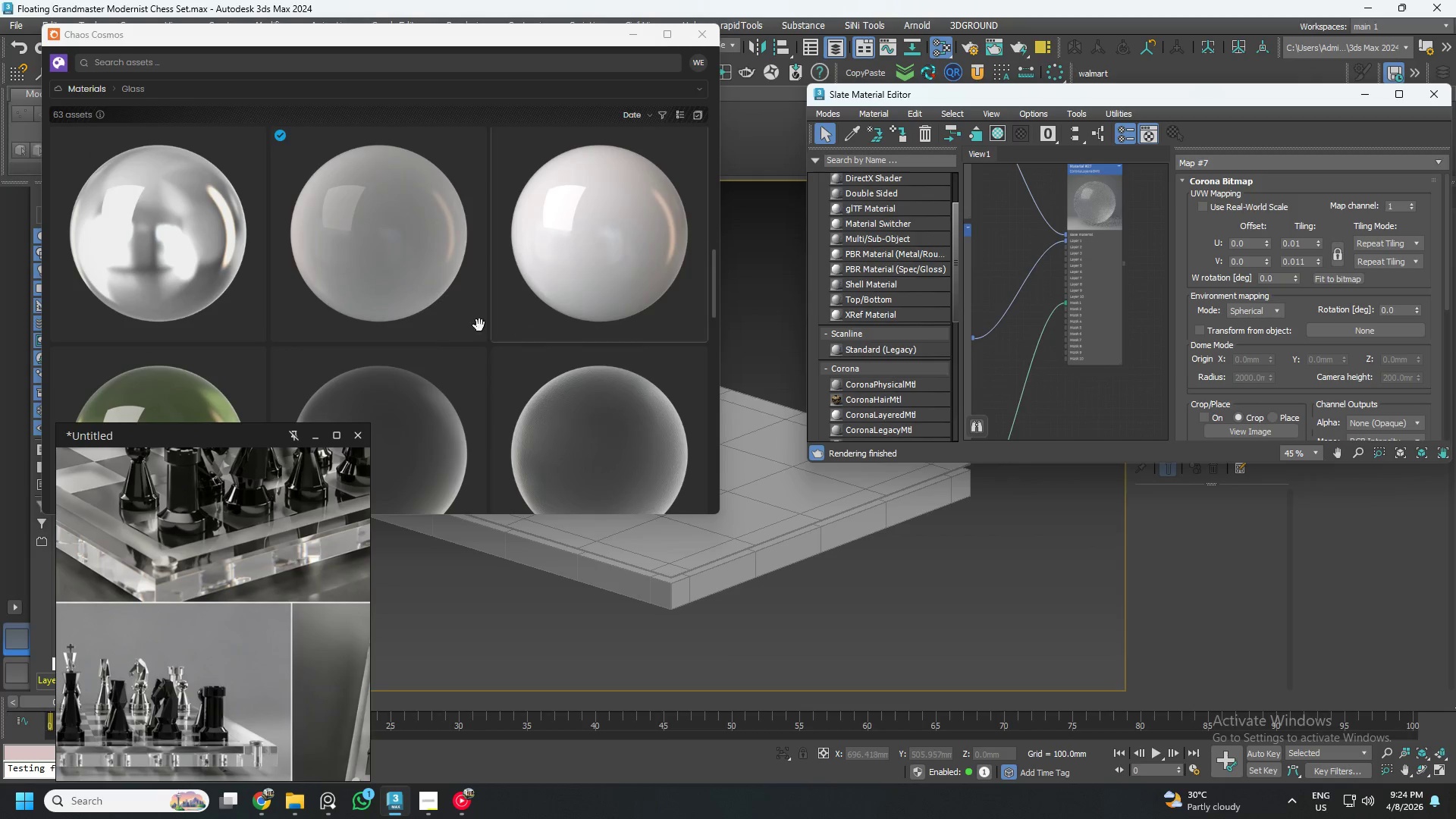 
scroll: coordinate [427, 292], scroll_direction: up, amount: 6.0
 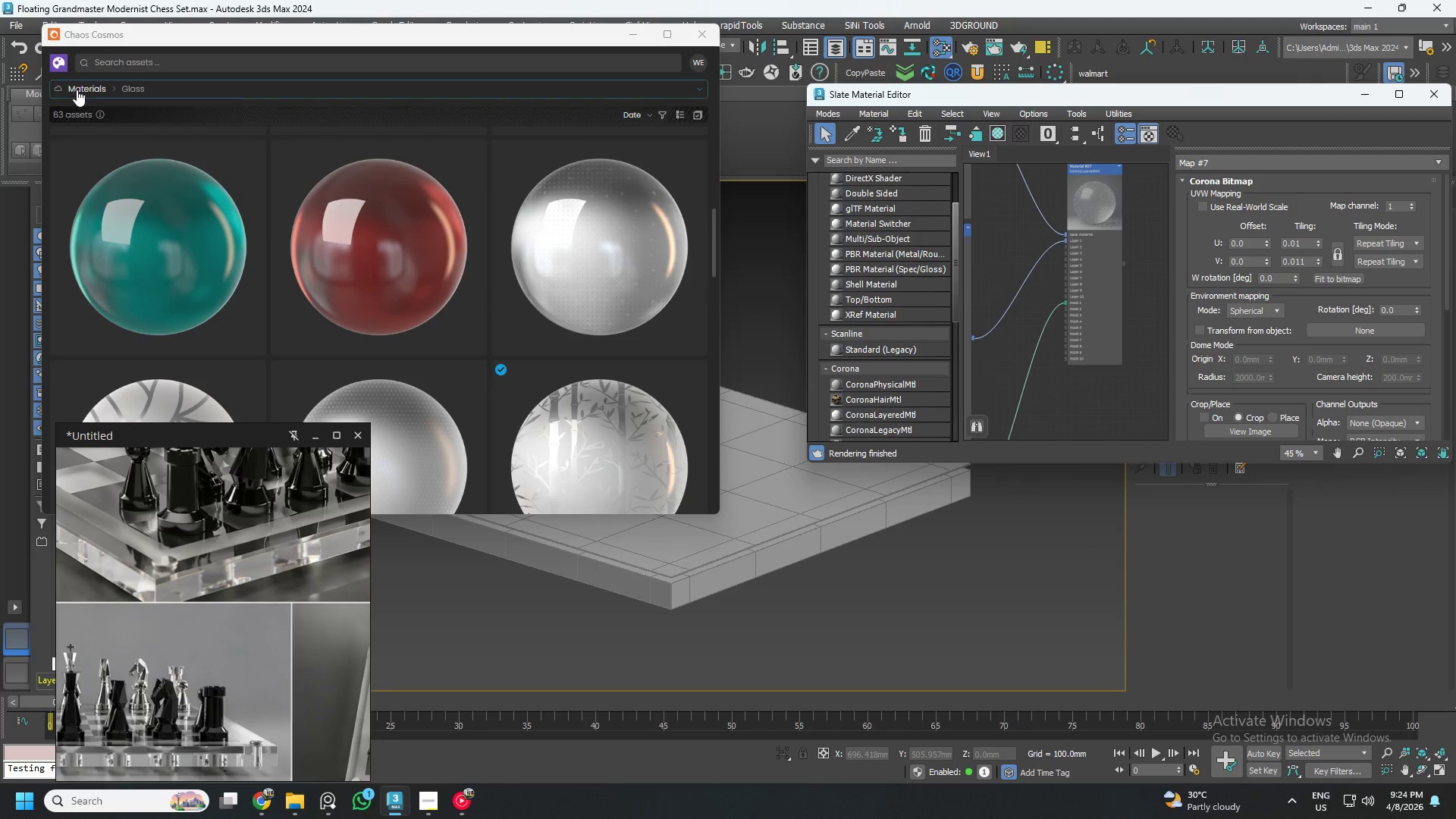 
left_click([77, 89])
 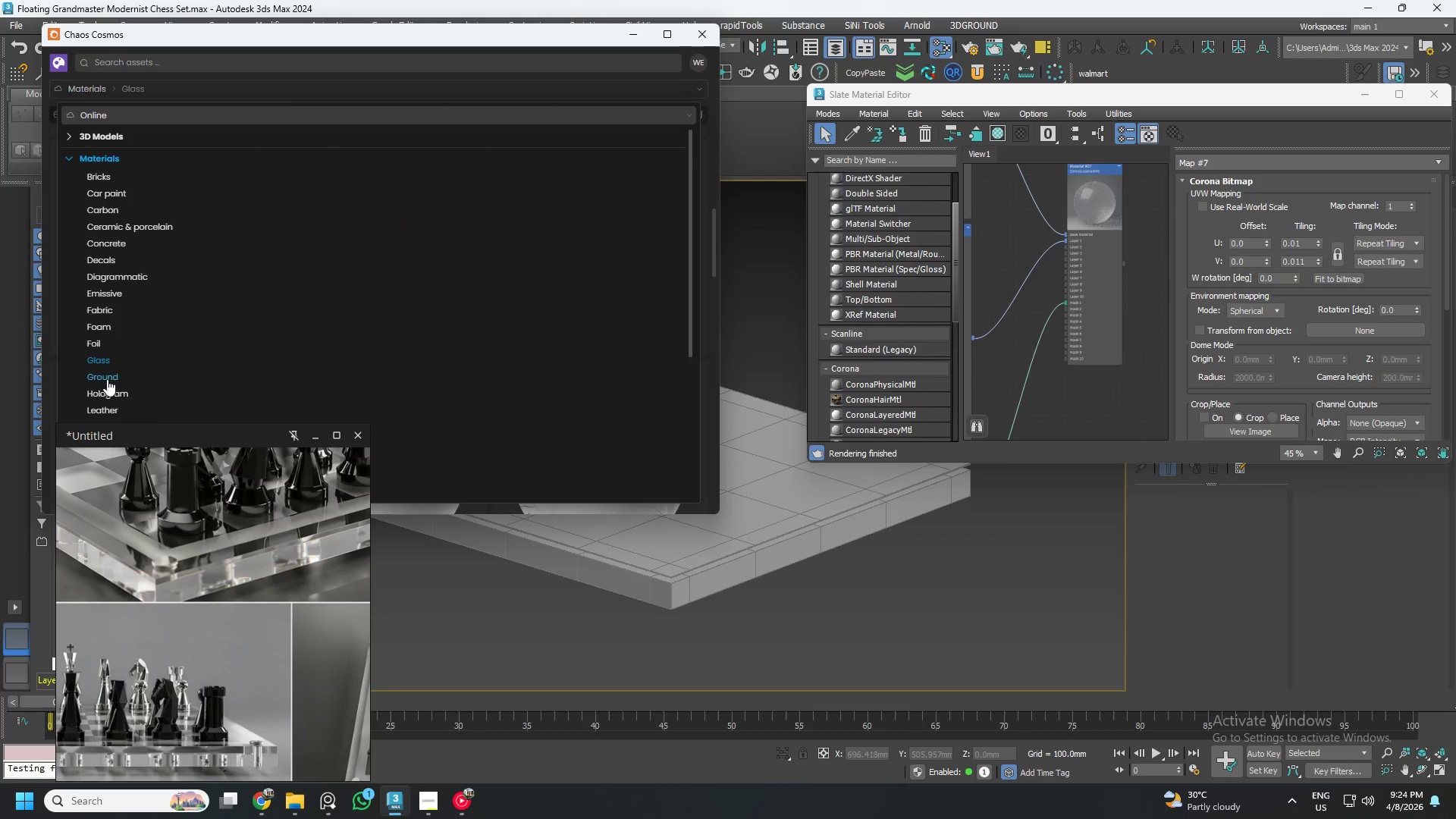 
scroll: coordinate [126, 378], scroll_direction: down, amount: 2.0
 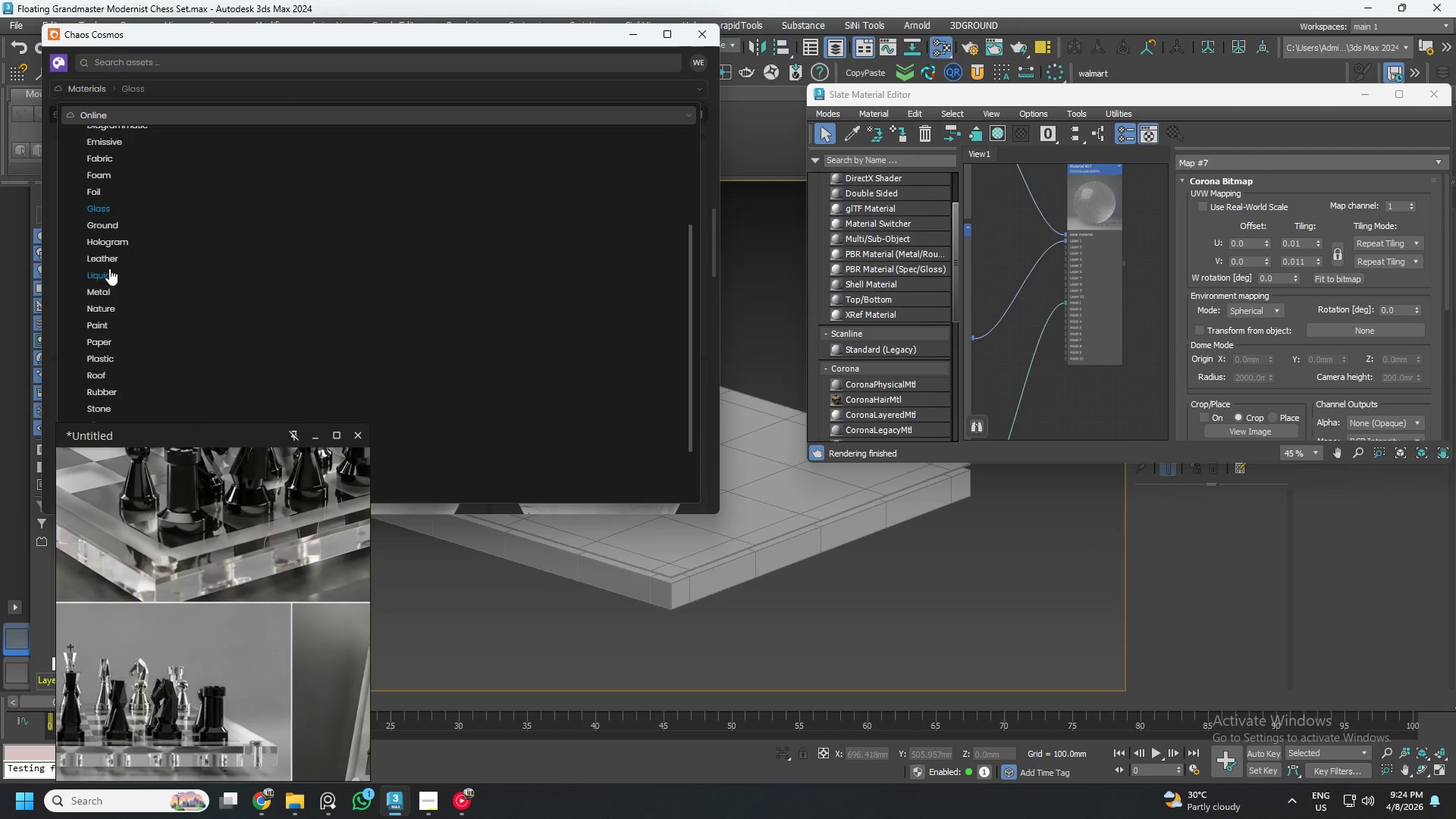 
left_click([109, 290])
 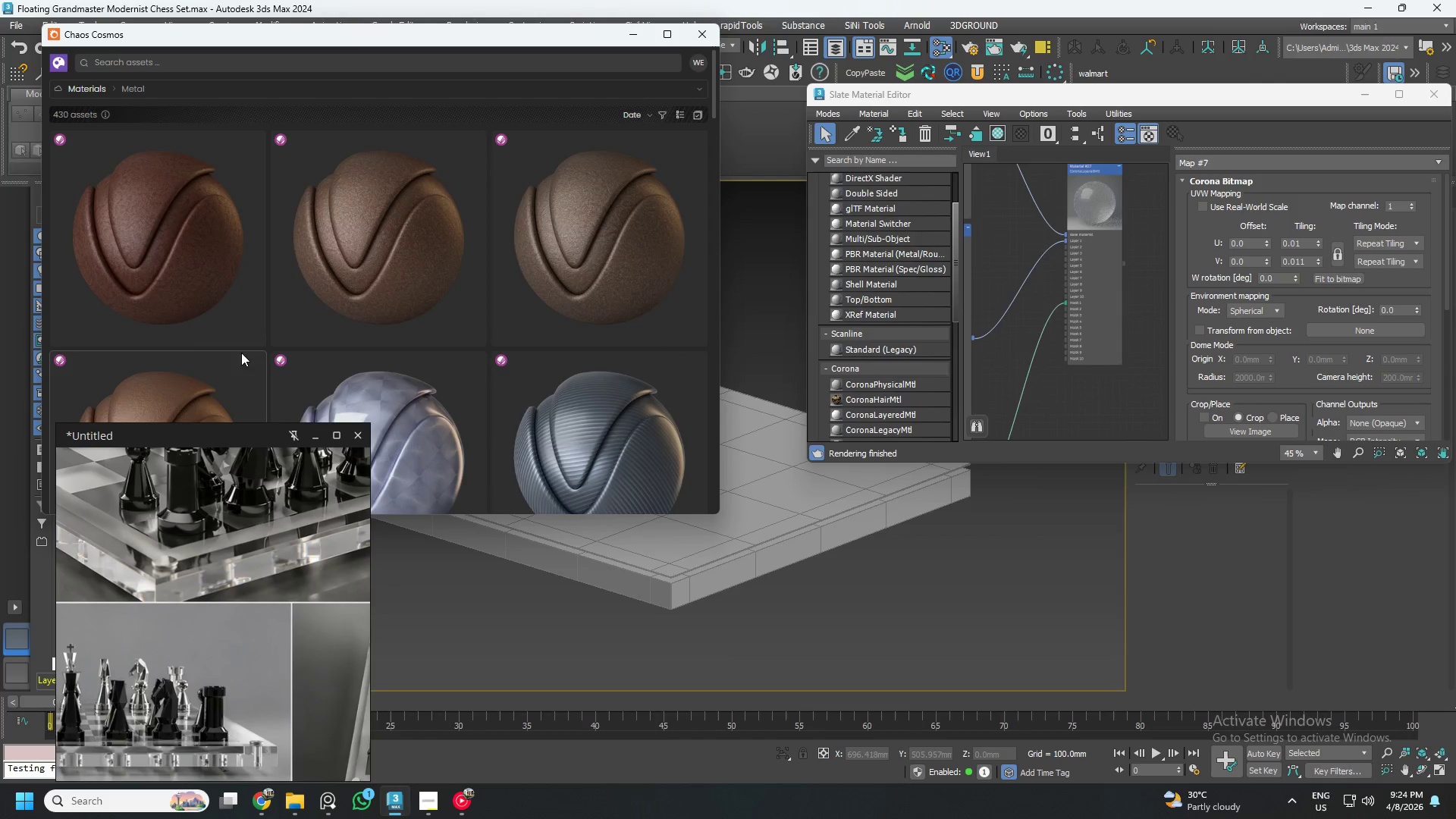 
scroll: coordinate [485, 312], scroll_direction: down, amount: 14.0
 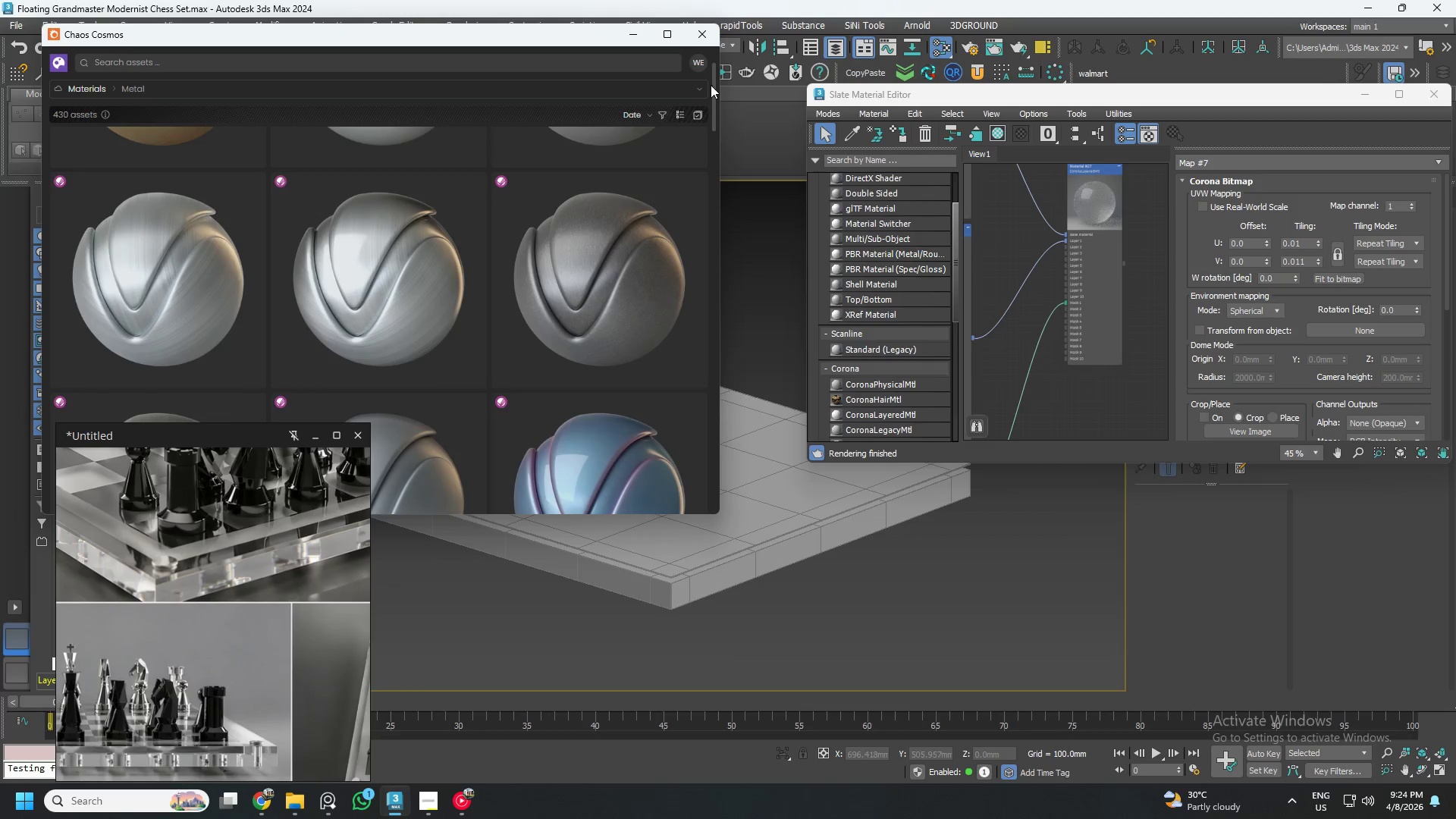 
left_click_drag(start_coordinate=[712, 82], to_coordinate=[699, 515])
 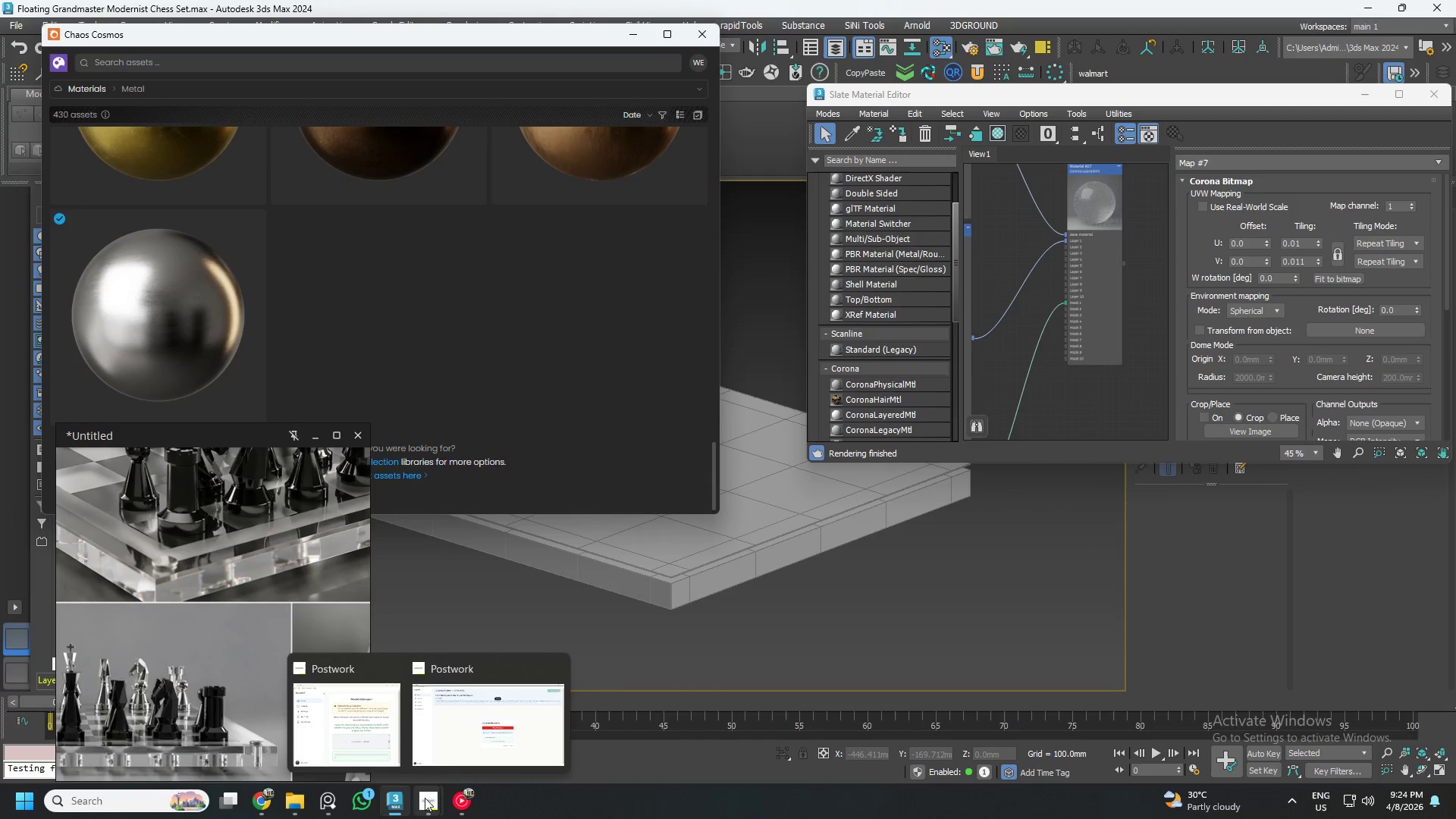 
left_click([461, 801])
 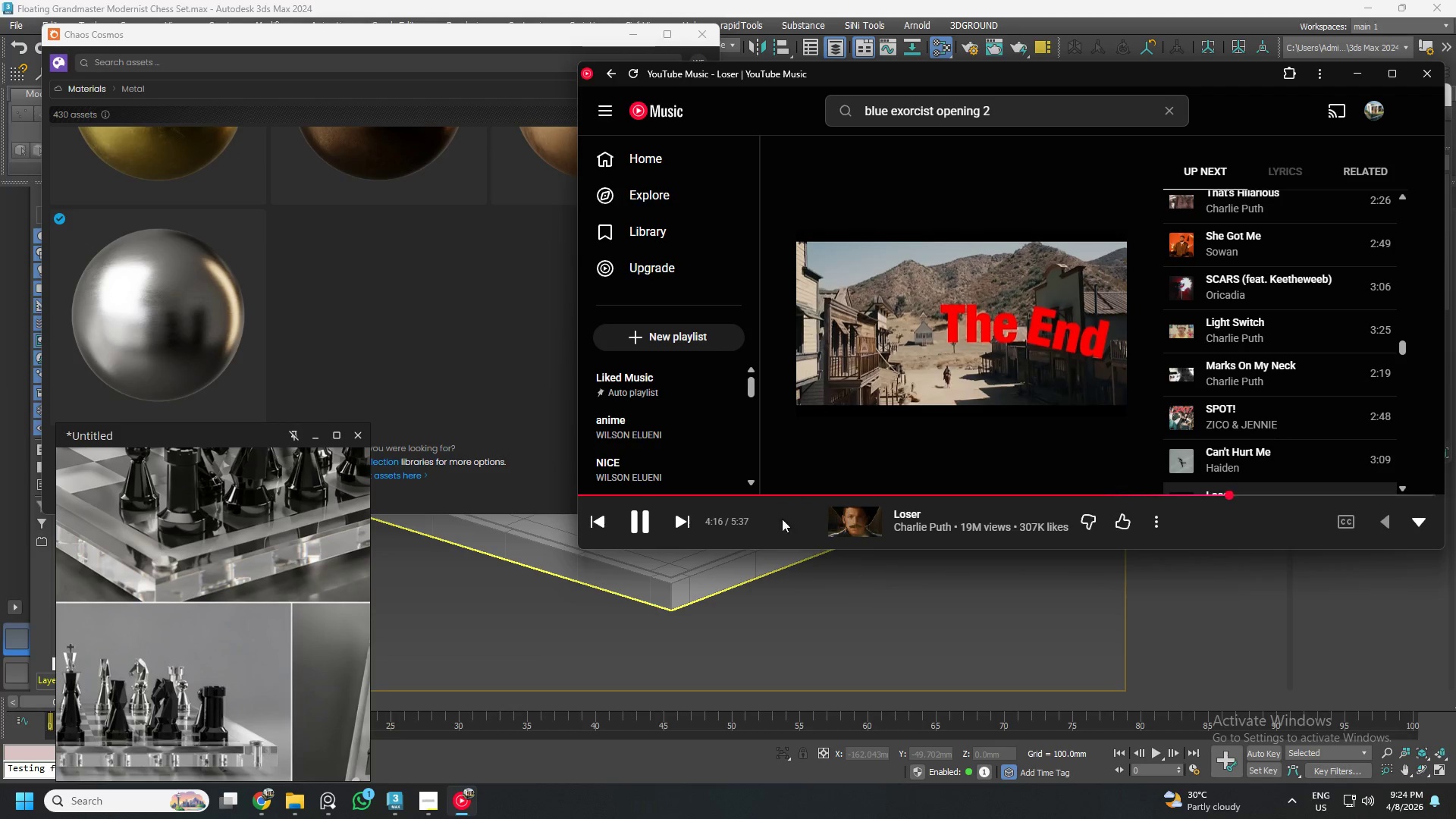 
left_click([679, 529])
 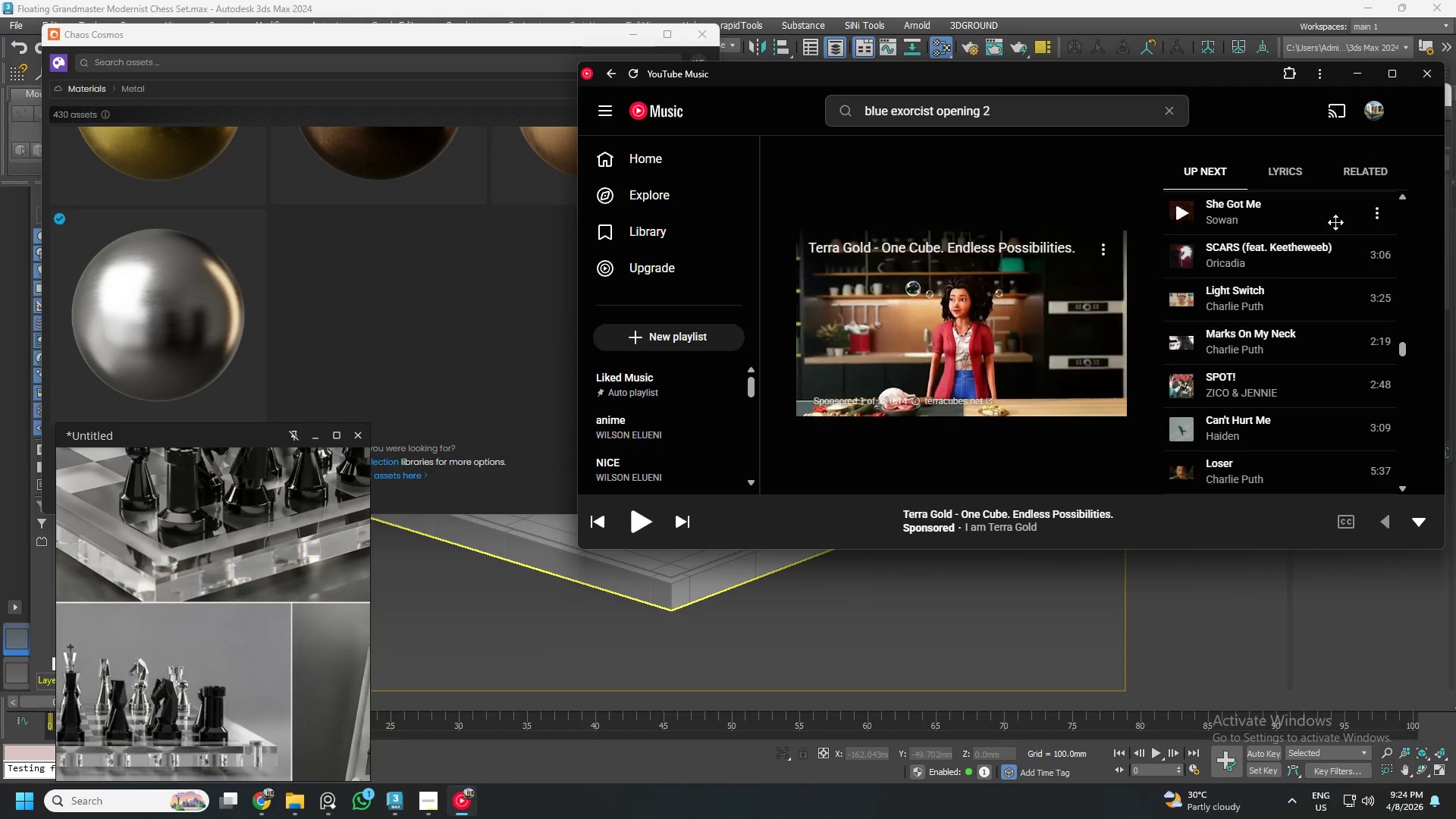 
scroll: coordinate [1222, 349], scroll_direction: down, amount: 4.0
 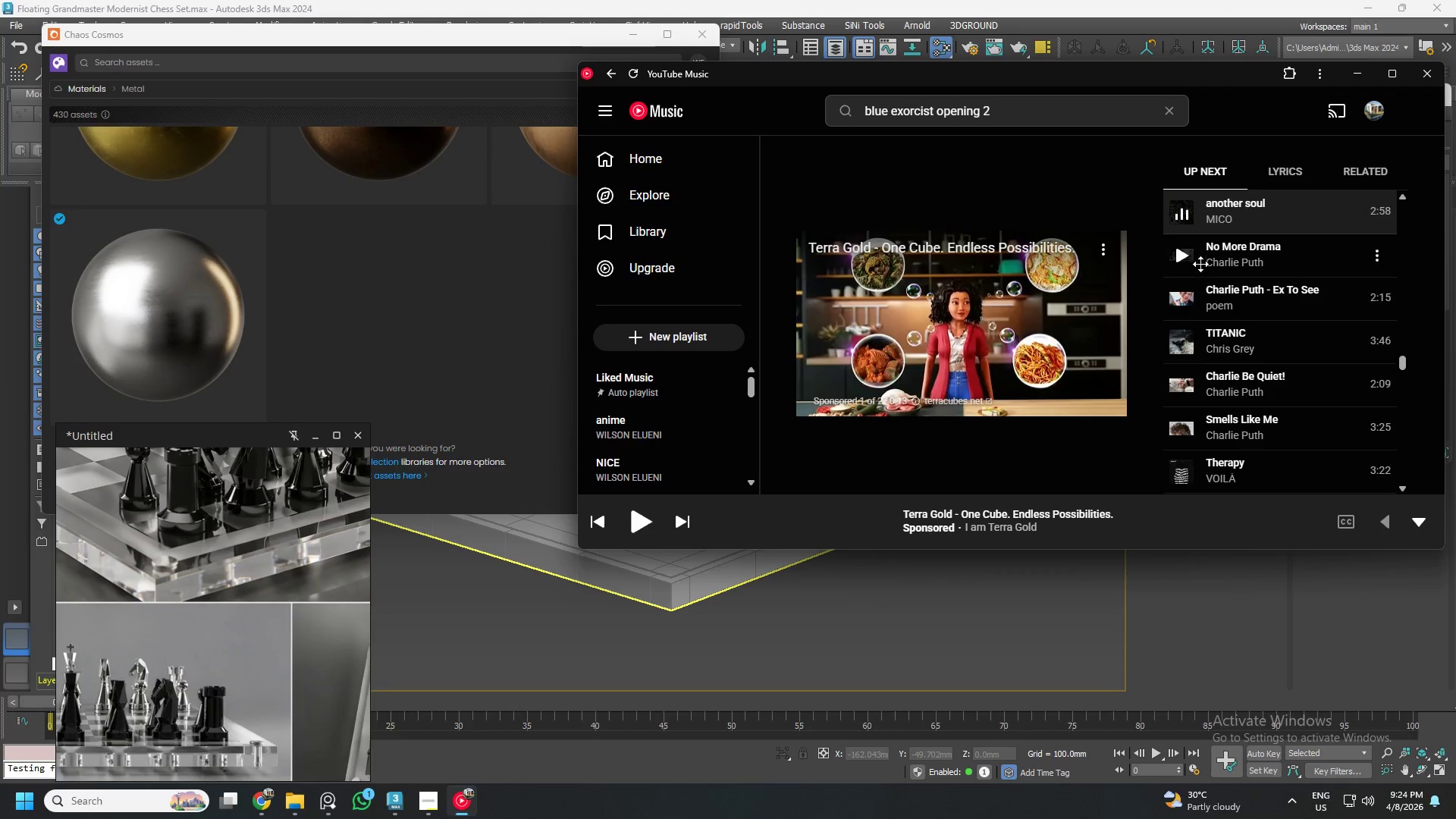 
scroll: coordinate [1200, 259], scroll_direction: up, amount: 1.0
 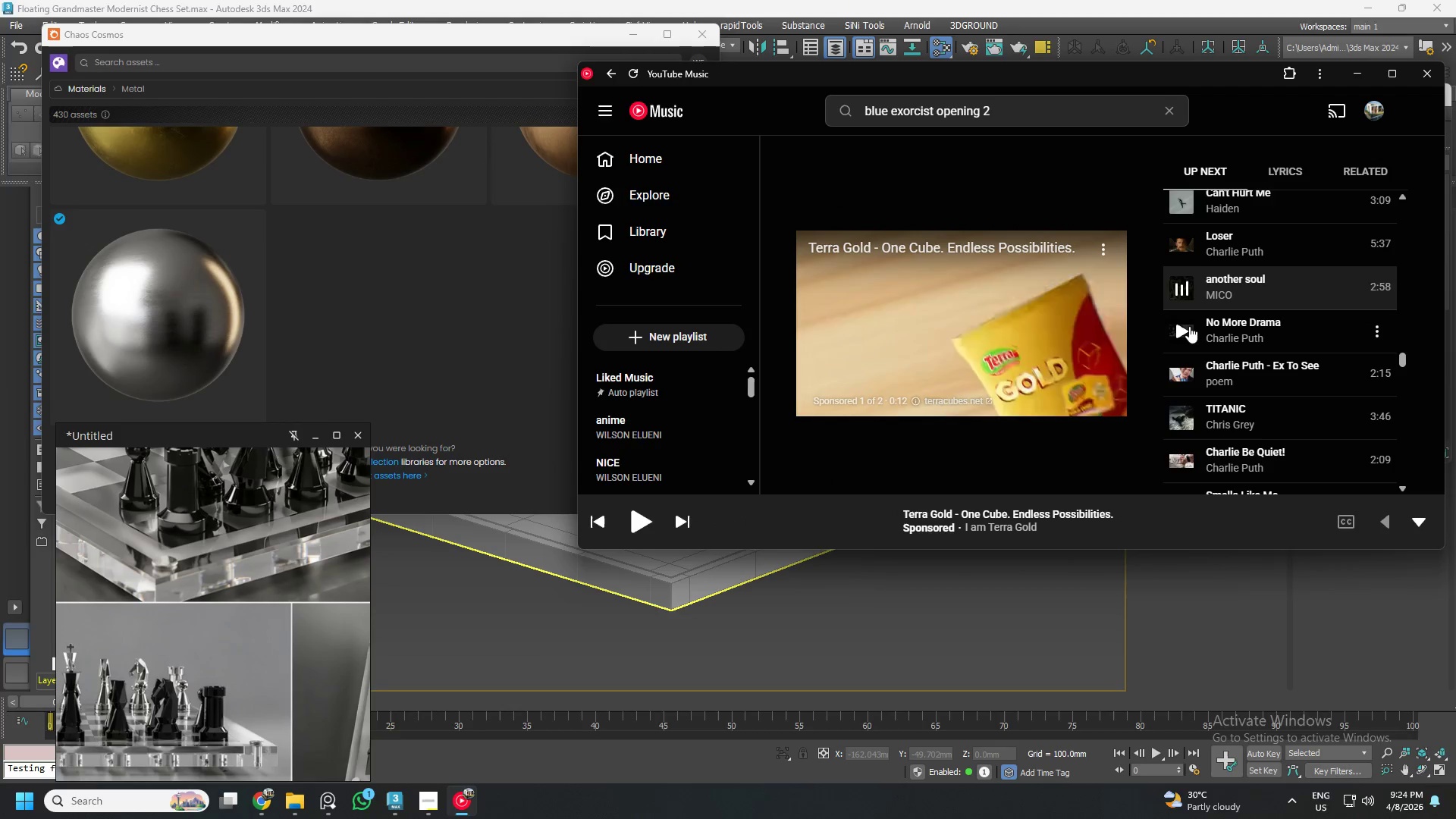 
left_click([1188, 326])
 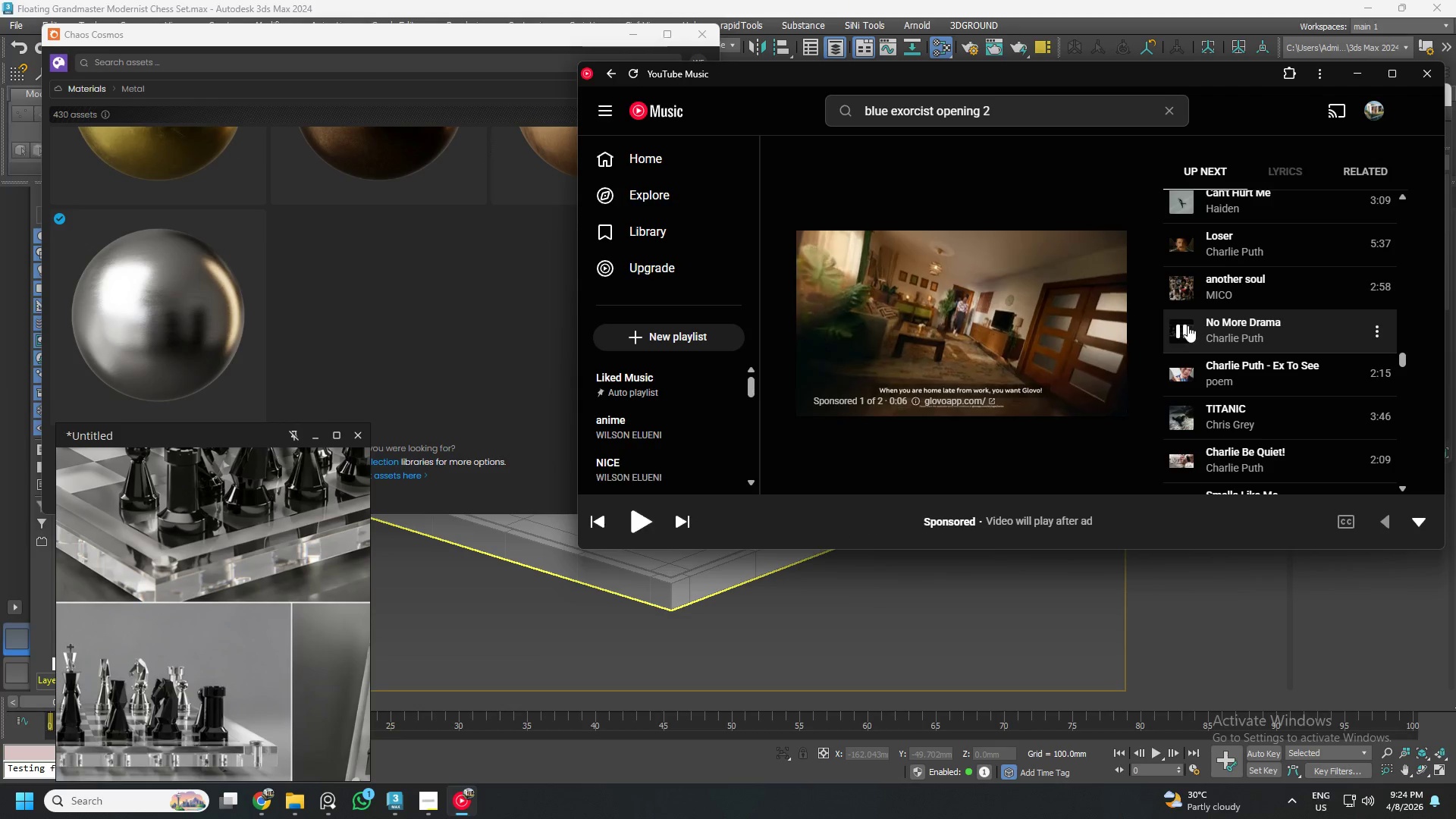 
left_click([1183, 286])
 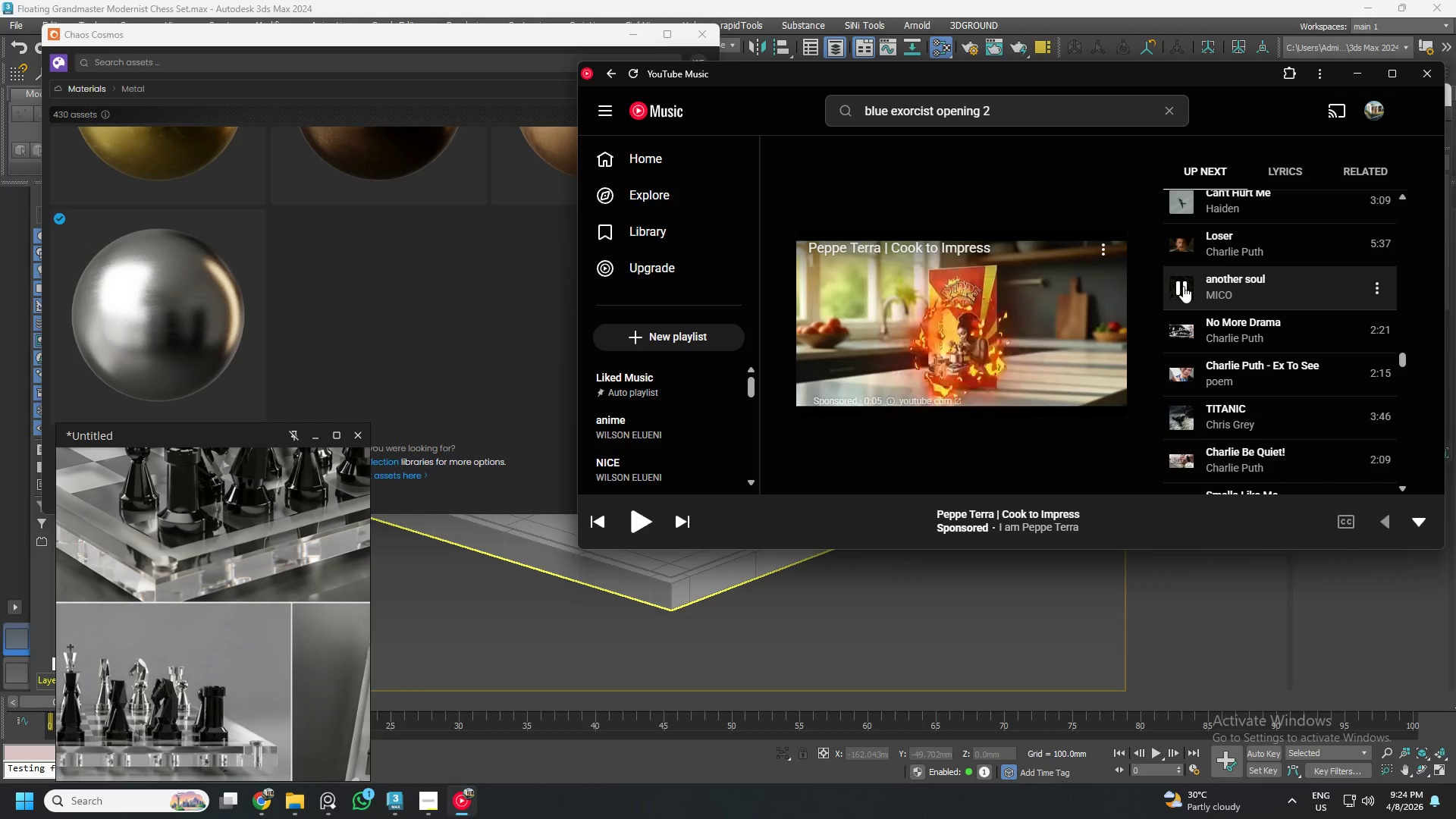 
left_click_drag(start_coordinate=[1181, 312], to_coordinate=[1180, 322])
 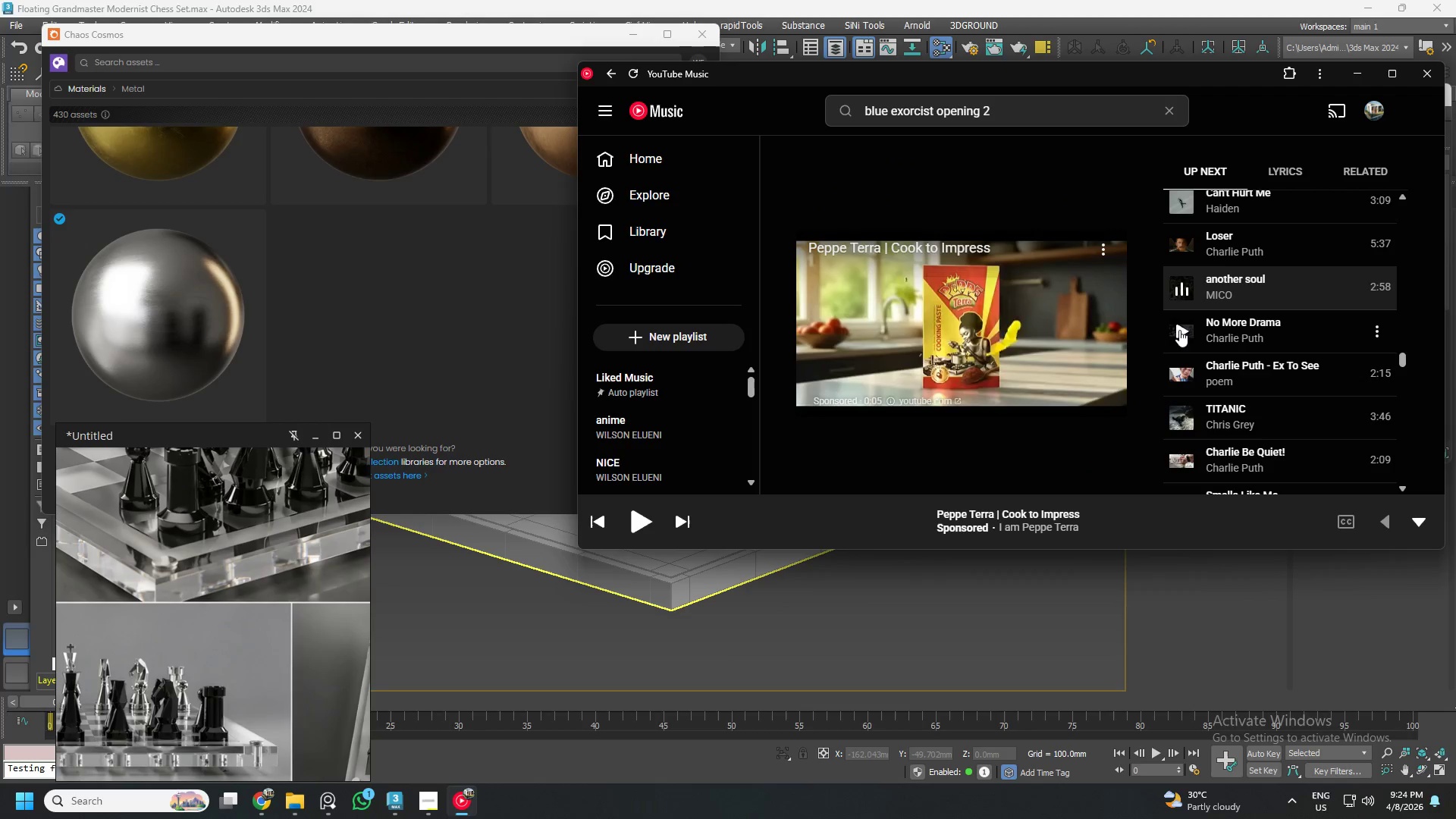 
double_click([1179, 330])
 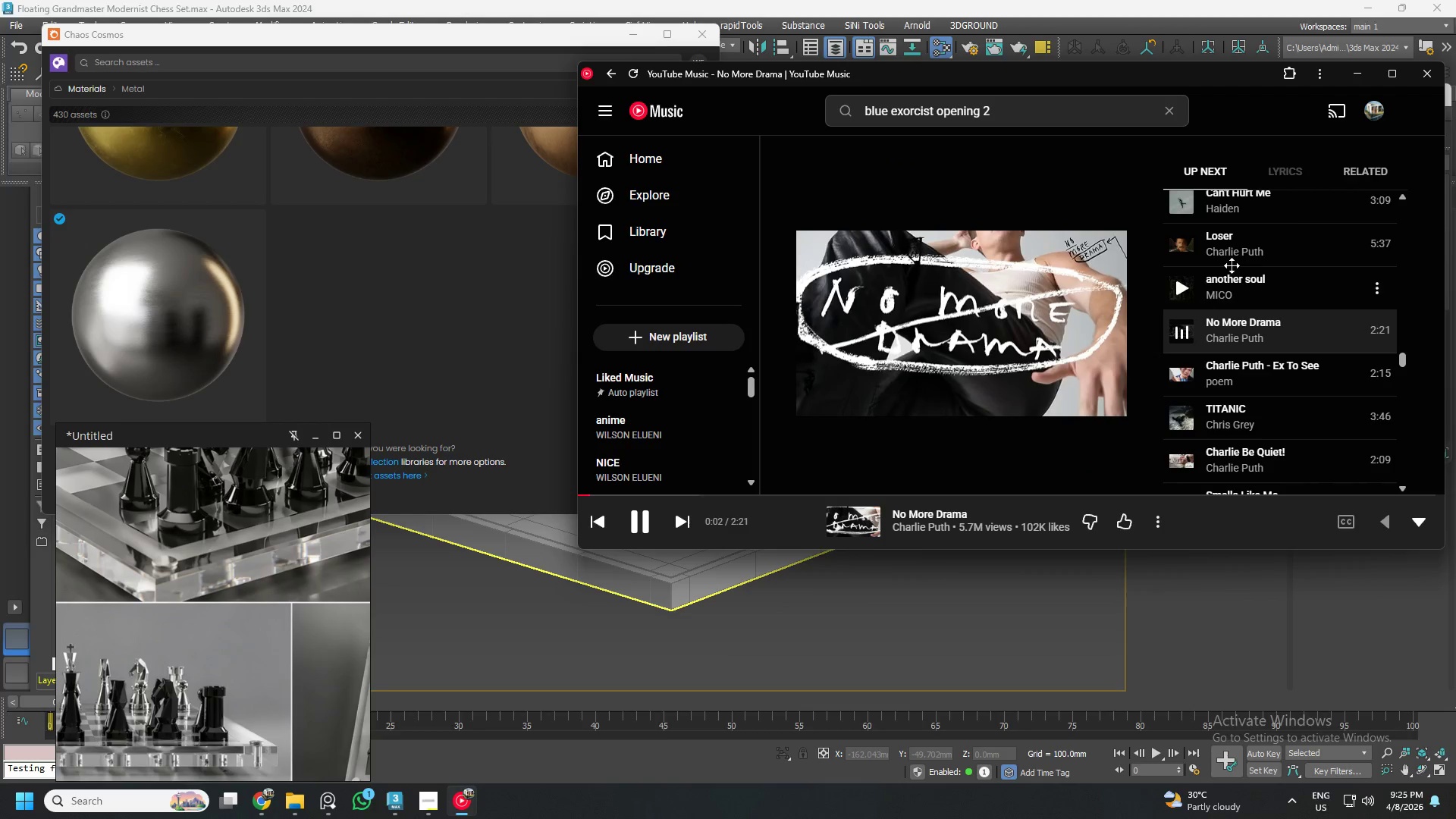 
left_click([1360, 71])
 